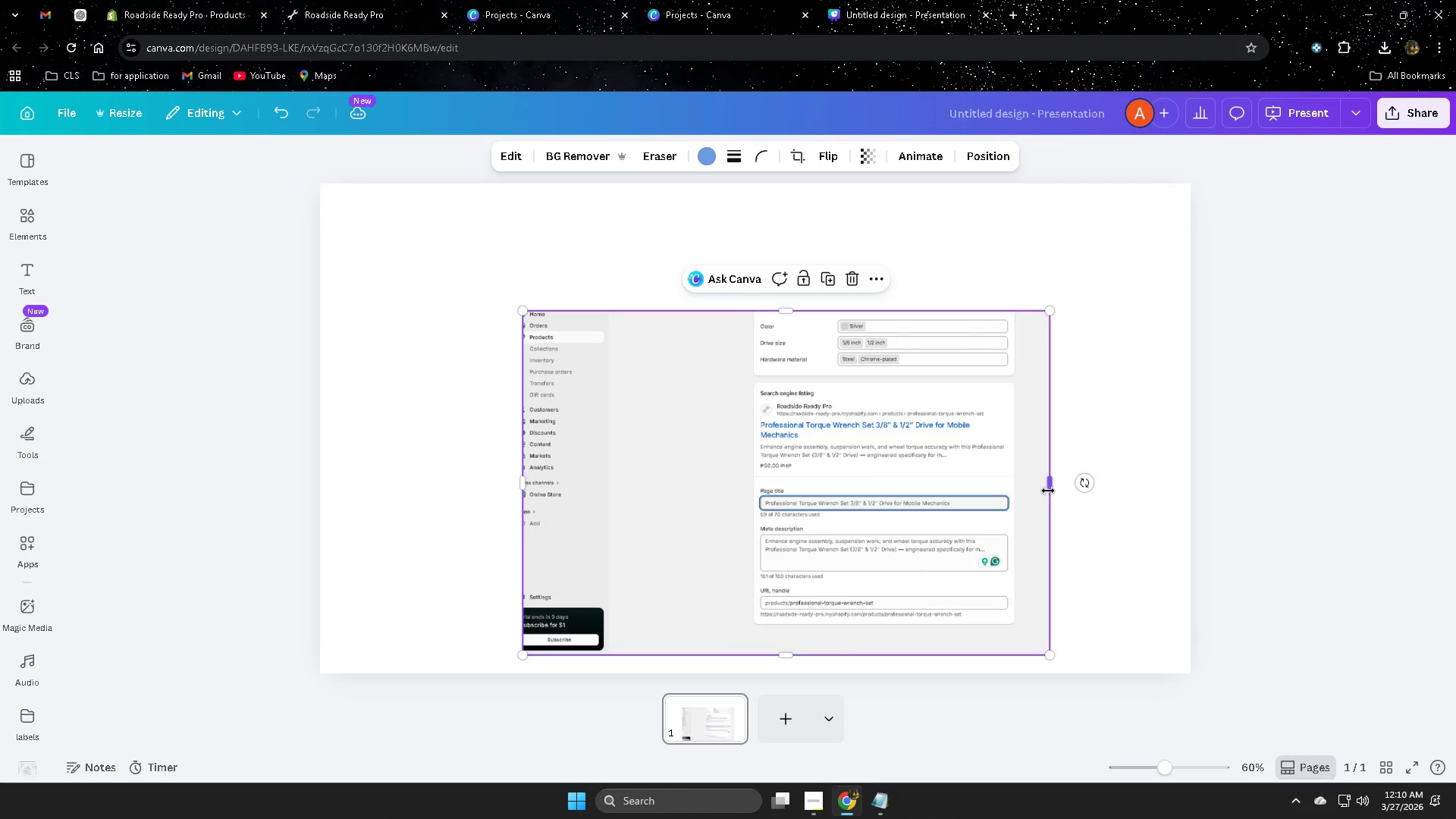 
left_click_drag(start_coordinate=[1050, 484], to_coordinate=[1062, 497])
 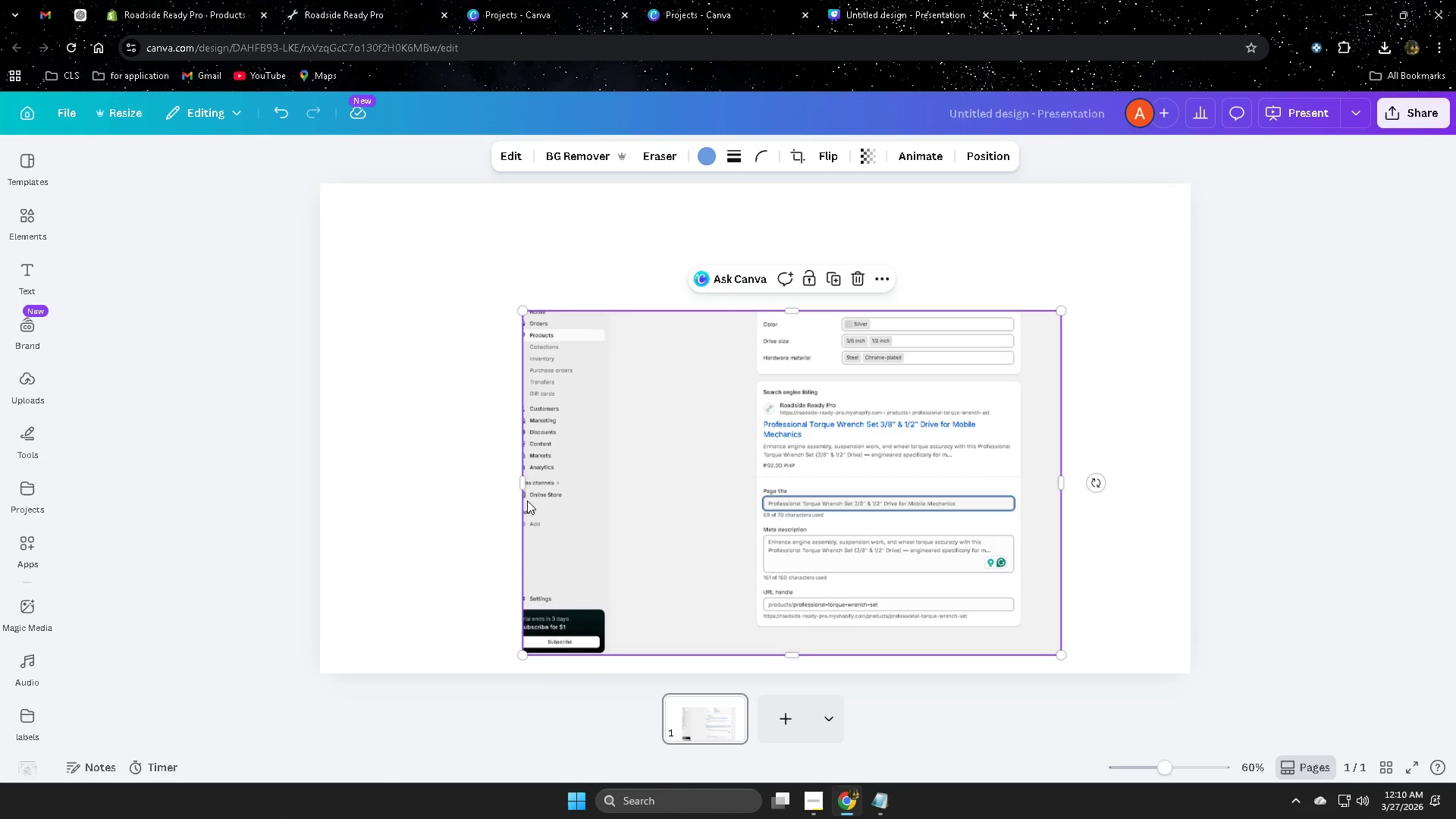 
left_click_drag(start_coordinate=[526, 486], to_coordinate=[507, 485])
 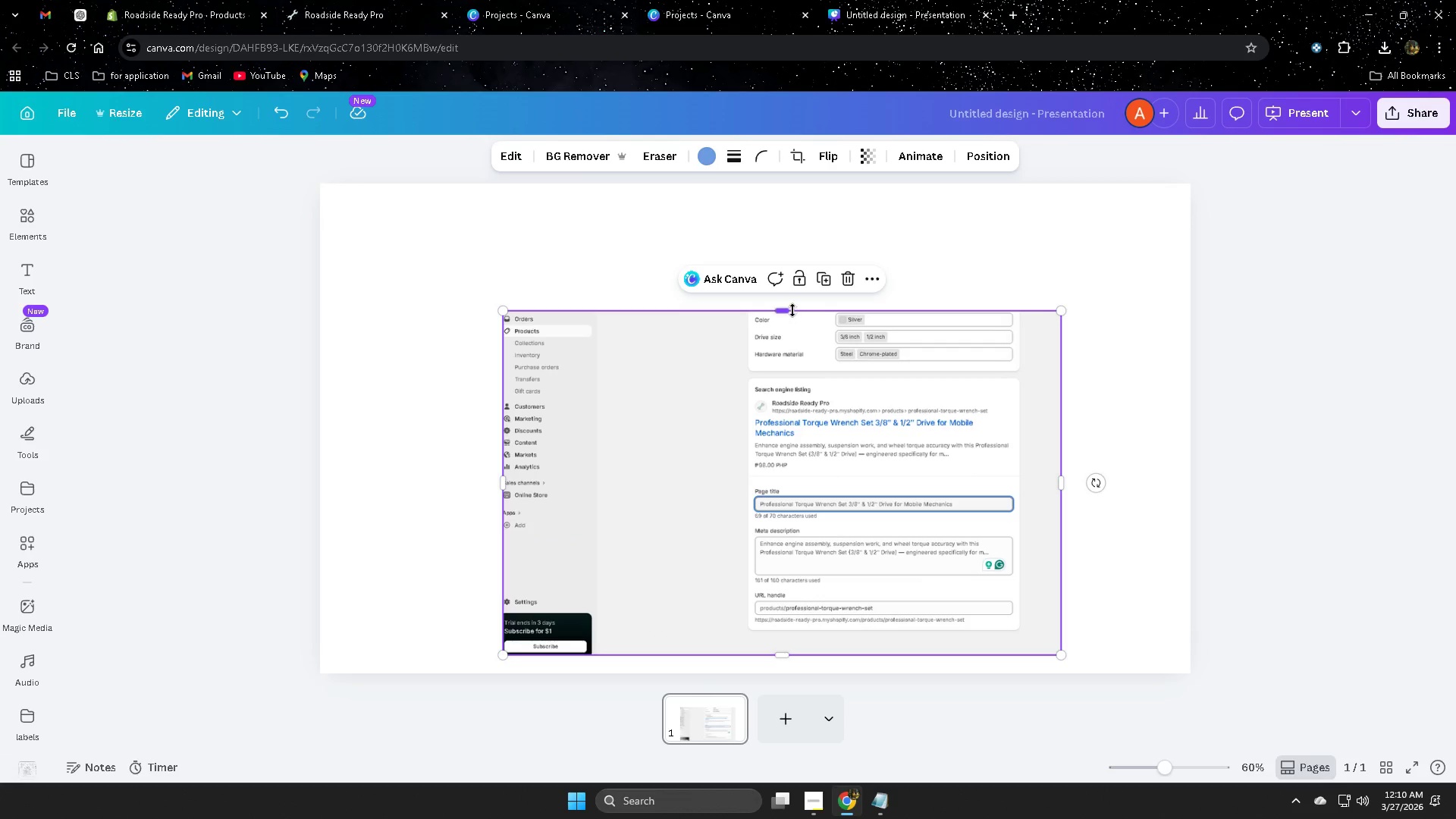 
left_click_drag(start_coordinate=[788, 312], to_coordinate=[795, 278])
 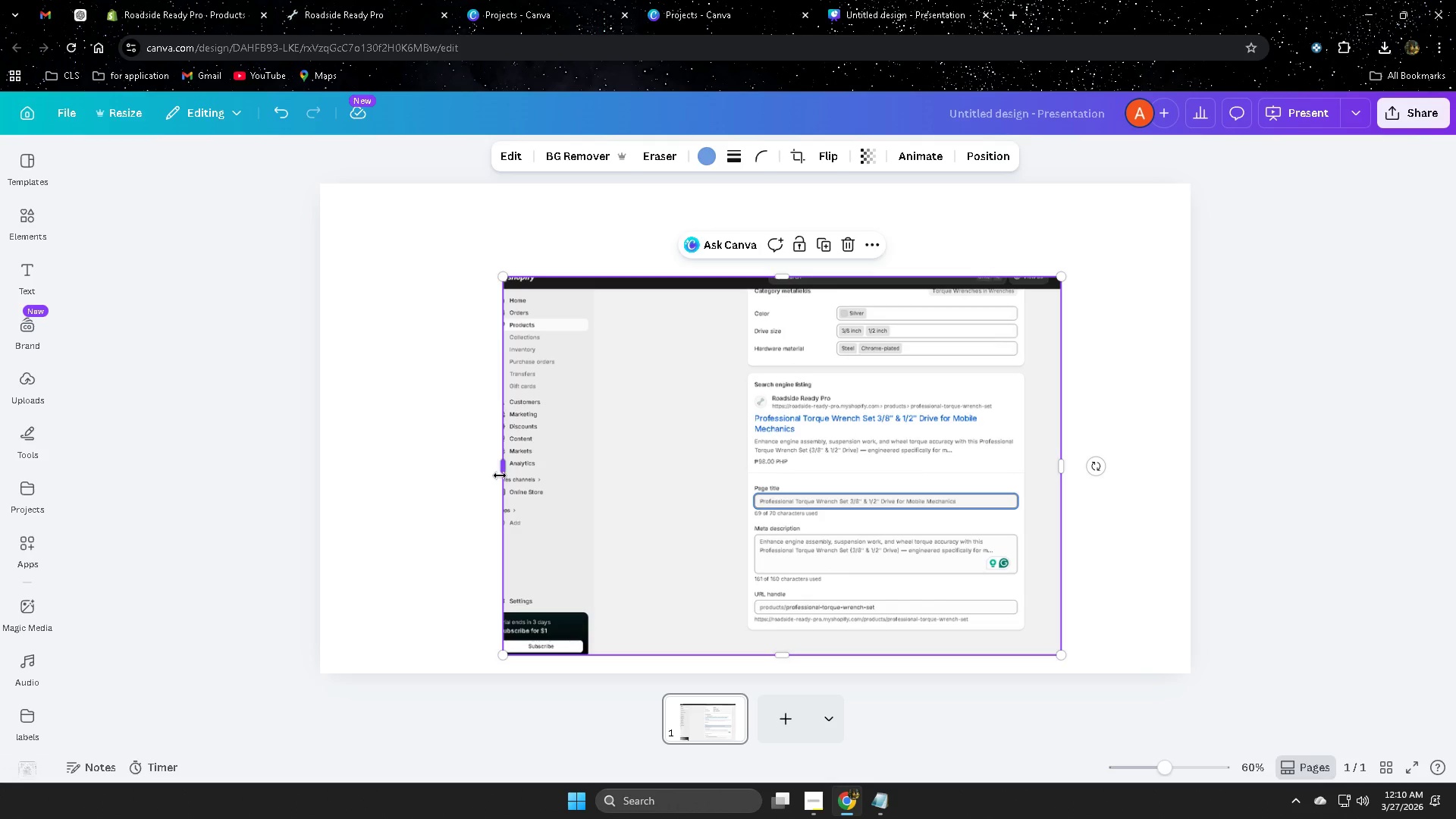 
left_click_drag(start_coordinate=[500, 475], to_coordinate=[490, 471])
 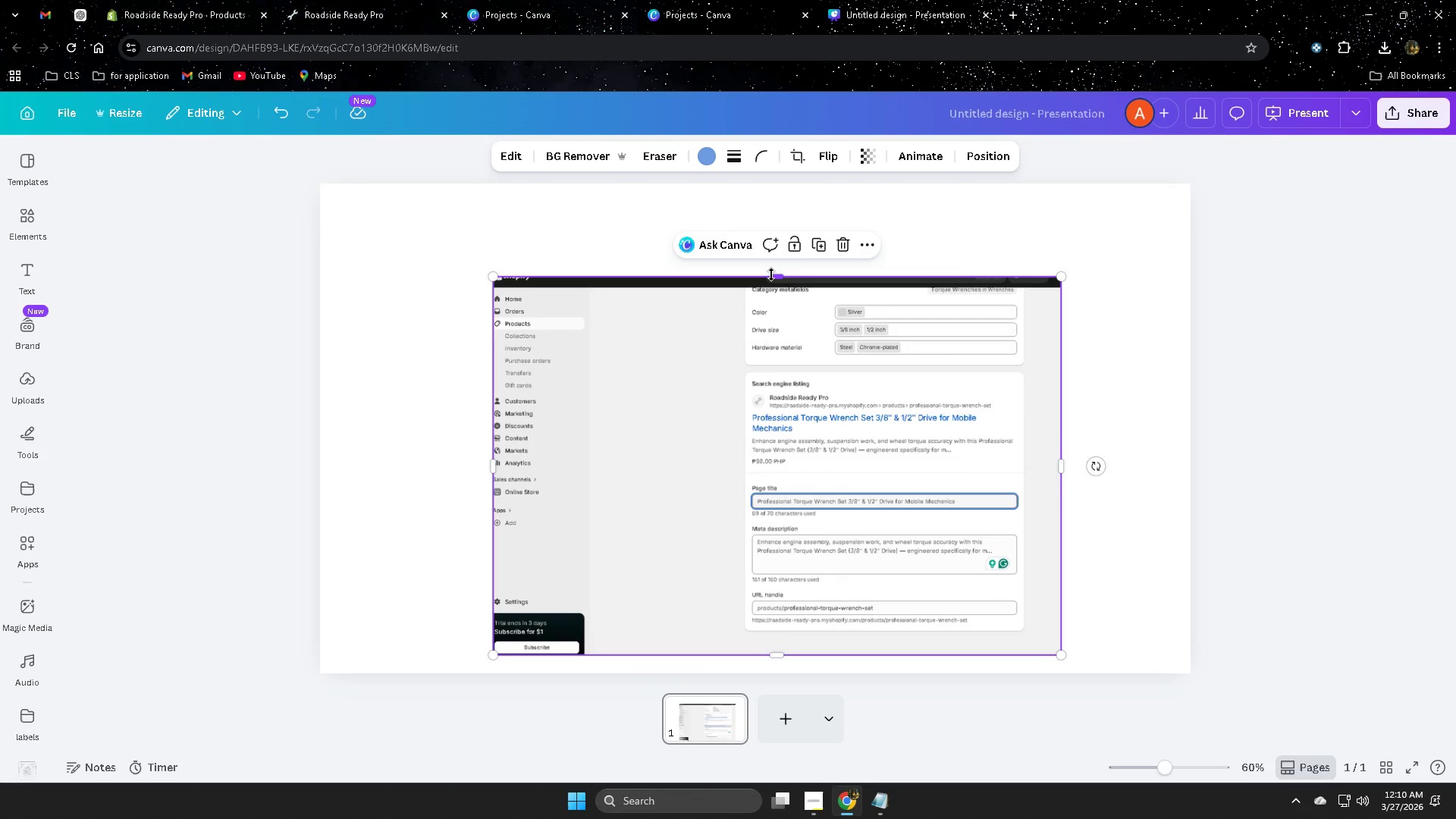 
left_click_drag(start_coordinate=[777, 275], to_coordinate=[776, 271])
 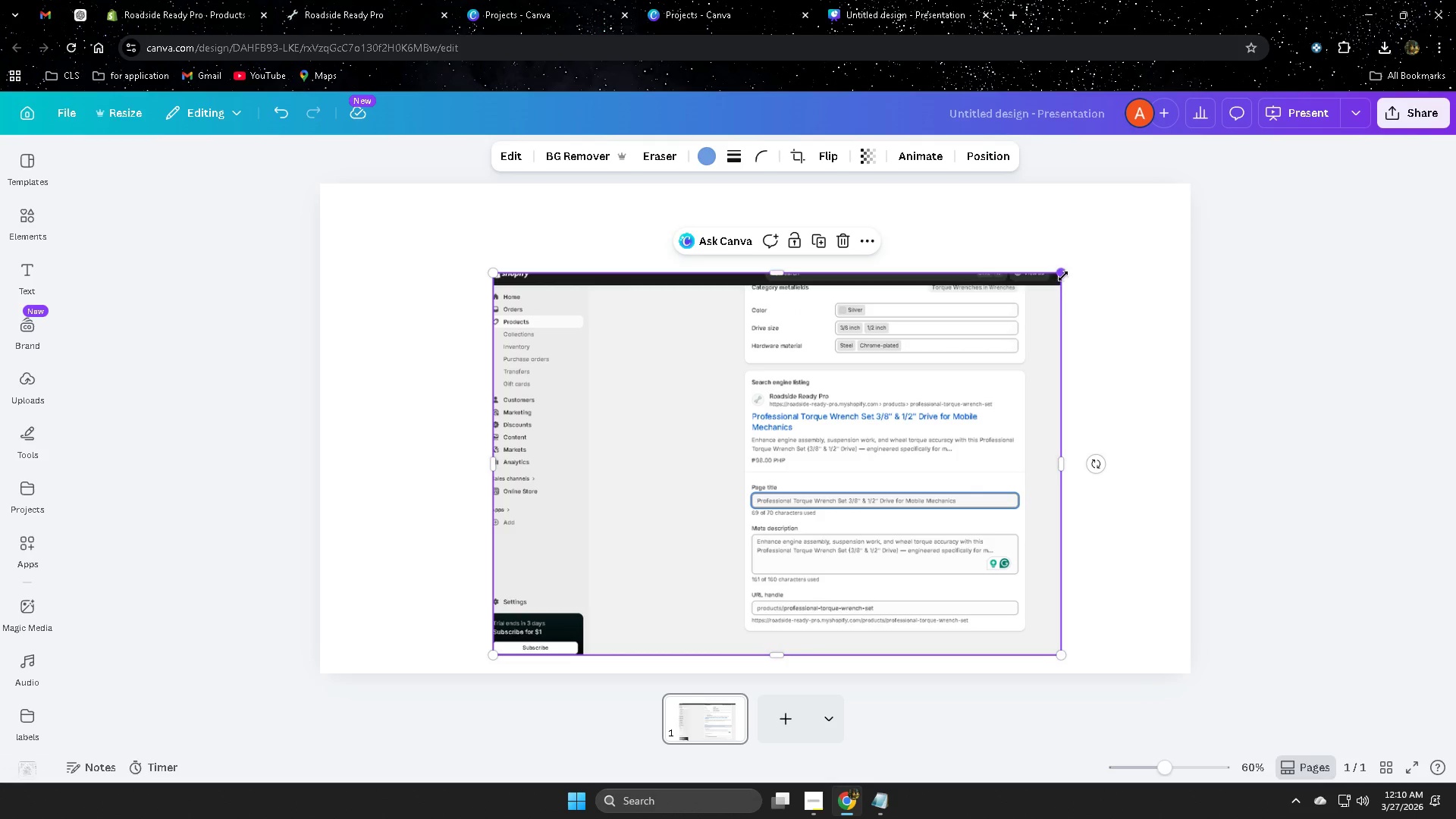 
left_click_drag(start_coordinate=[1063, 271], to_coordinate=[1056, 269])
 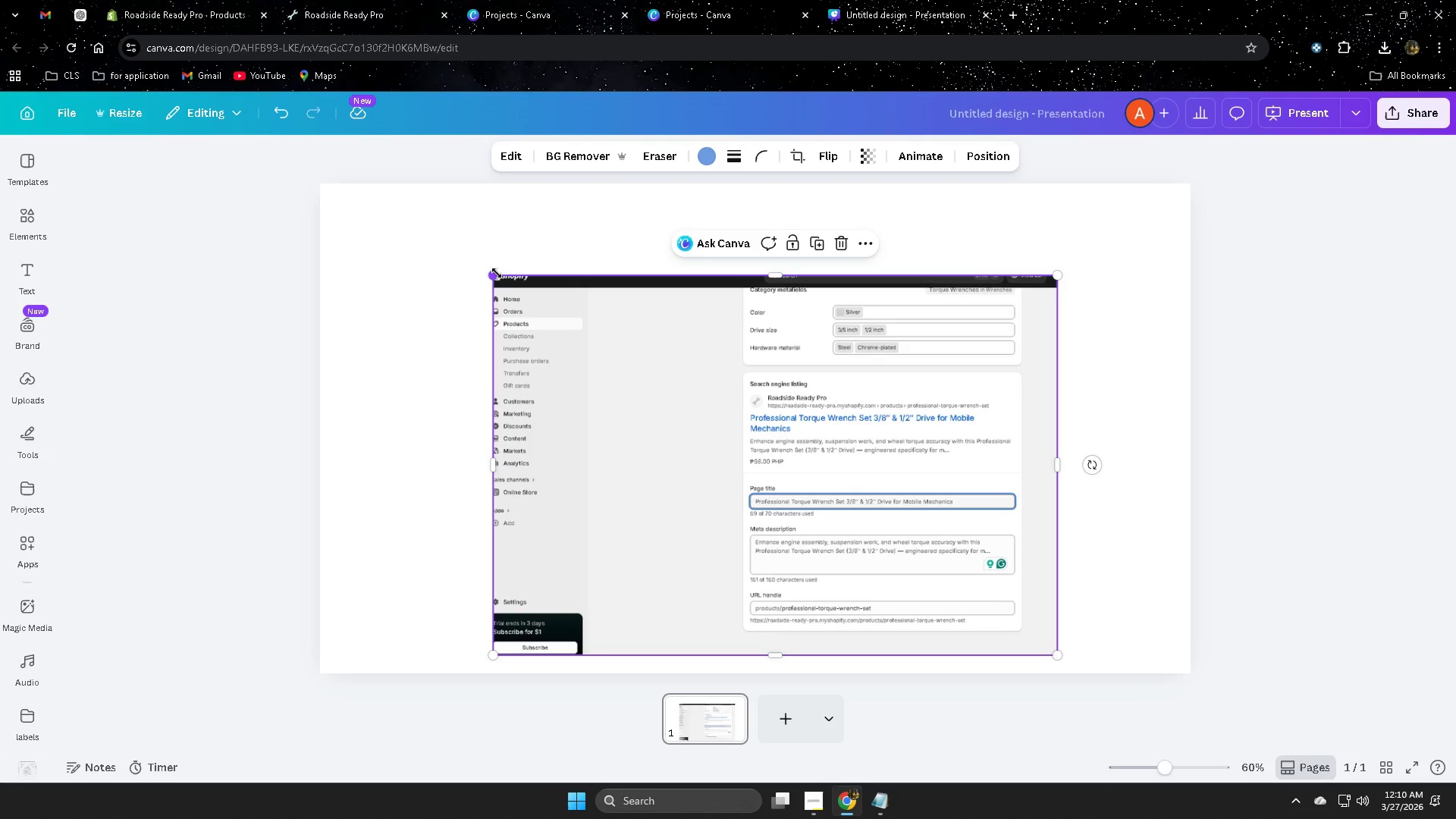 
left_click_drag(start_coordinate=[495, 275], to_coordinate=[527, 276])
 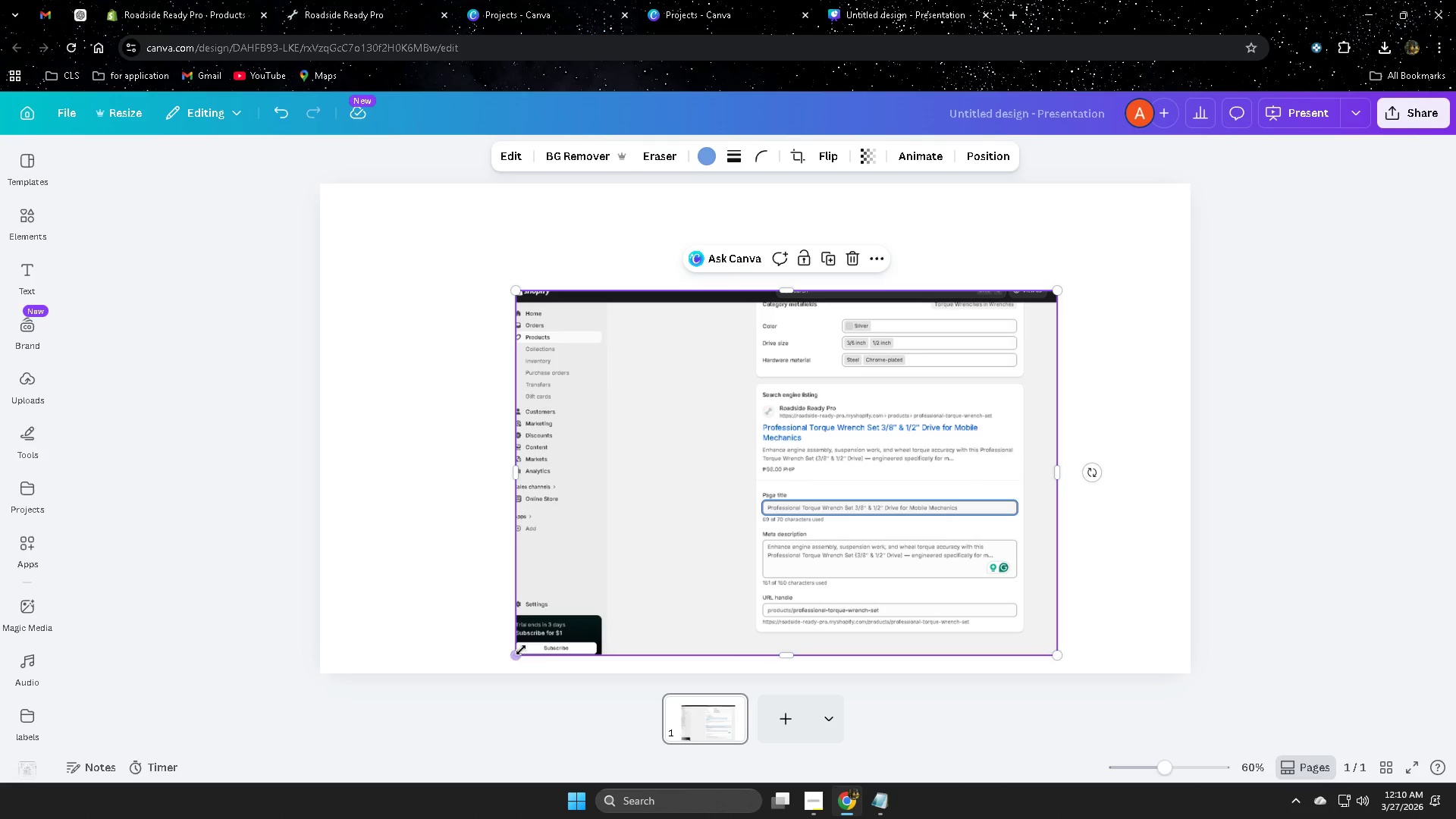 
left_click_drag(start_coordinate=[513, 657], to_coordinate=[503, 669])
 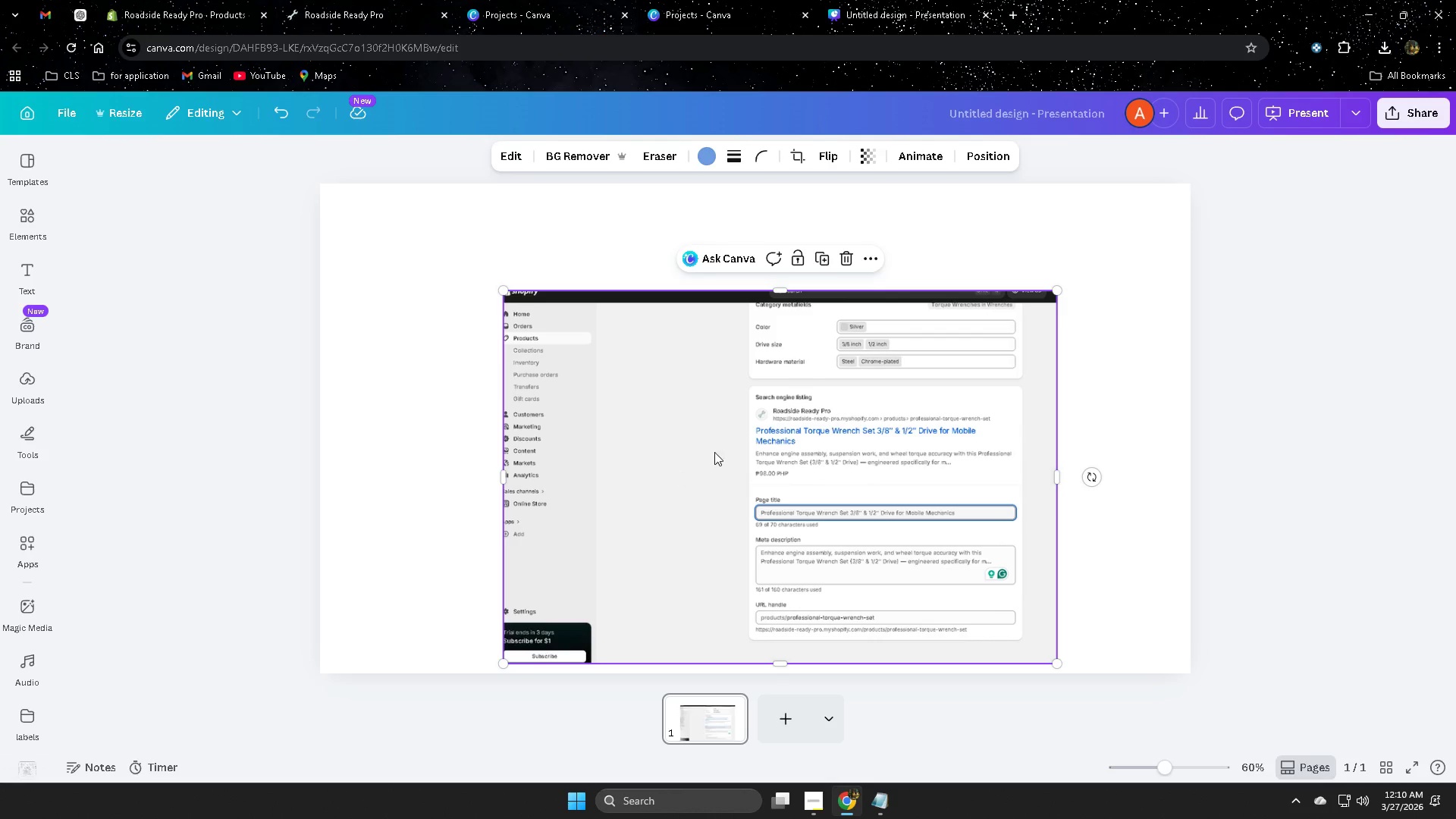 
left_click_drag(start_coordinate=[743, 439], to_coordinate=[706, 353])
 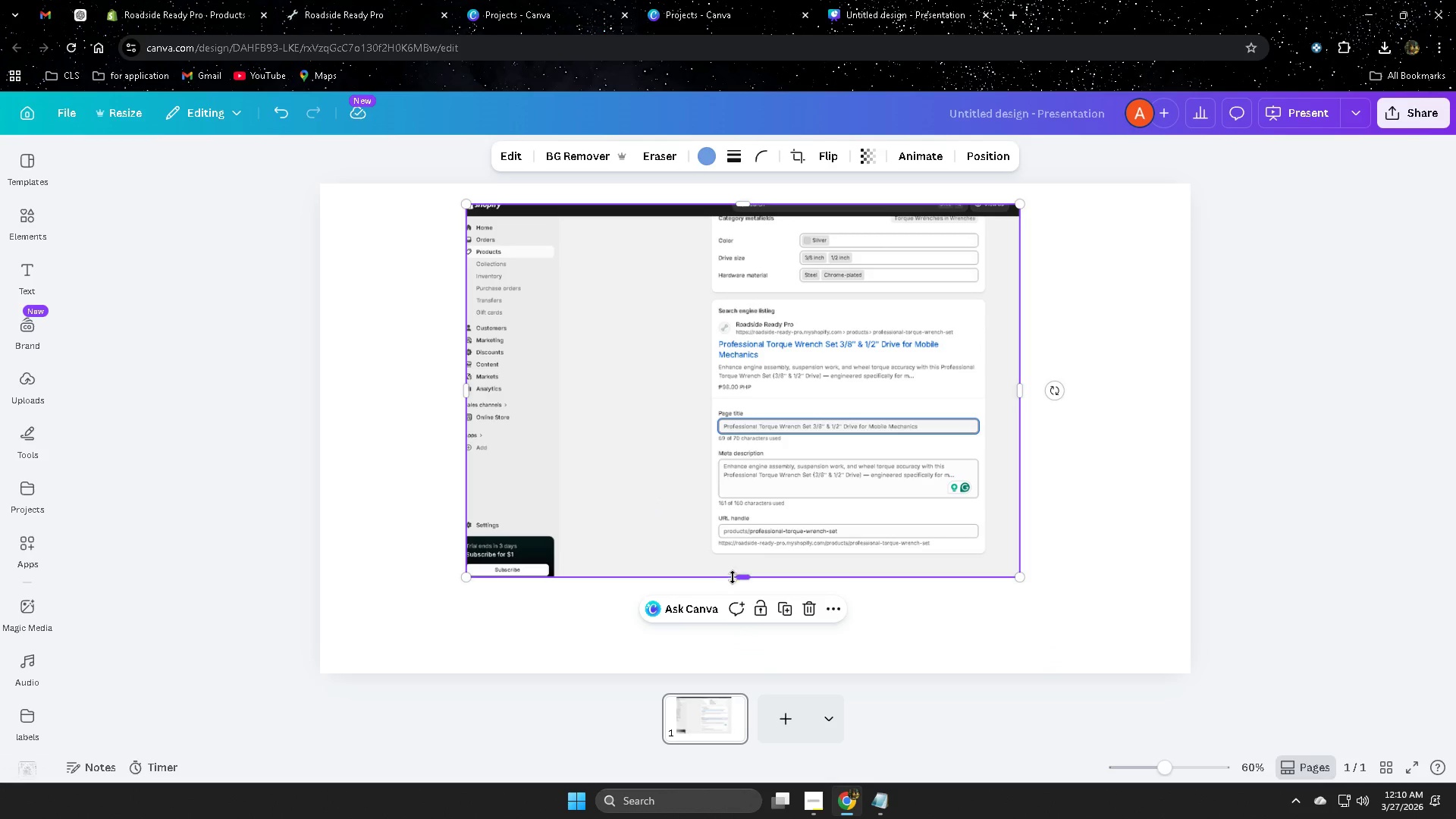 
left_click_drag(start_coordinate=[744, 579], to_coordinate=[752, 557])
 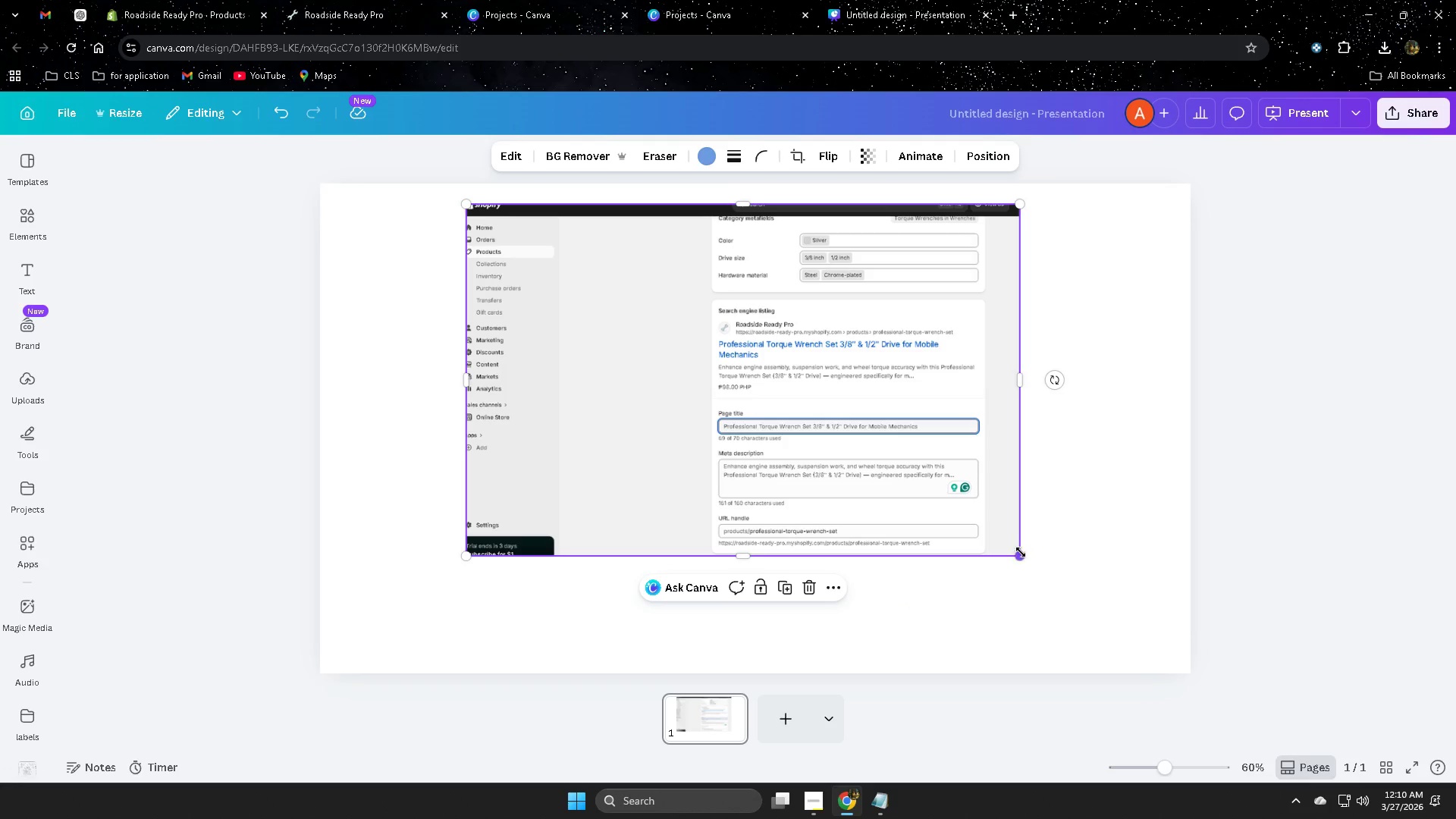 
left_click_drag(start_coordinate=[1019, 552], to_coordinate=[1040, 558])
 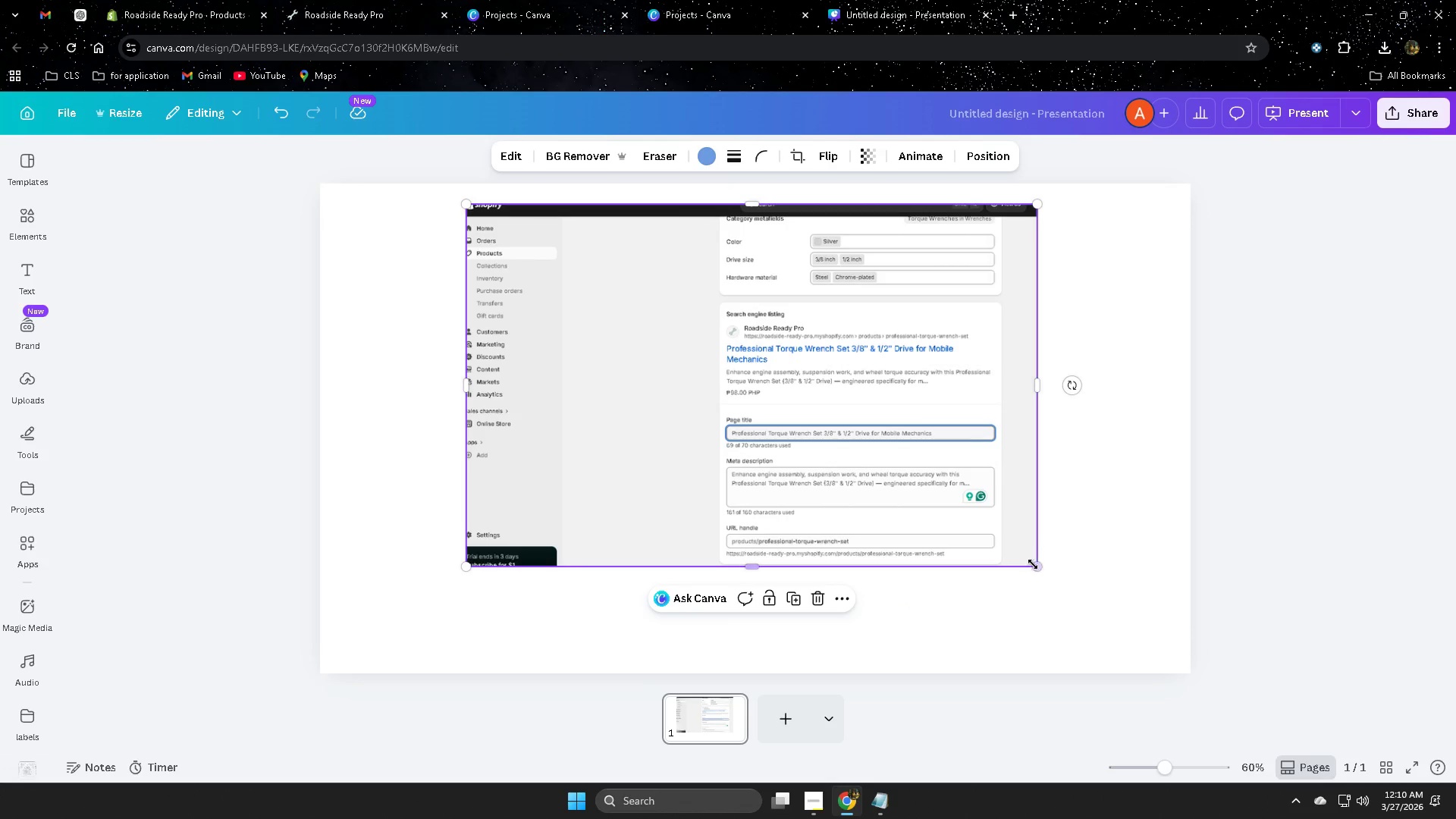 
left_click_drag(start_coordinate=[1034, 565], to_coordinate=[1139, 655])
 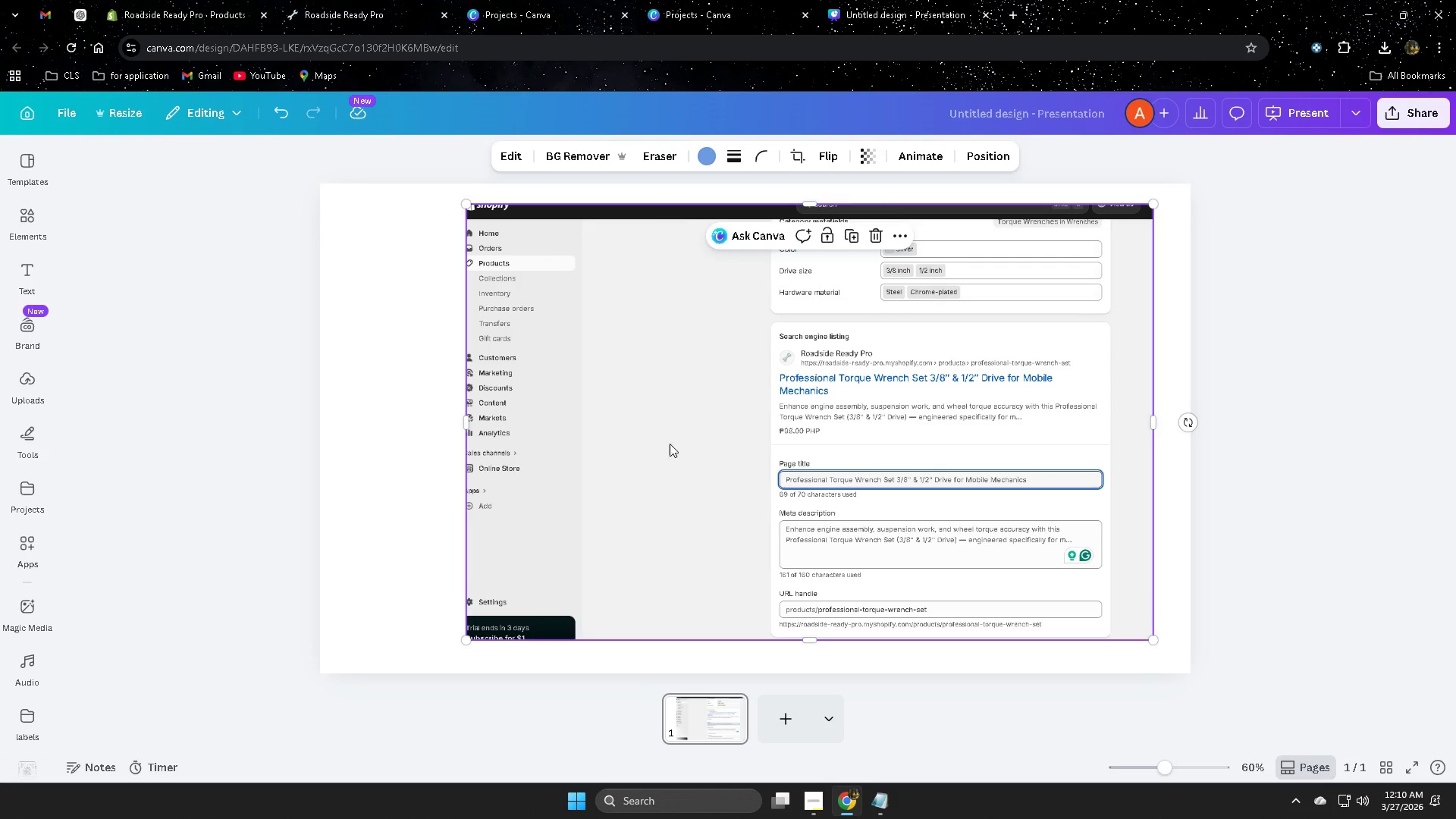 
left_click_drag(start_coordinate=[670, 444], to_coordinate=[652, 473])
 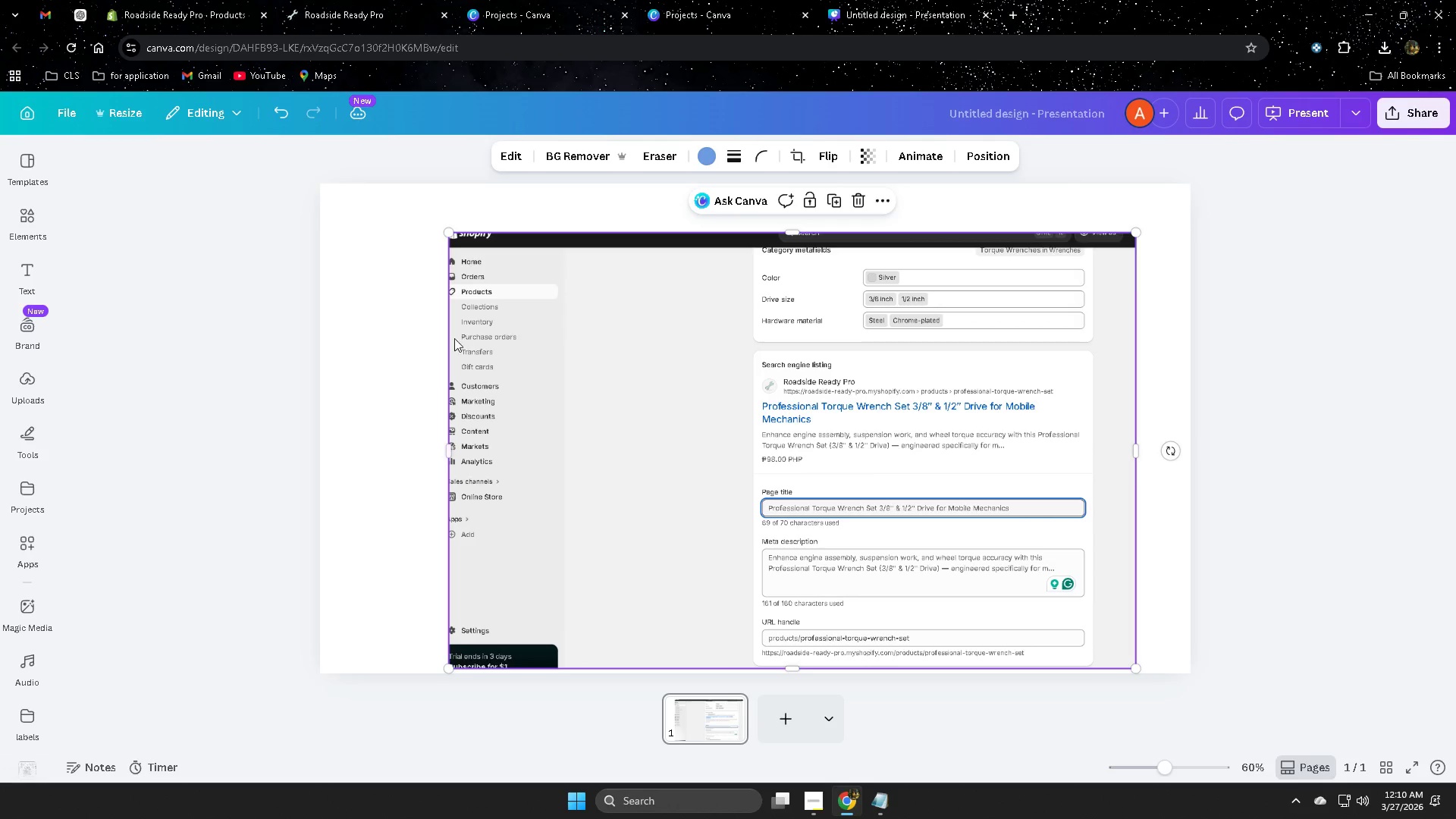 
left_click_drag(start_coordinate=[450, 450], to_coordinate=[424, 441])
 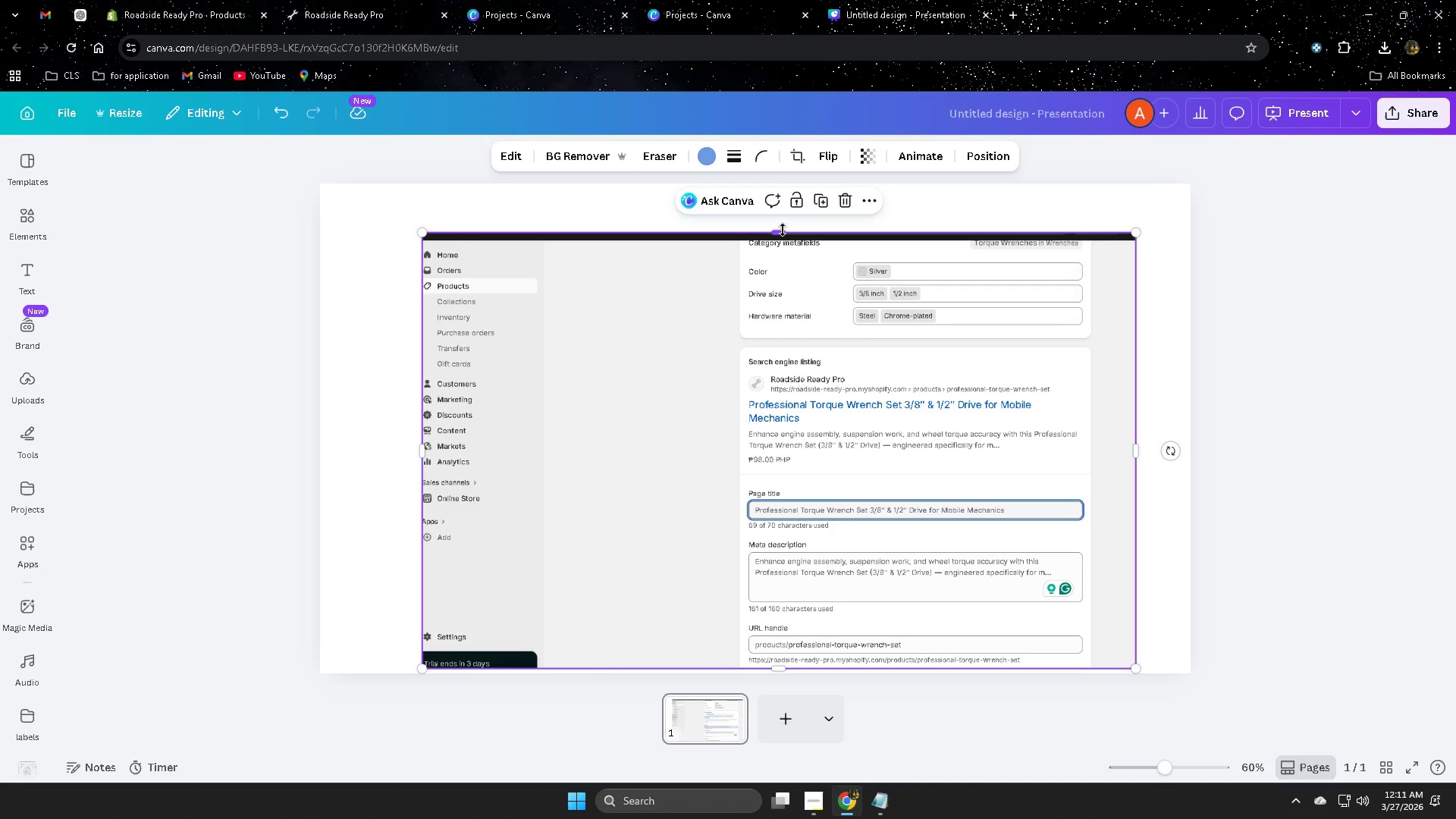 
left_click_drag(start_coordinate=[783, 230], to_coordinate=[787, 213])
 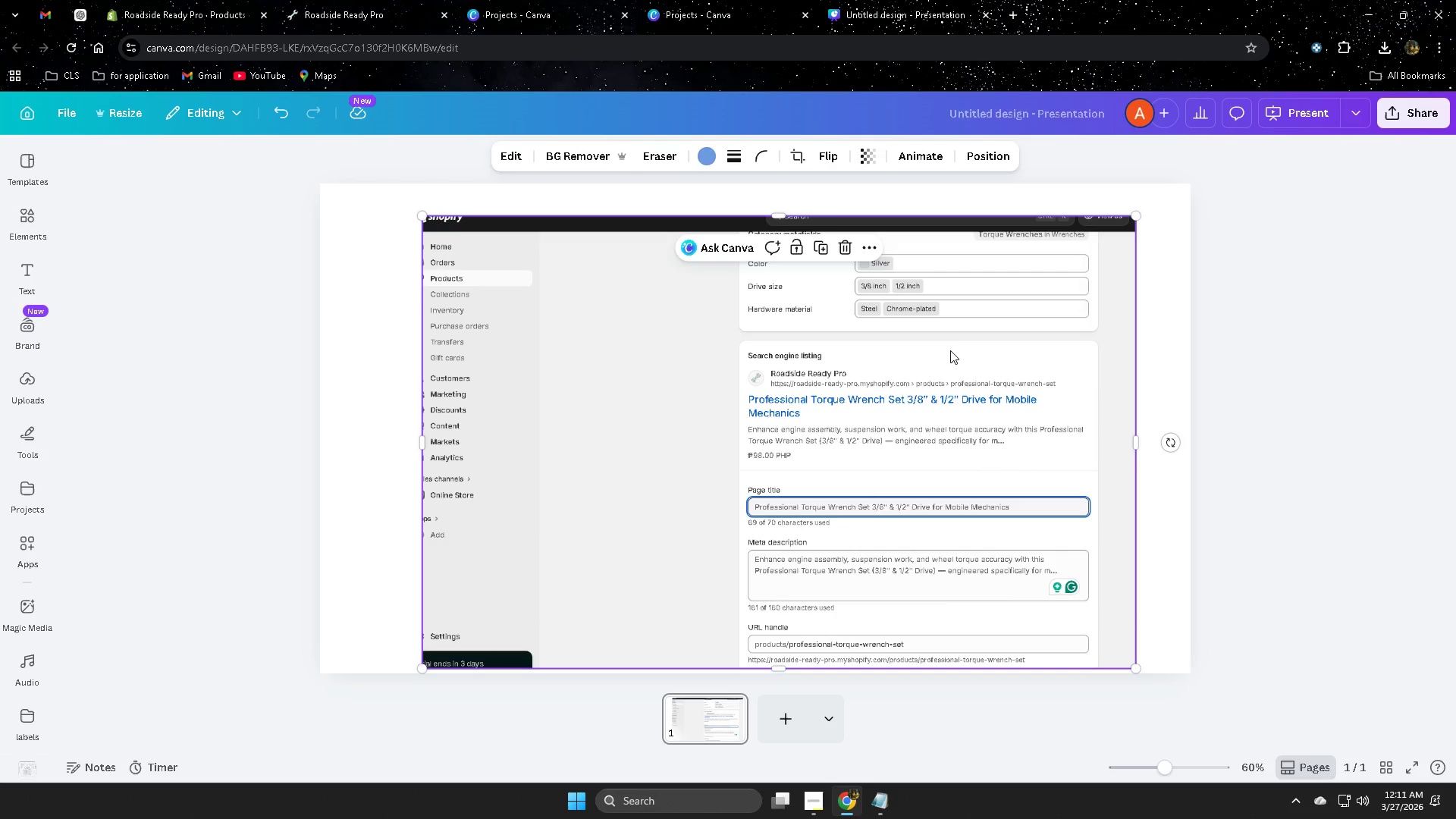 
left_click_drag(start_coordinate=[949, 350], to_coordinate=[909, 334])
 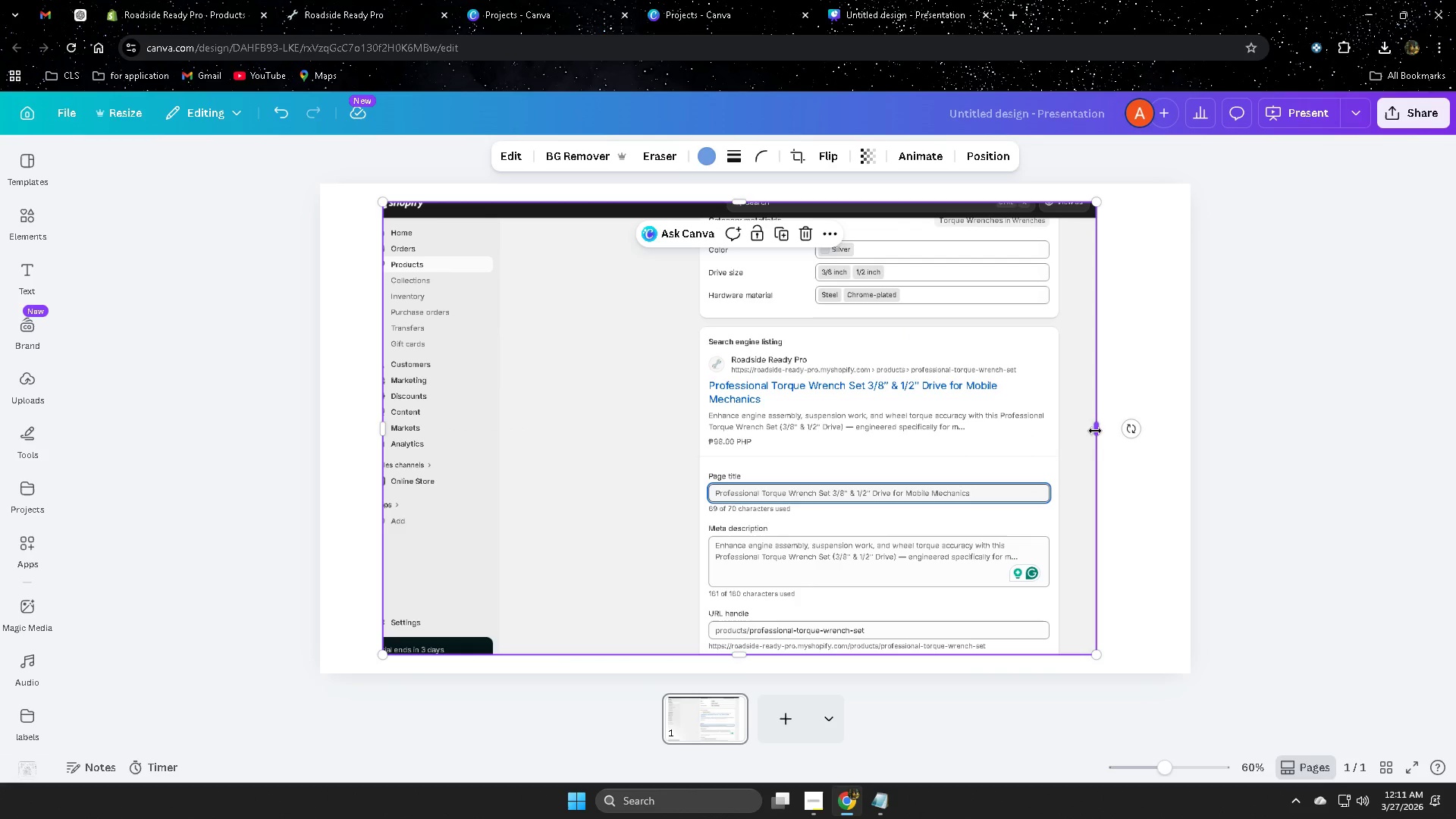 
left_click_drag(start_coordinate=[1095, 429], to_coordinate=[1108, 433])
 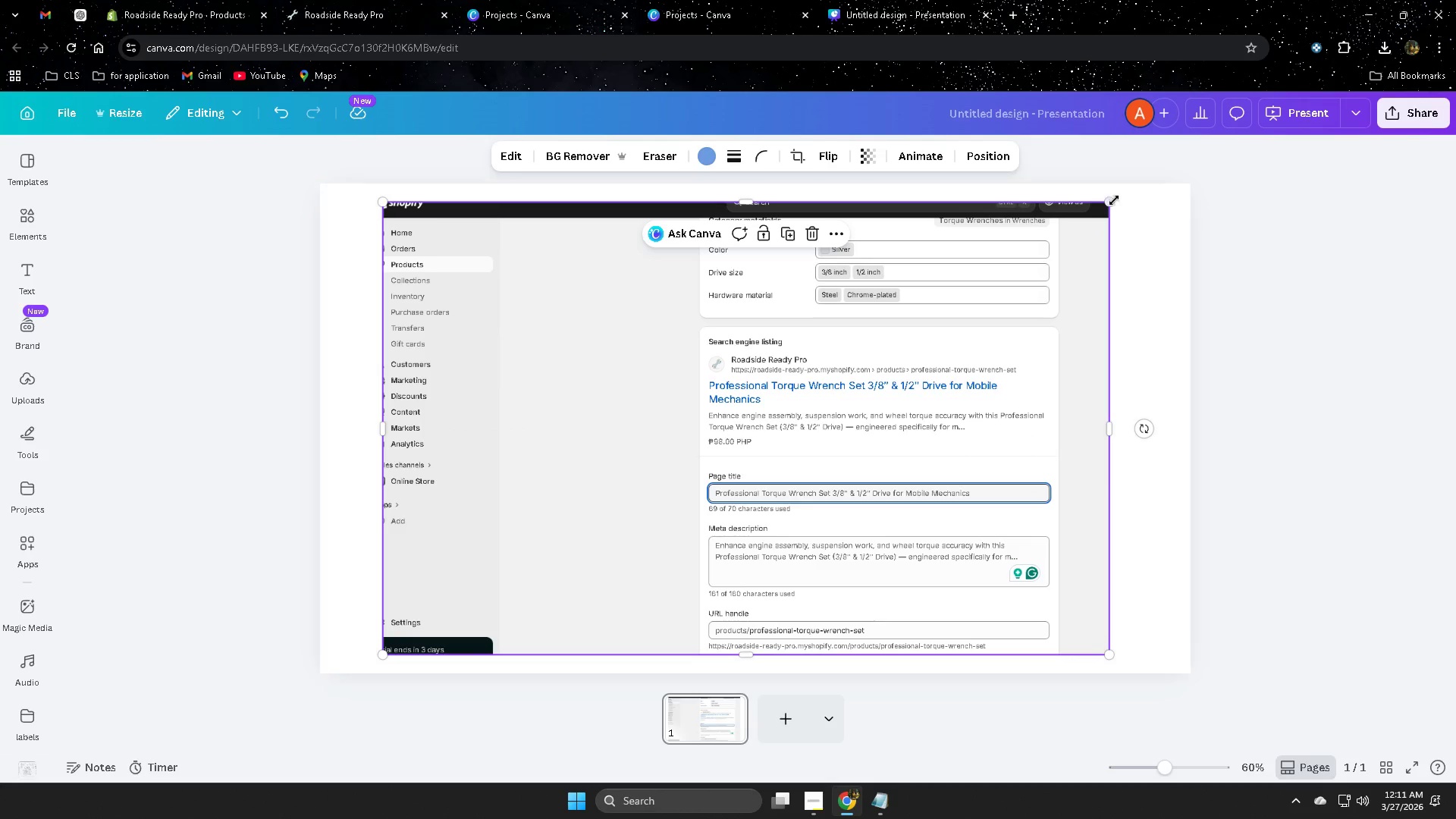 
left_click_drag(start_coordinate=[1111, 201], to_coordinate=[1128, 210])
 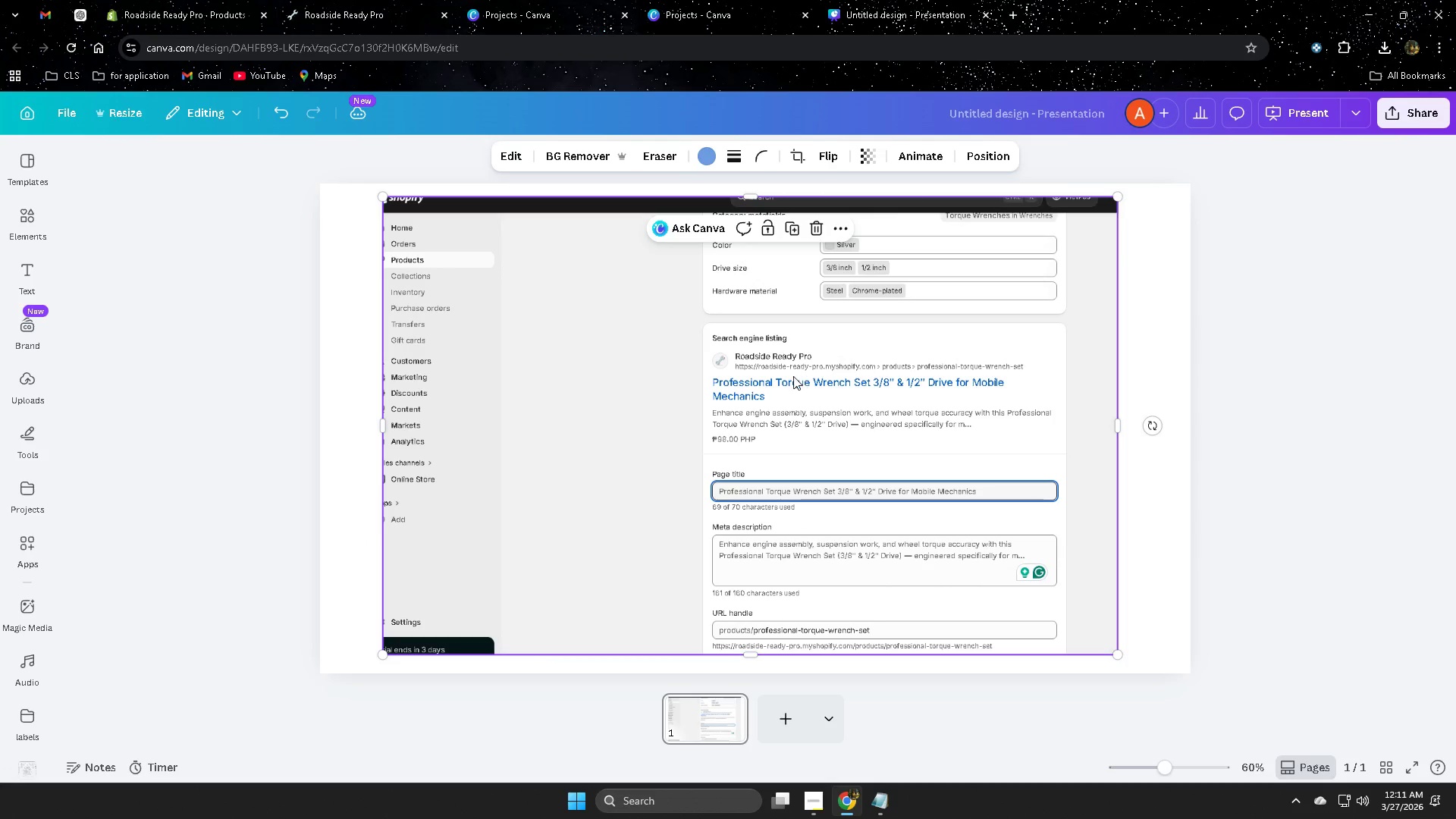 
left_click_drag(start_coordinate=[793, 375], to_coordinate=[799, 391])
 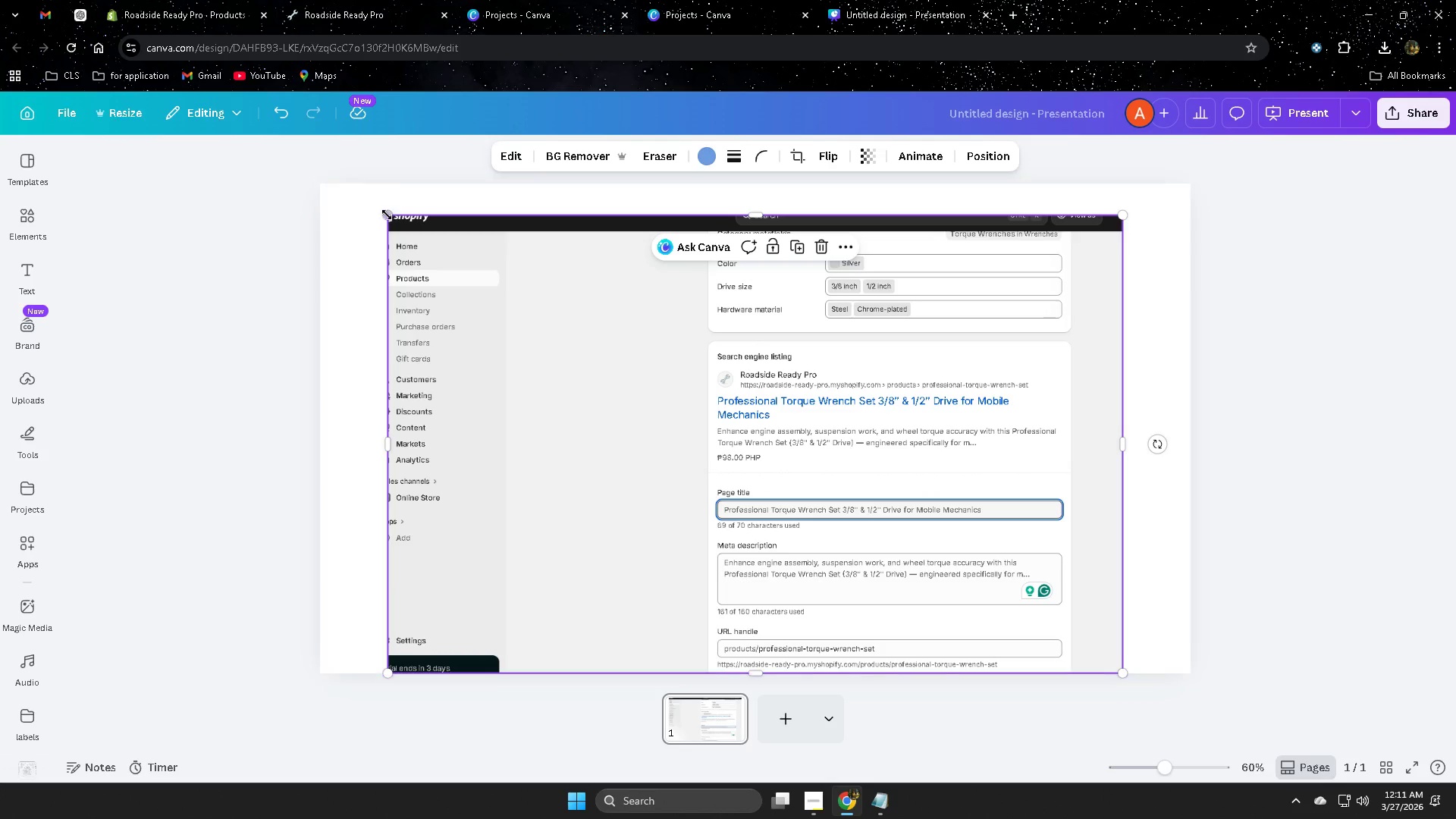 
left_click_drag(start_coordinate=[388, 215], to_coordinate=[405, 223])
 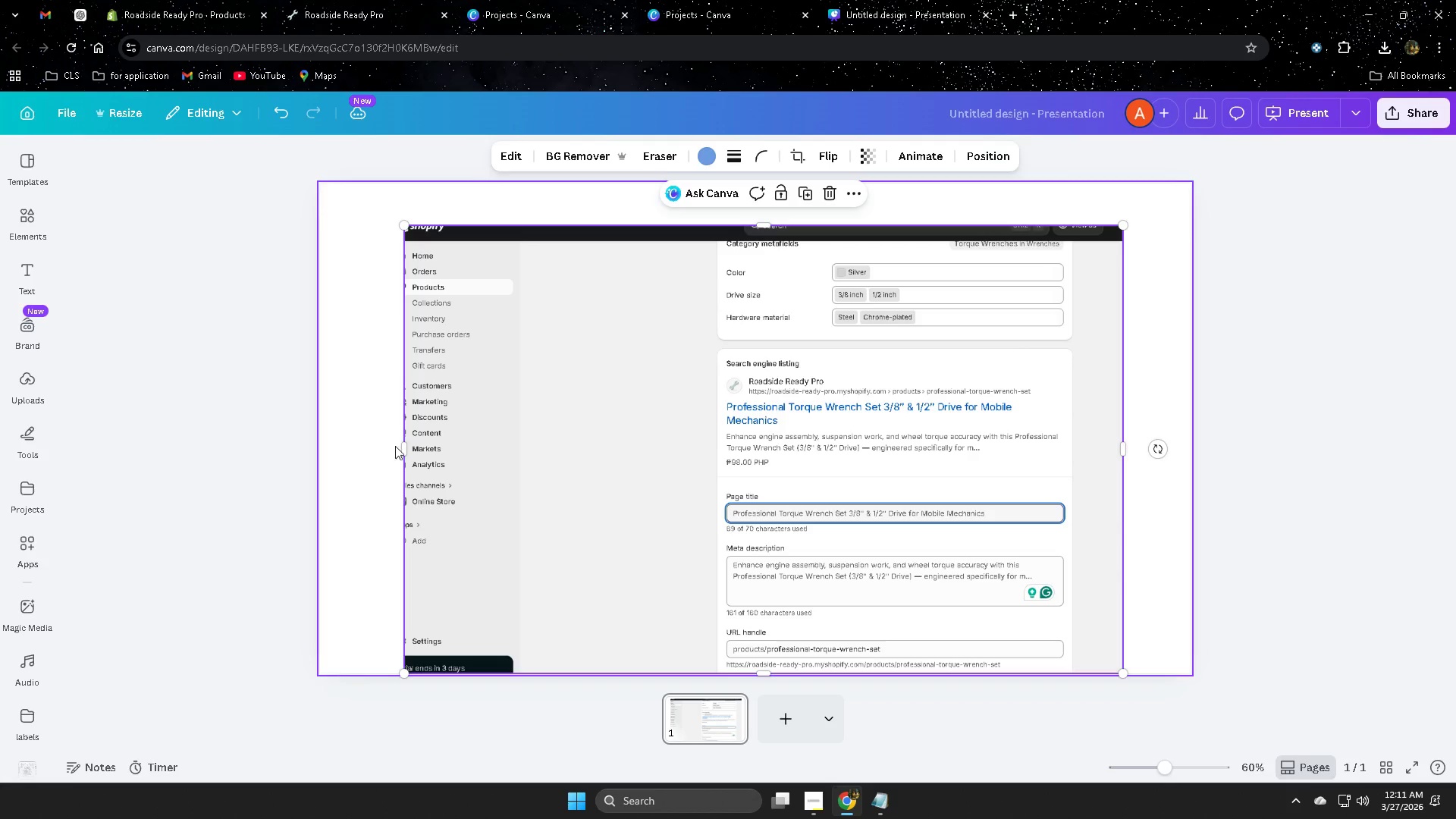 
left_click_drag(start_coordinate=[407, 449], to_coordinate=[400, 445])
 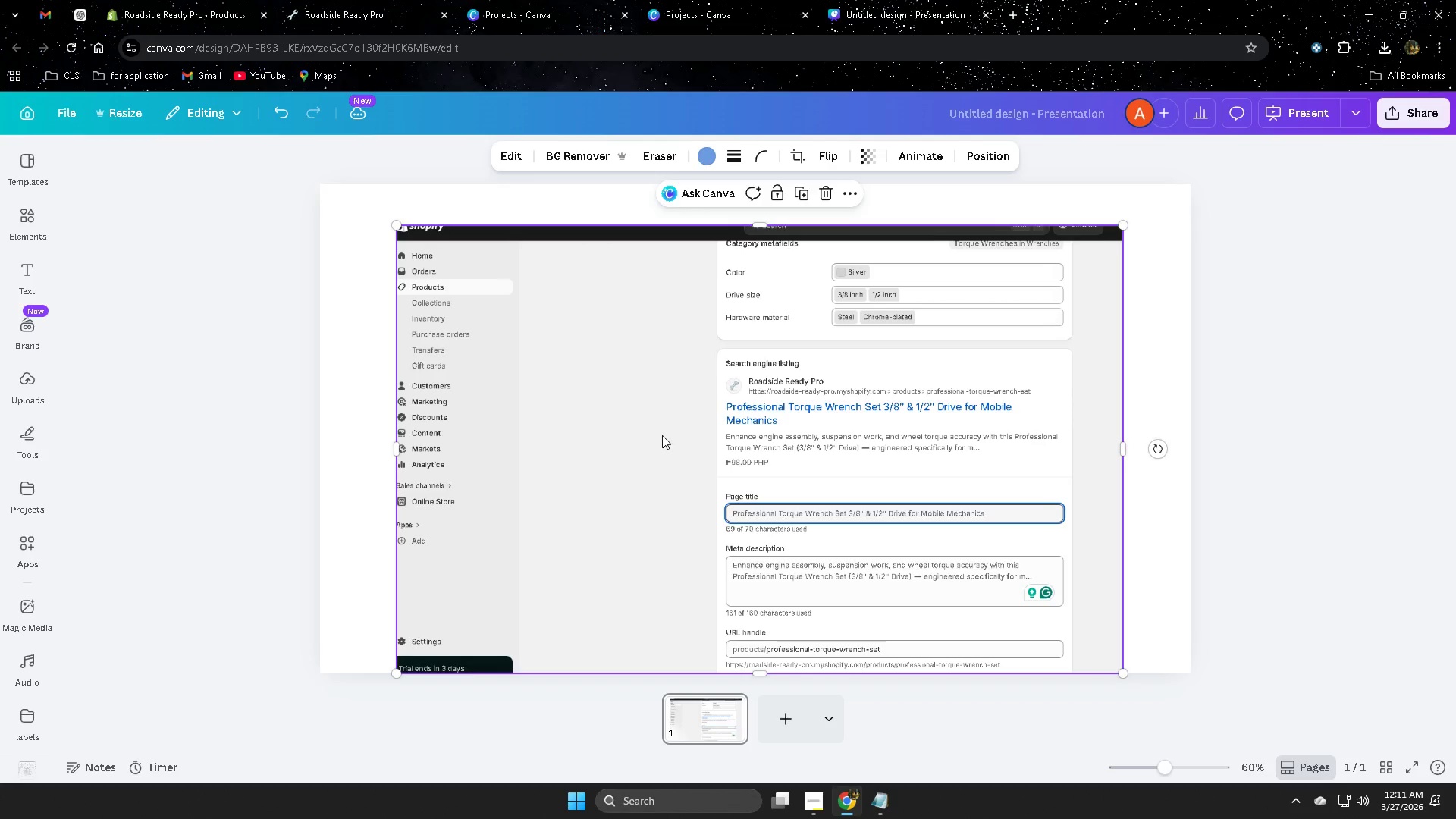 
left_click_drag(start_coordinate=[662, 435], to_coordinate=[651, 408])
 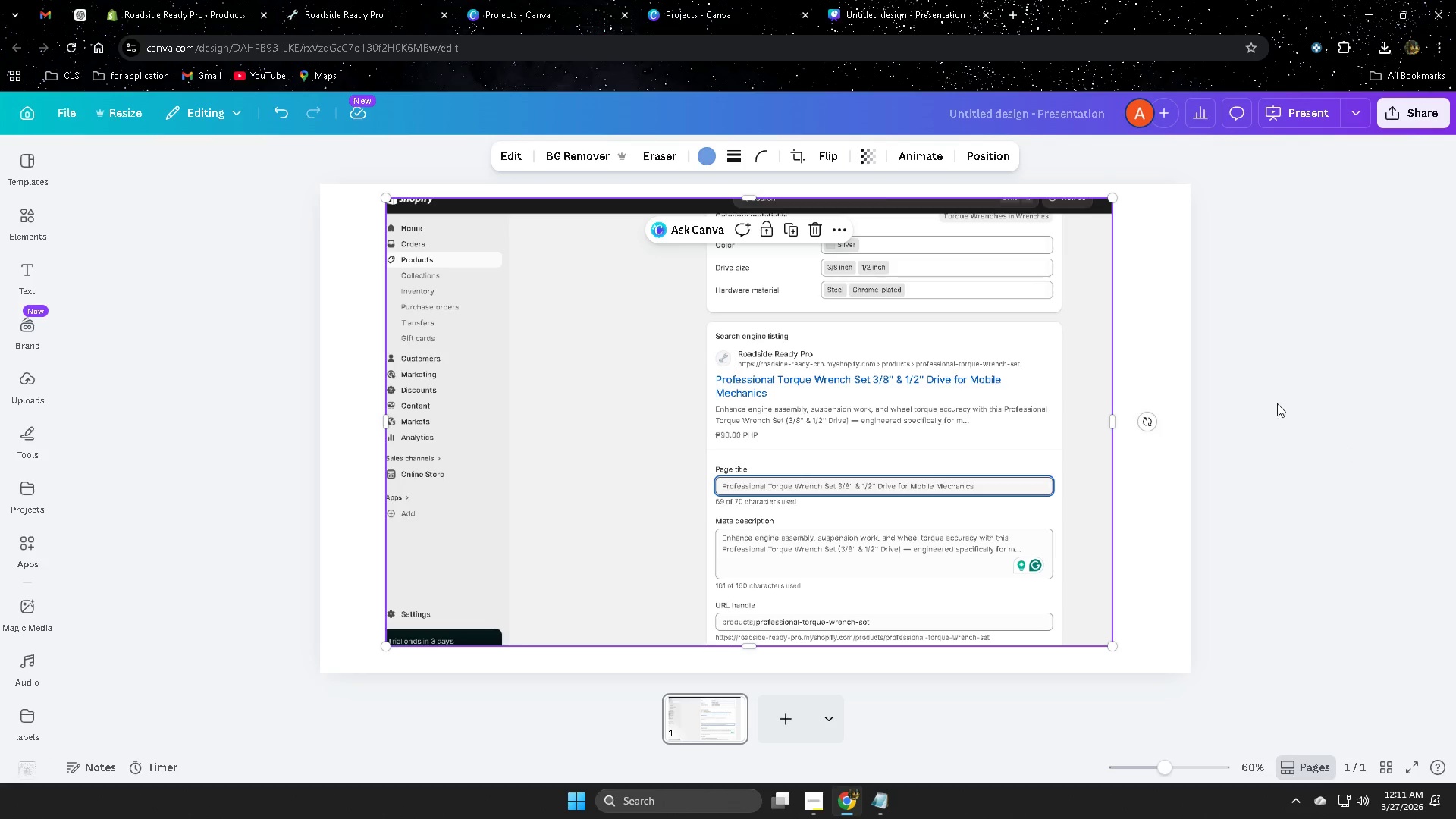 
left_click([1455, 325])
 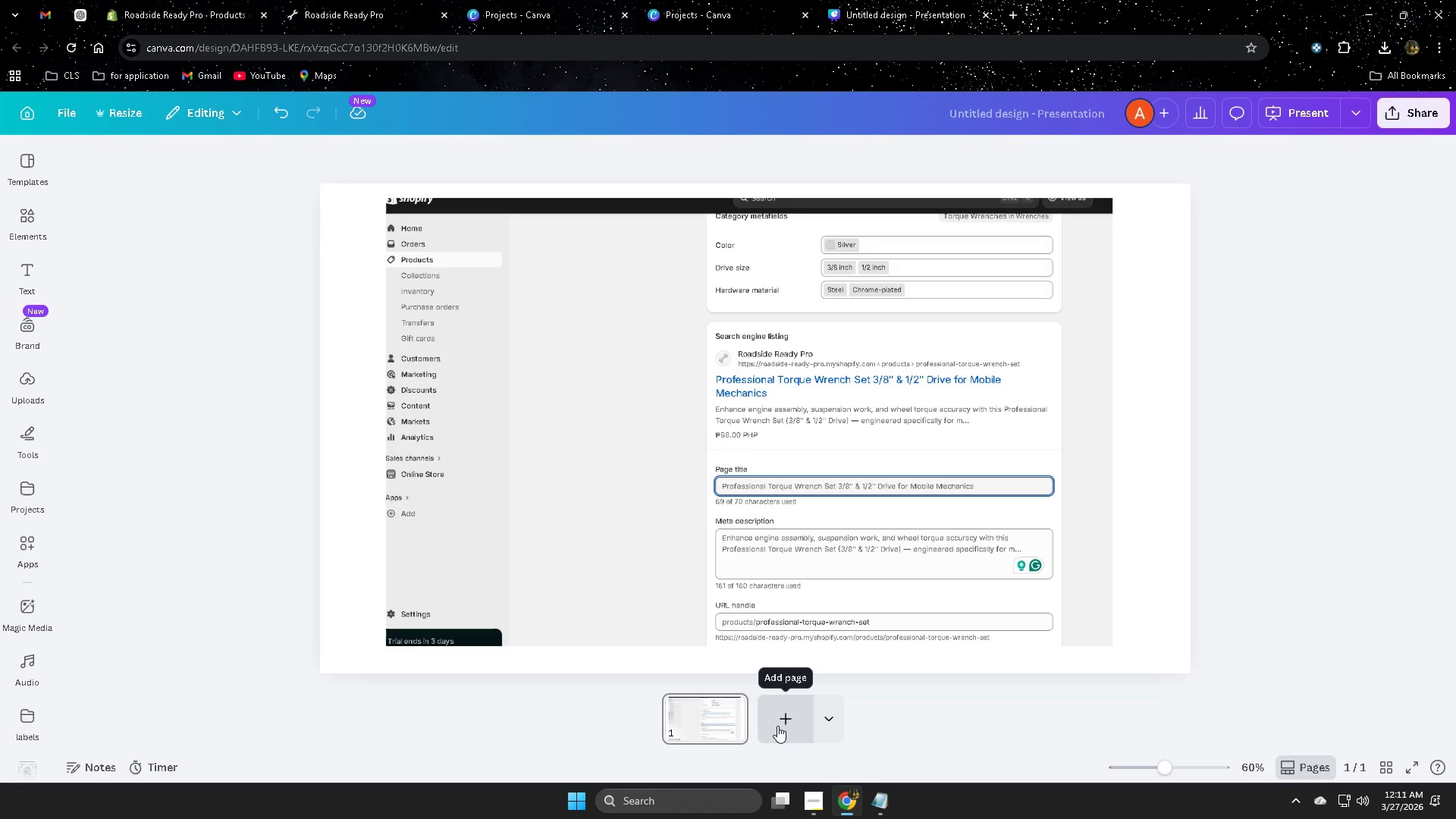 
left_click([777, 725])
 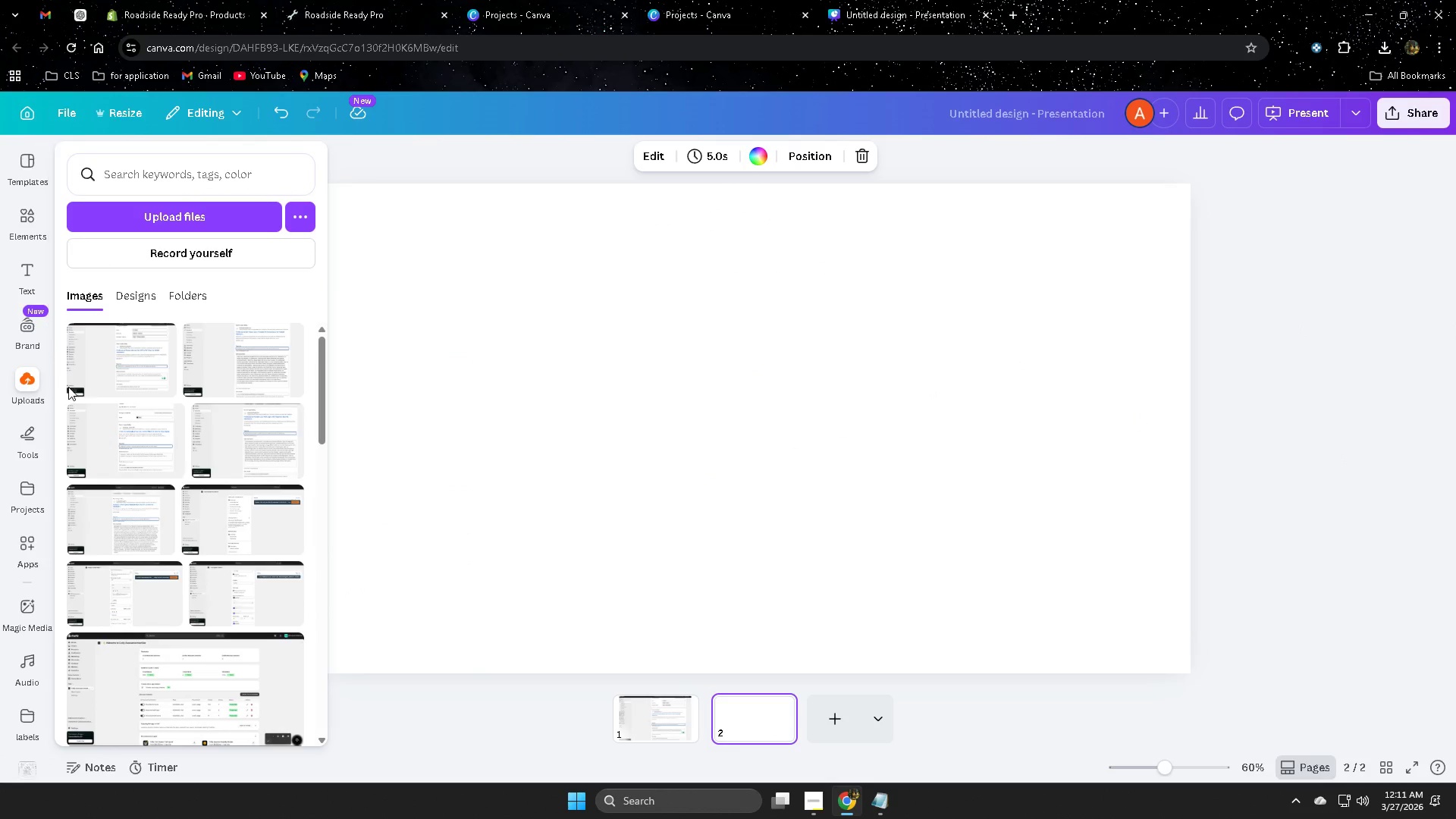 
left_click([231, 363])
 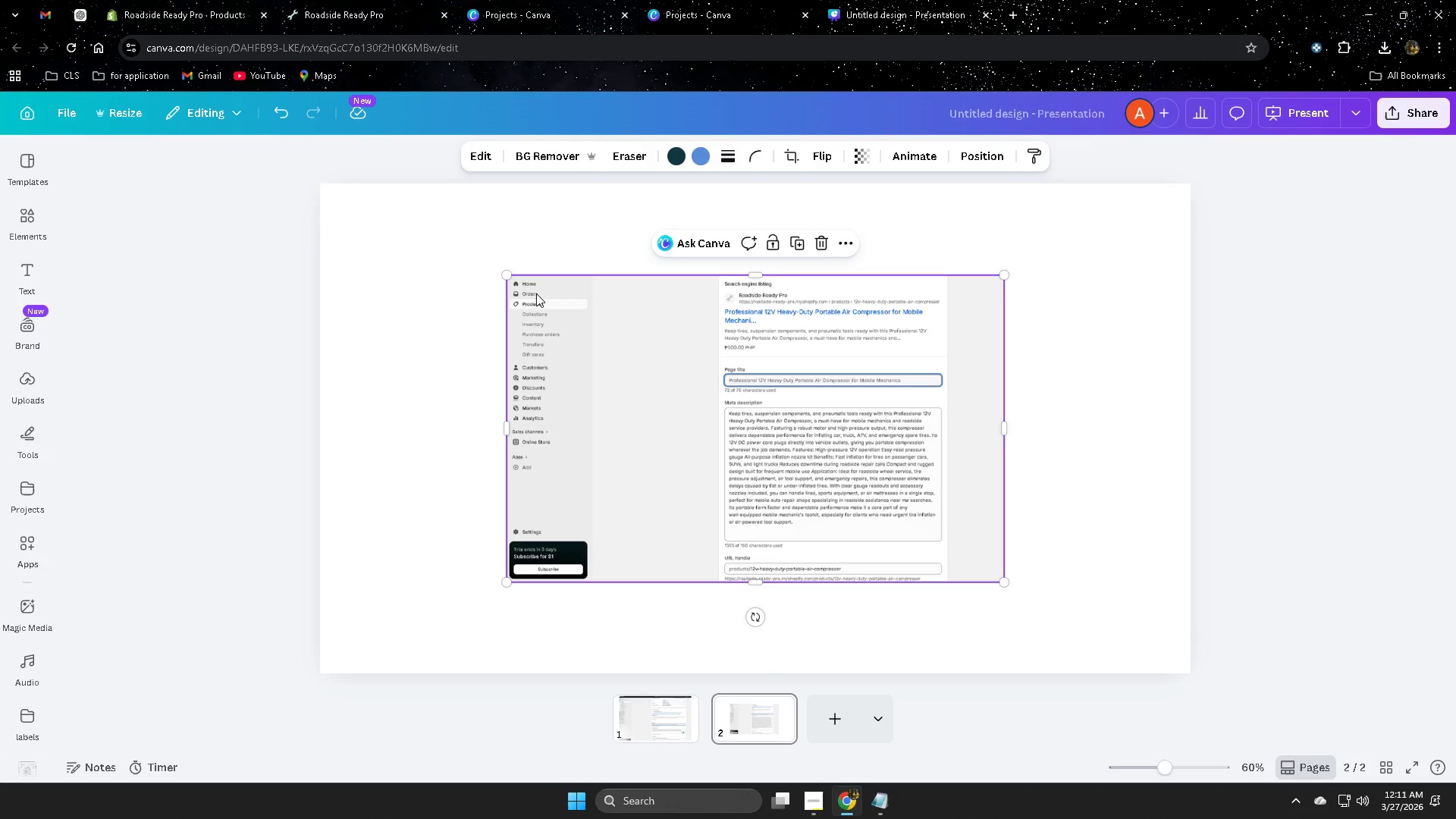 
wait(5.41)
 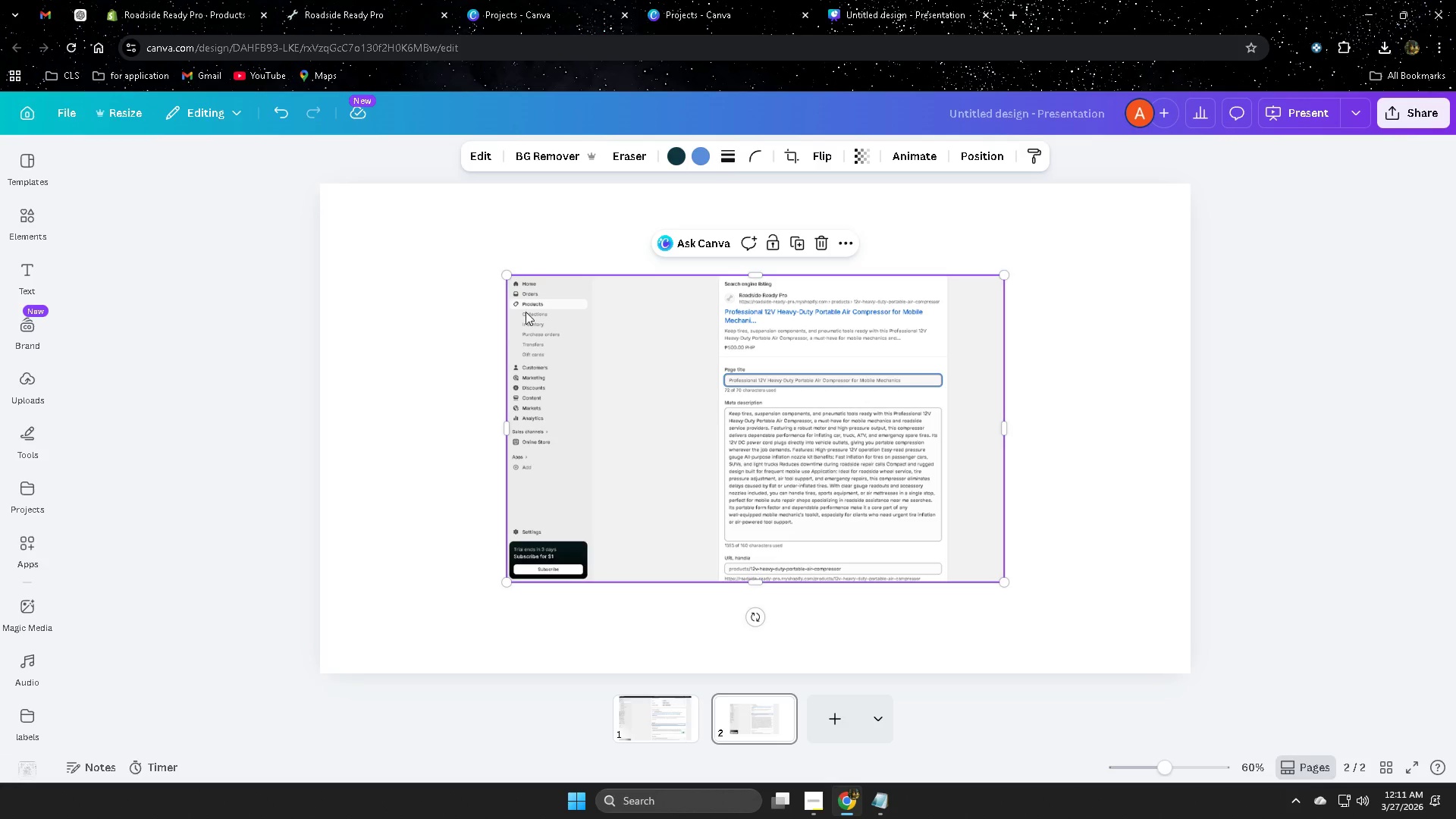 
left_click_drag(start_coordinate=[758, 580], to_coordinate=[770, 579])
 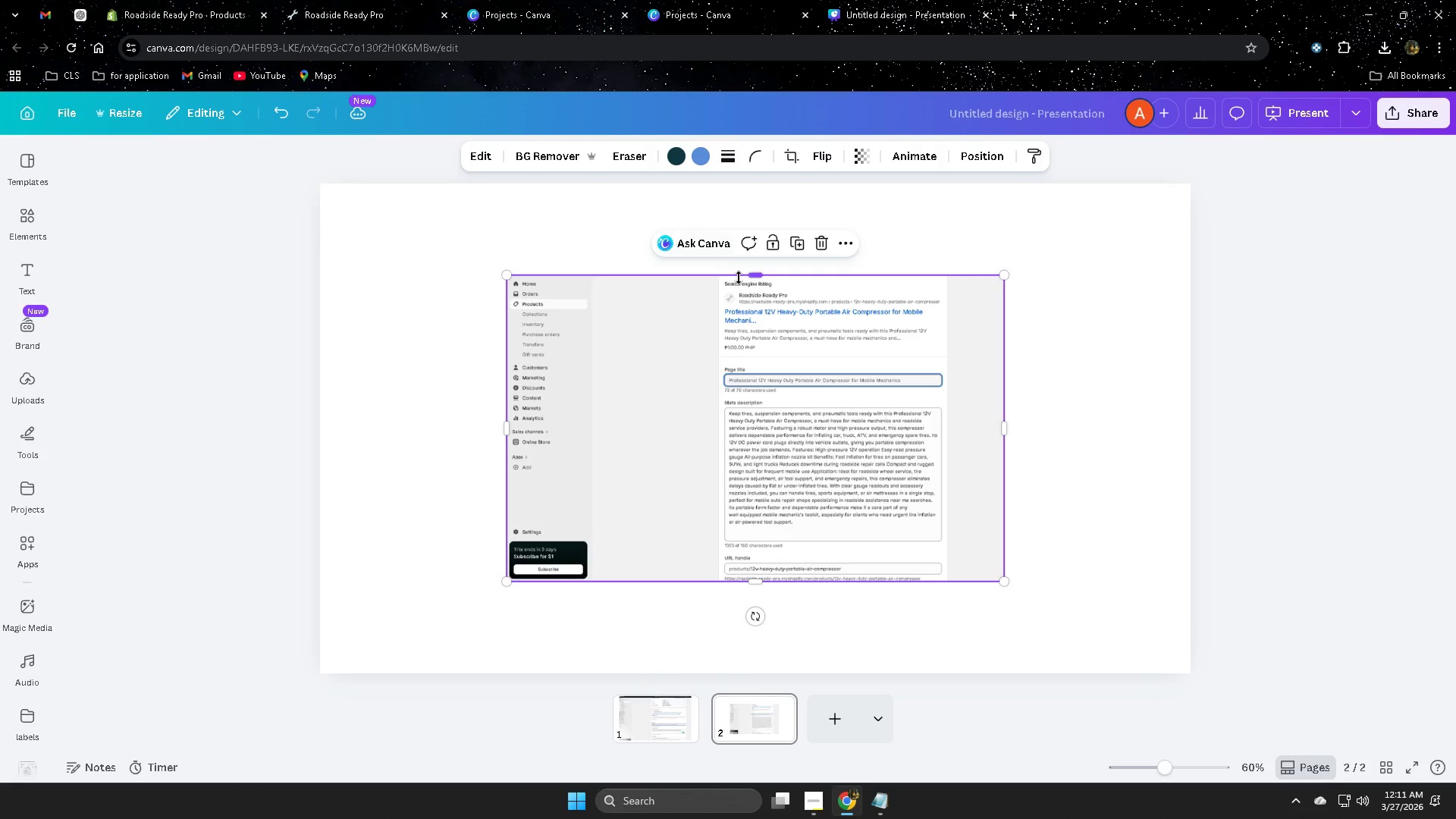 
mouse_move([736, 285])
 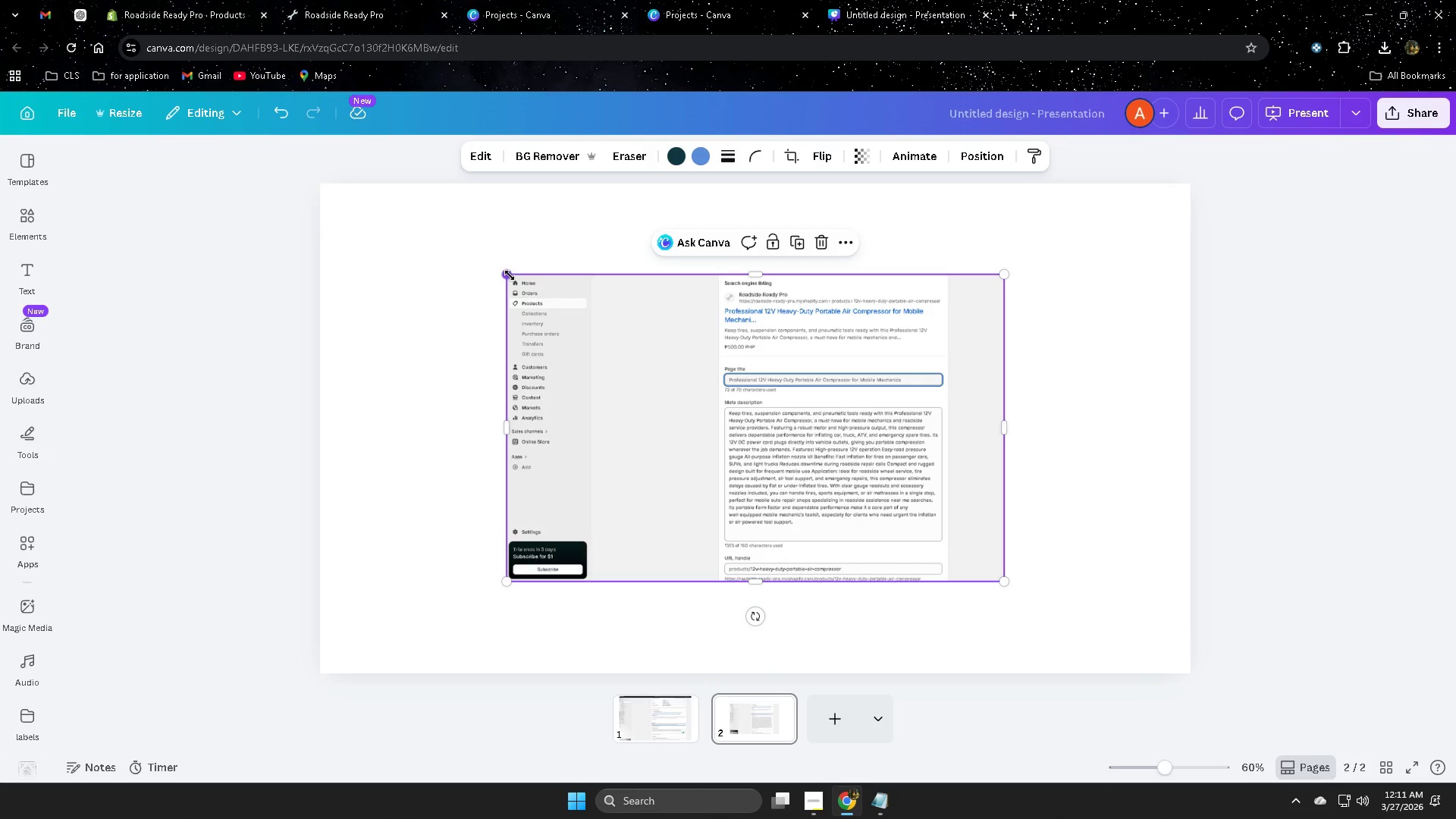 
left_click_drag(start_coordinate=[504, 275], to_coordinate=[366, 264])
 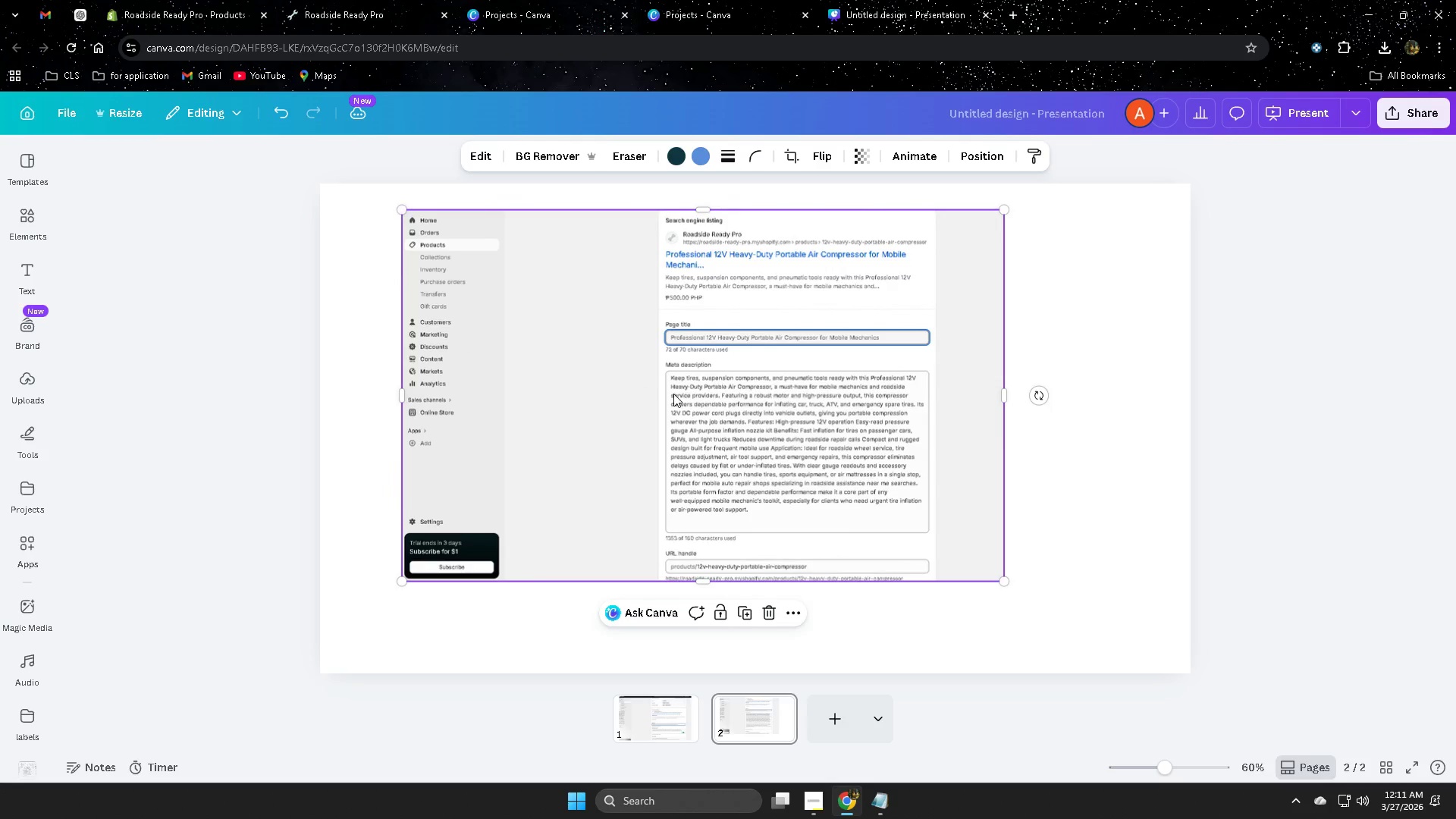 
left_click_drag(start_coordinate=[674, 394], to_coordinate=[677, 449])
 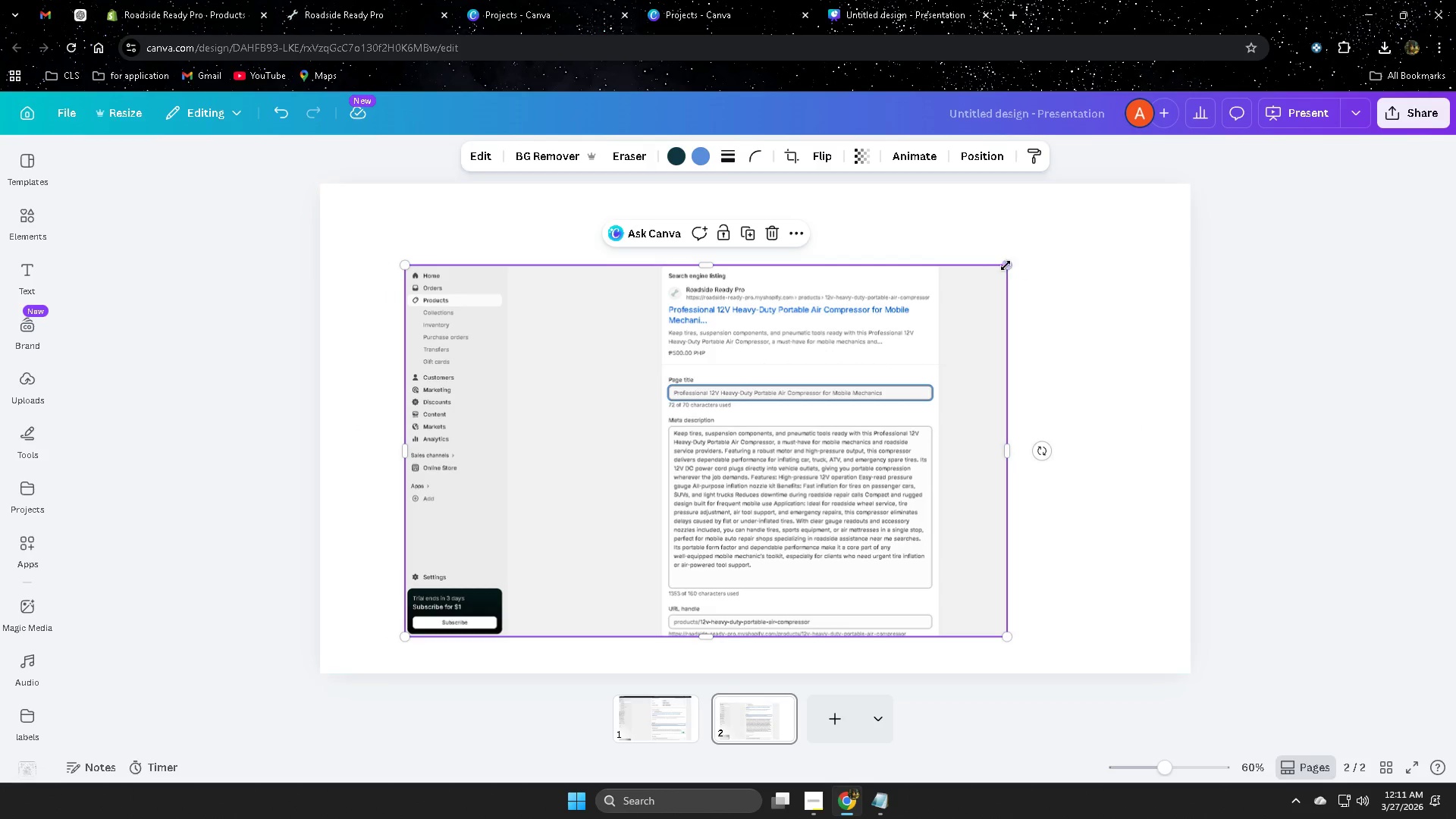 
left_click_drag(start_coordinate=[1006, 265], to_coordinate=[1163, 247])
 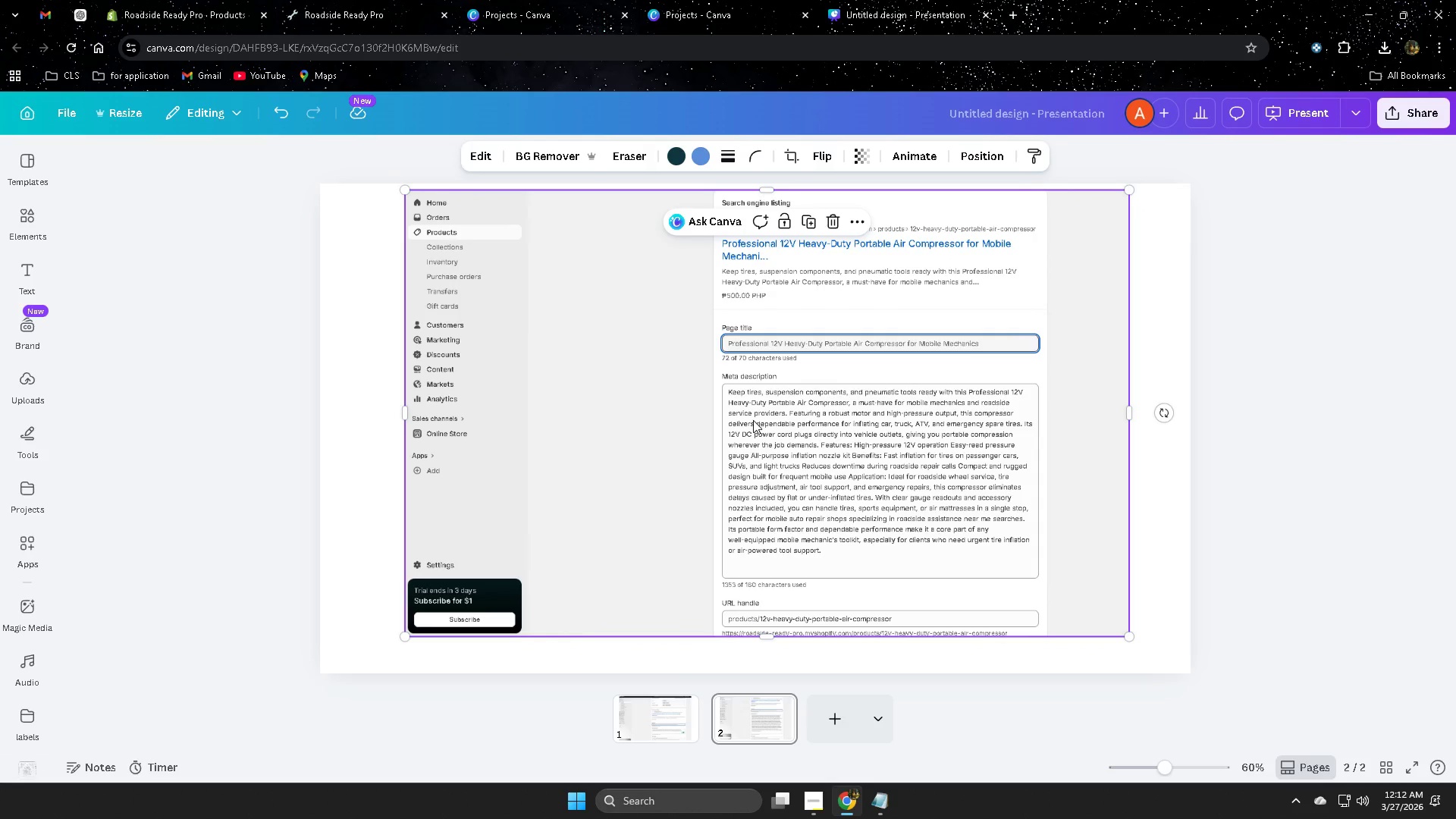 
left_click_drag(start_coordinate=[753, 420], to_coordinate=[743, 434])
 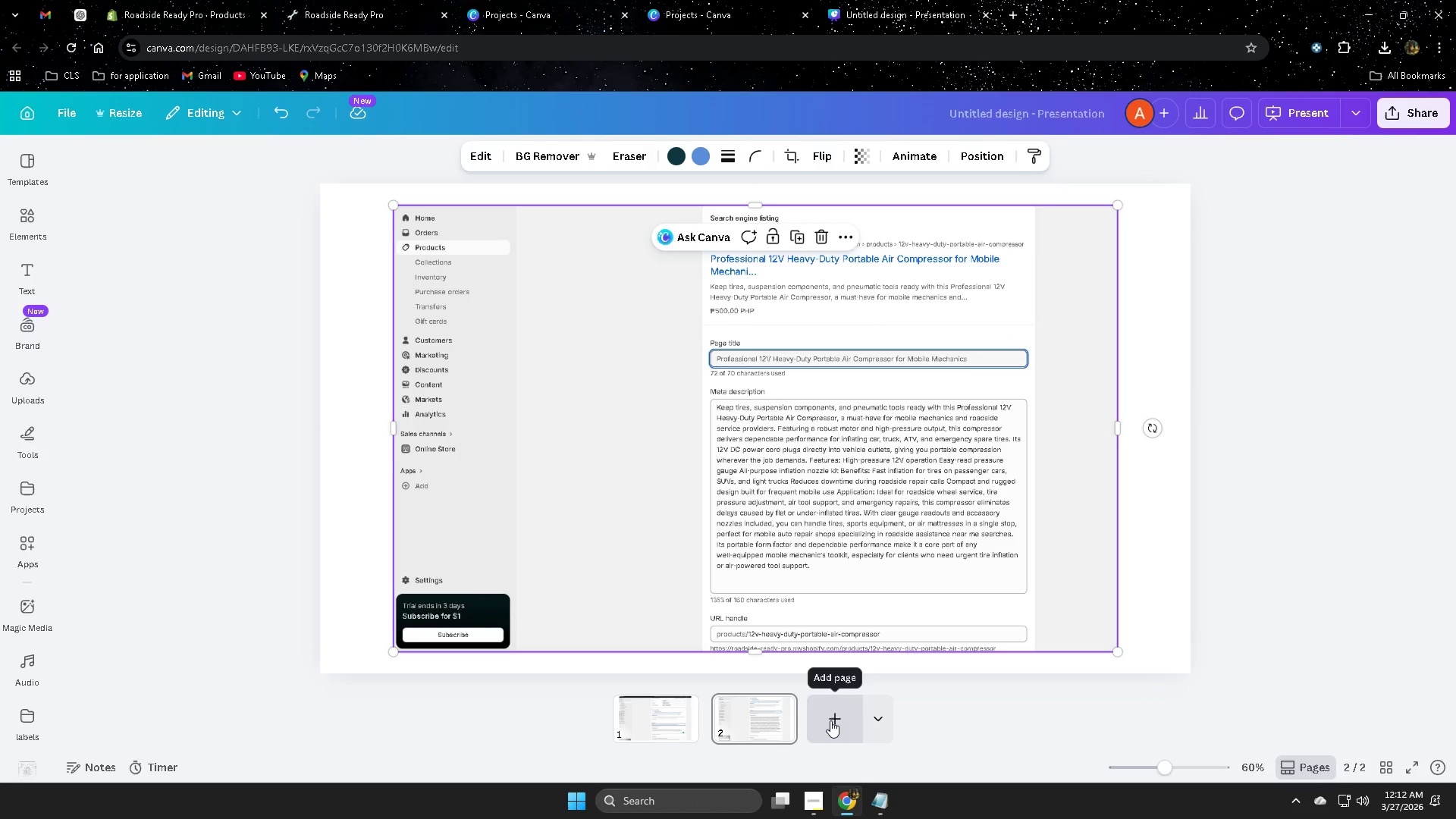 
left_click([830, 720])
 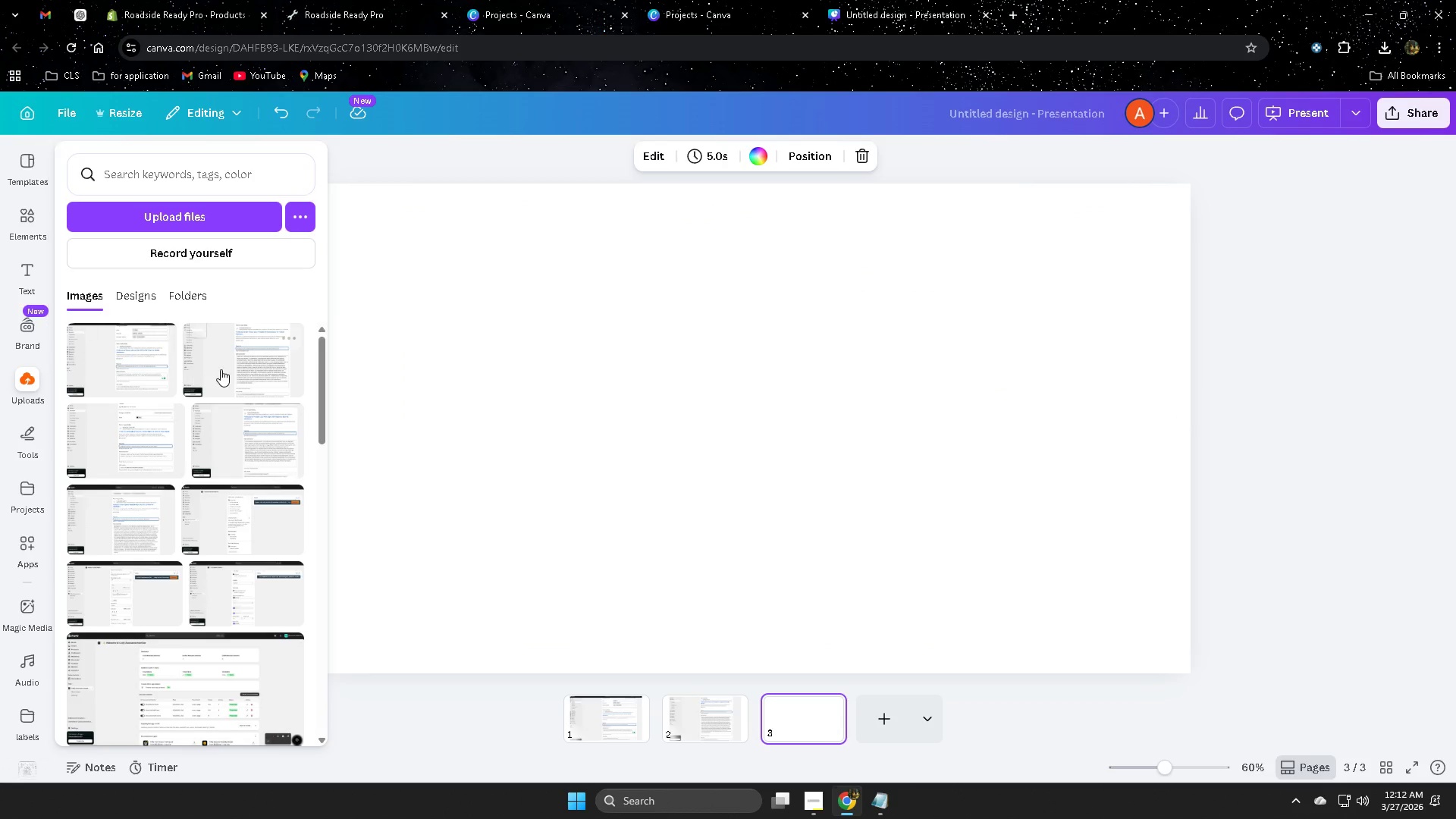 
left_click([140, 443])
 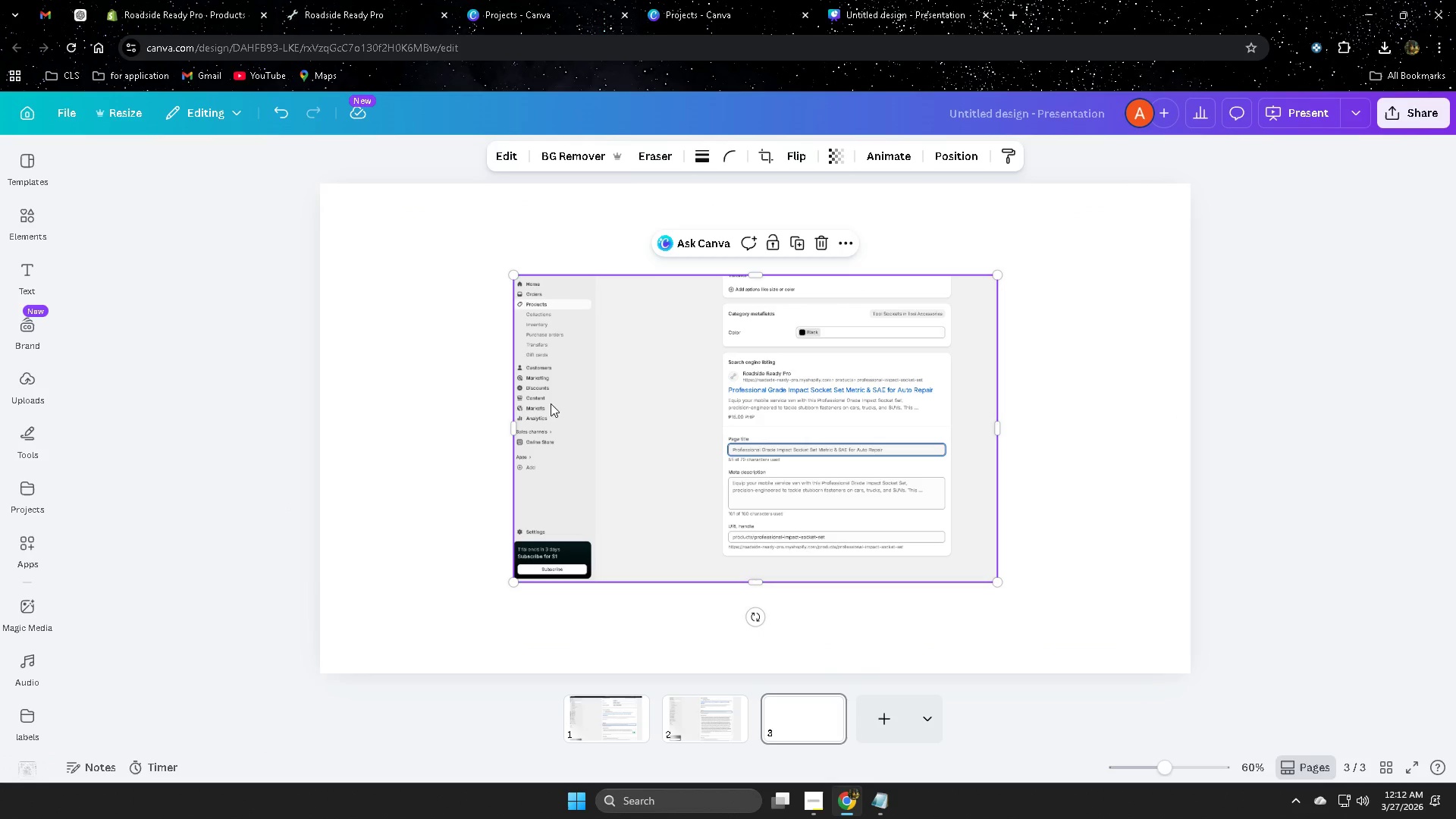 
left_click_drag(start_coordinate=[679, 416], to_coordinate=[592, 446])
 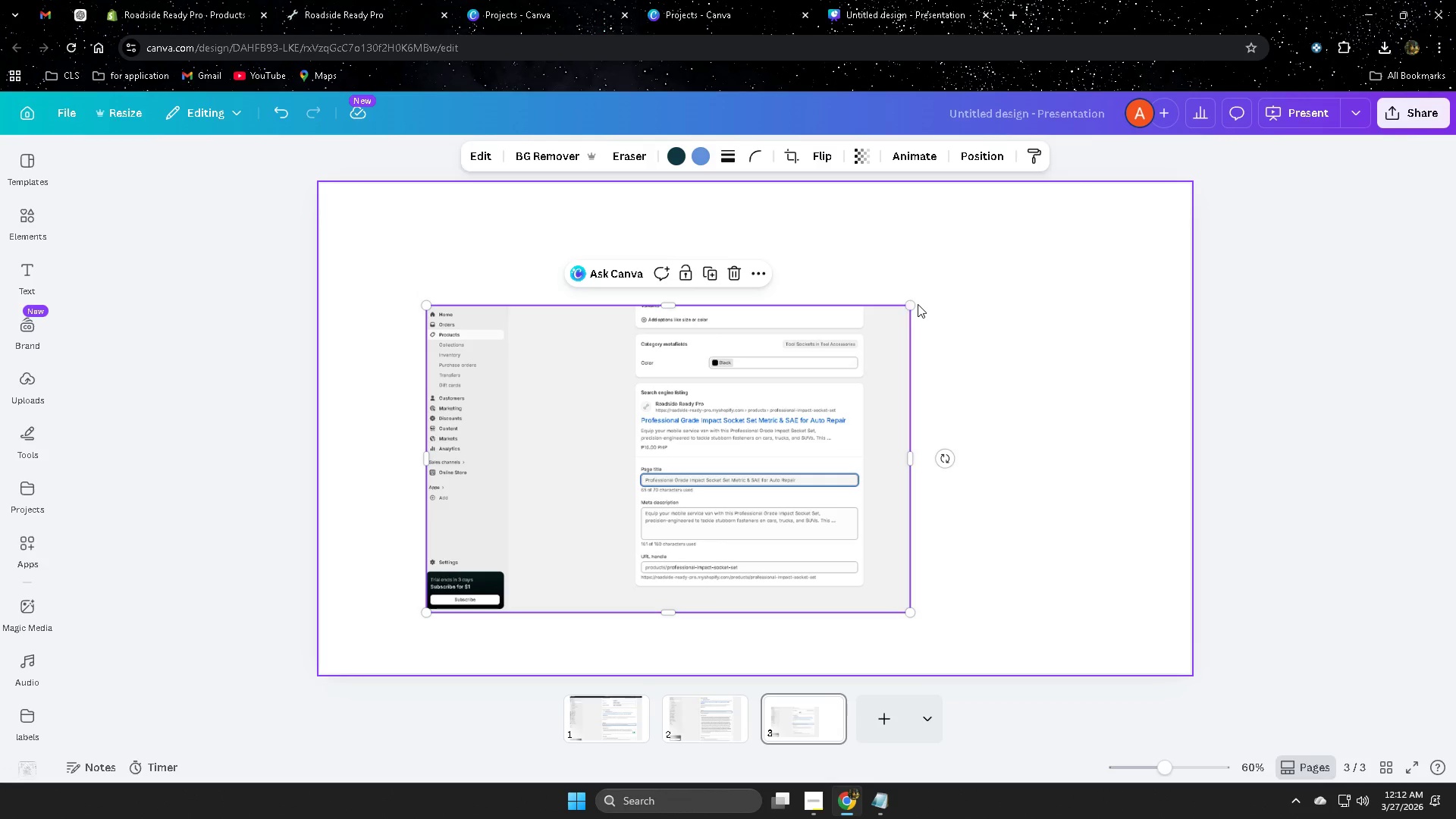 
left_click_drag(start_coordinate=[909, 305], to_coordinate=[1130, 256])
 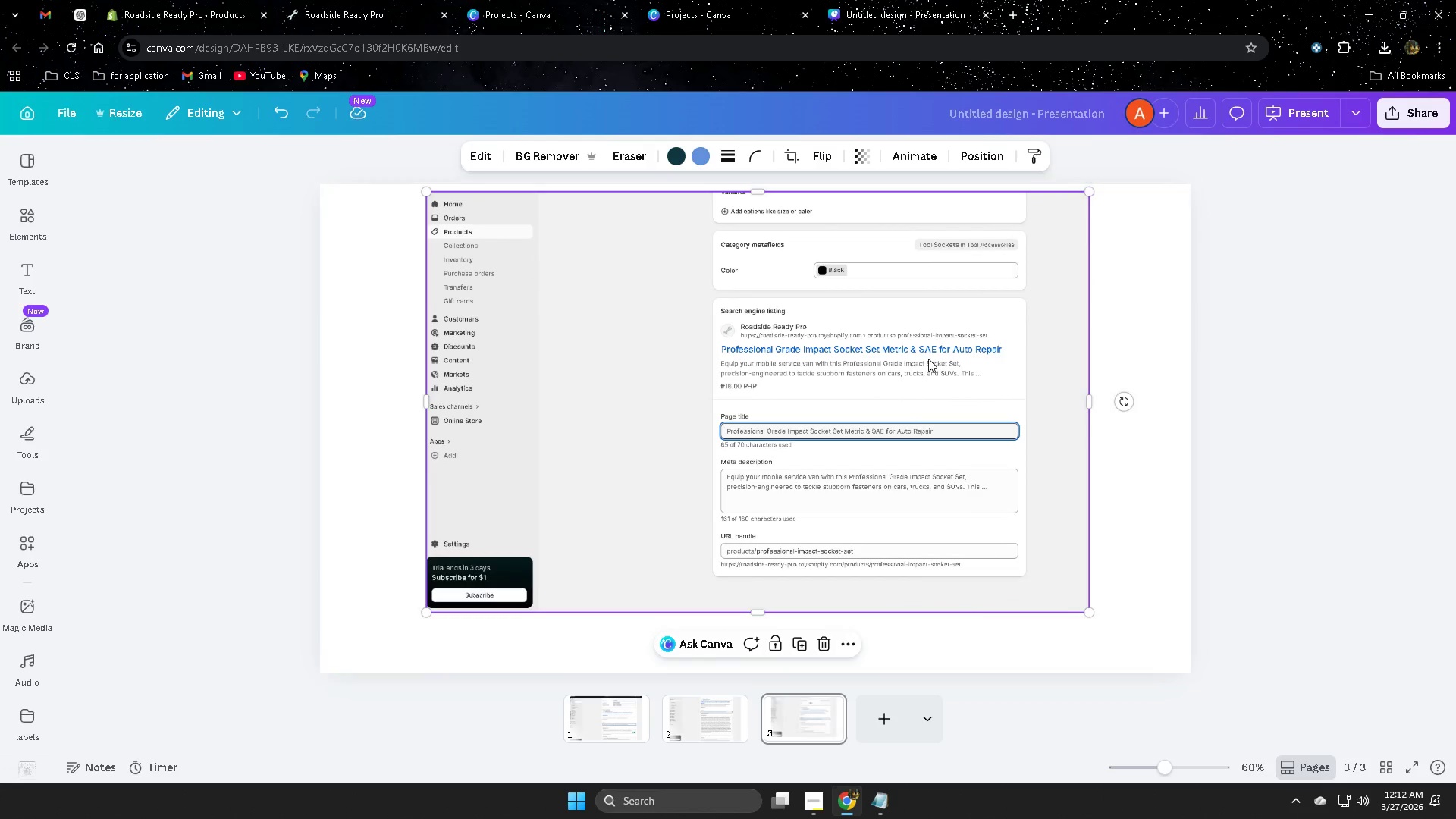 
left_click_drag(start_coordinate=[928, 359], to_coordinate=[889, 400])
 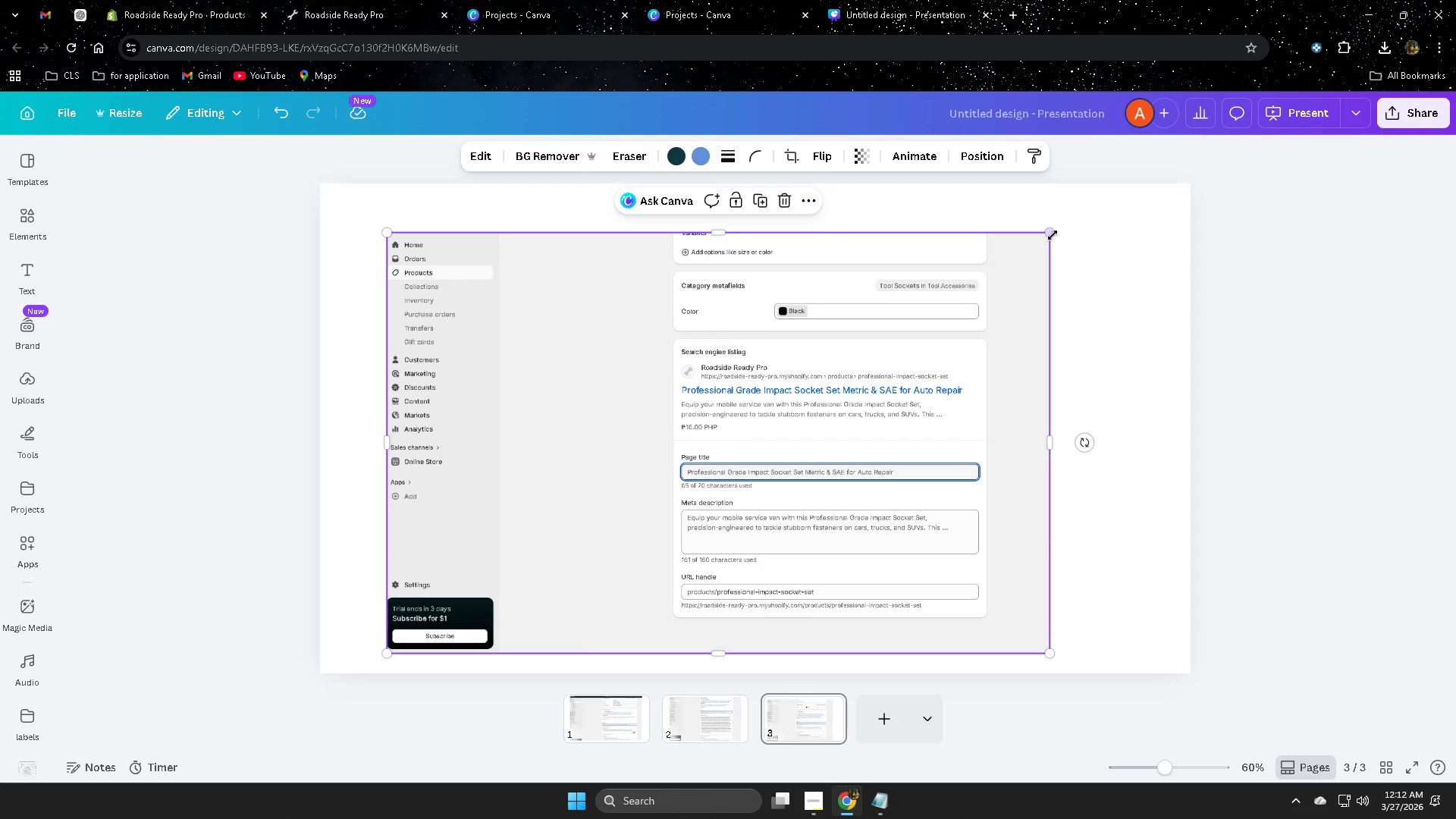 
left_click_drag(start_coordinate=[1050, 234], to_coordinate=[1114, 231])
 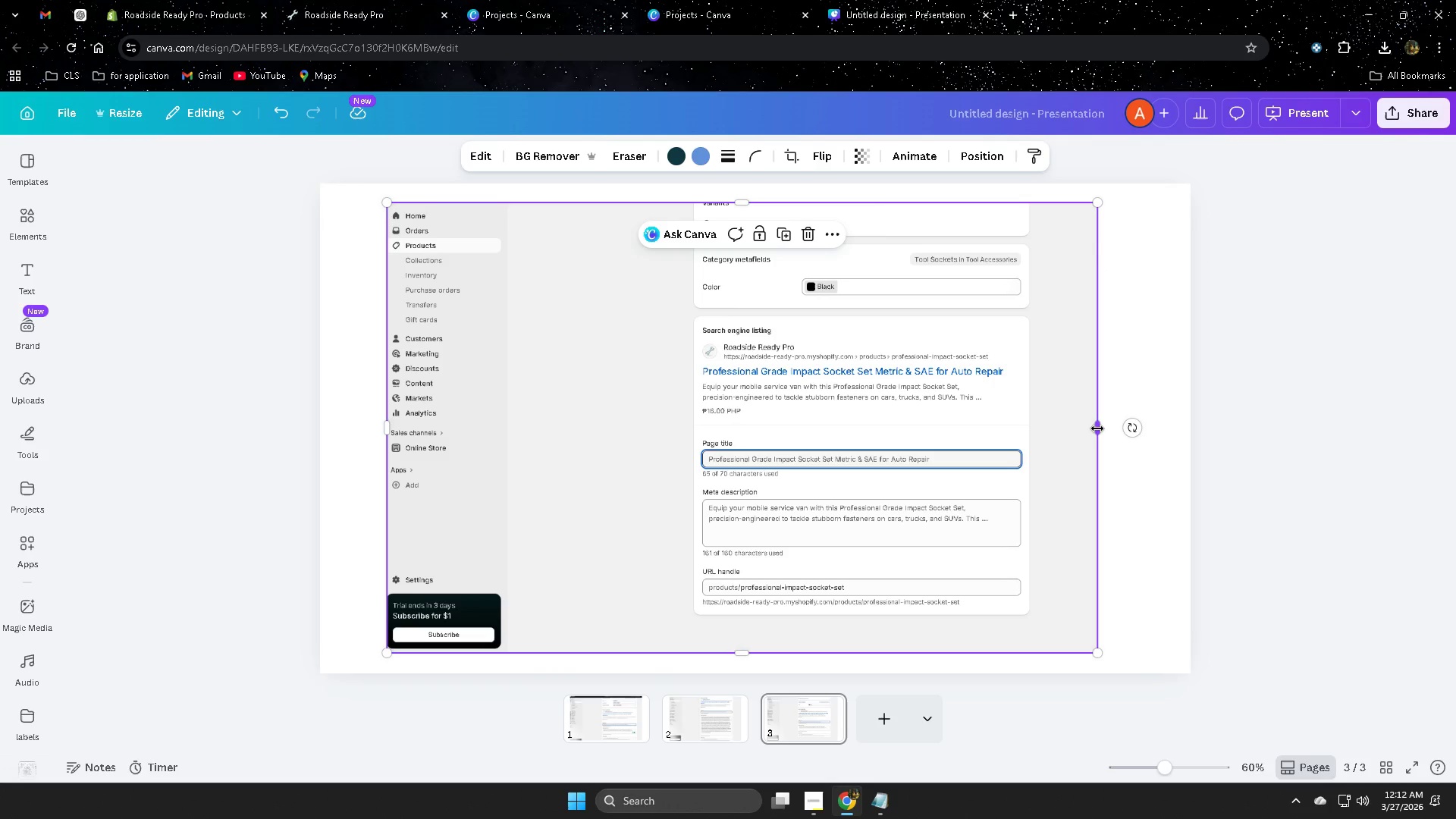 
left_click_drag(start_coordinate=[1097, 428], to_coordinate=[1084, 440])
 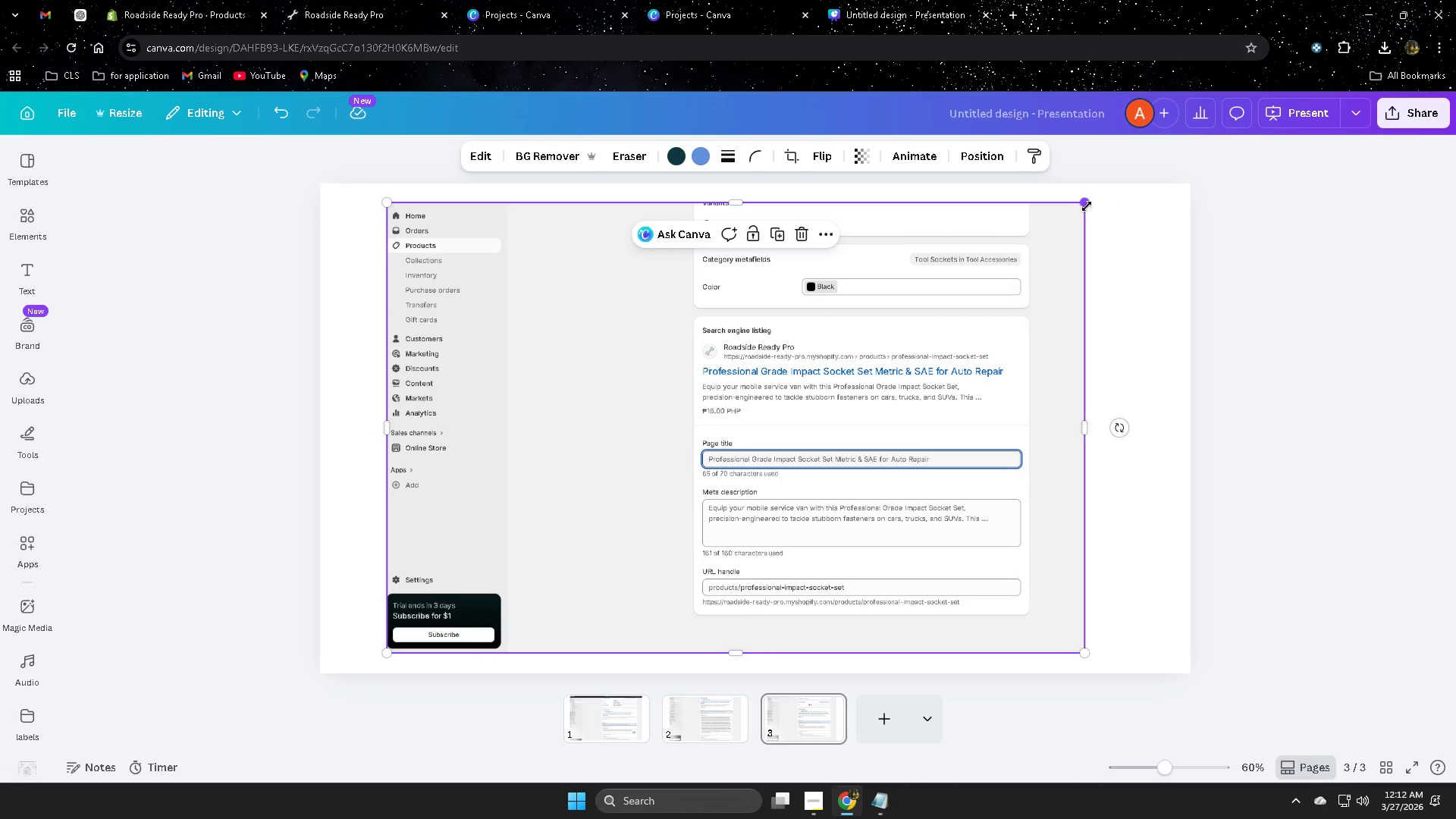 
left_click_drag(start_coordinate=[1087, 206], to_coordinate=[1115, 196])
 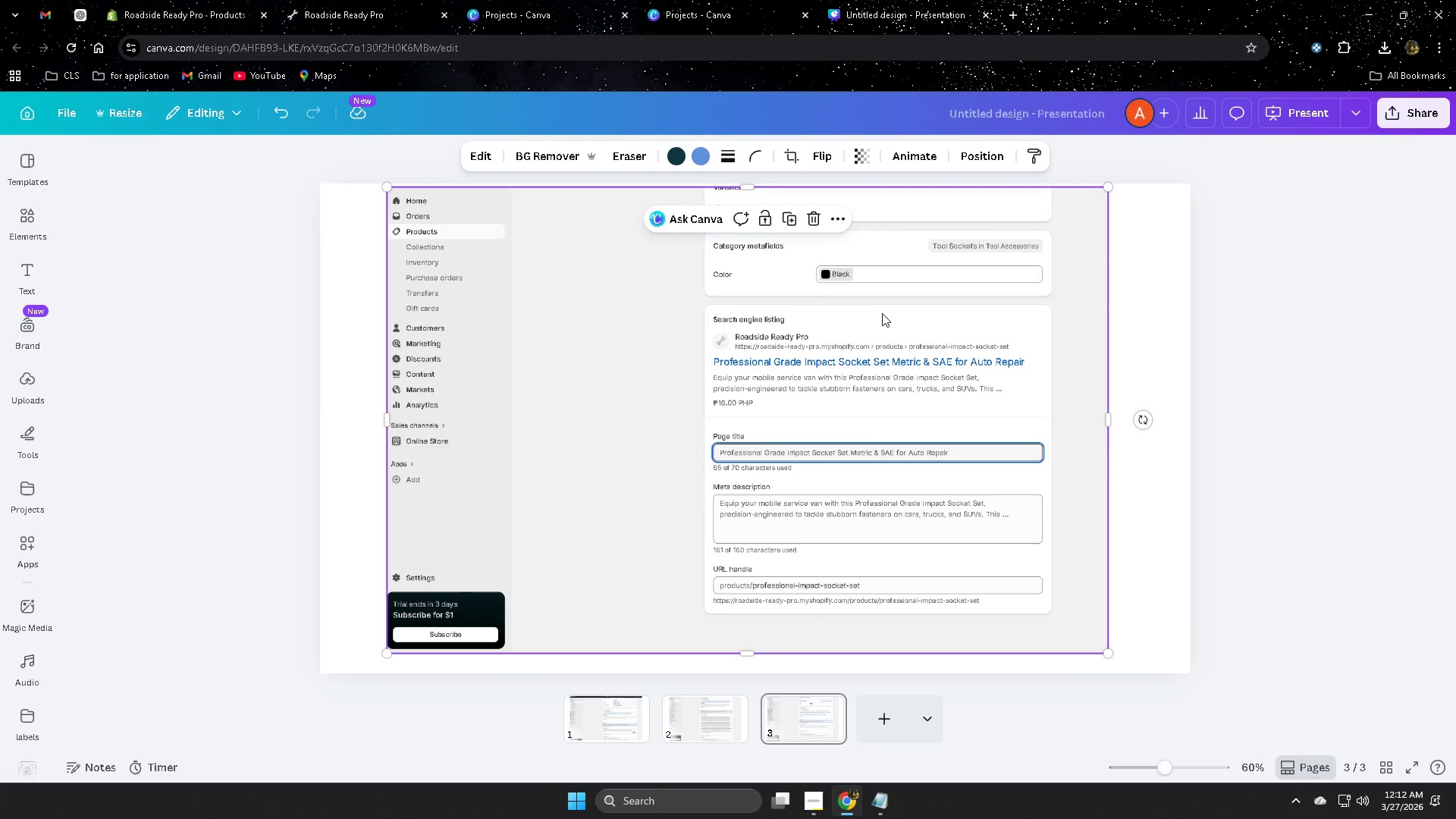 
left_click_drag(start_coordinate=[882, 313], to_coordinate=[836, 323])
 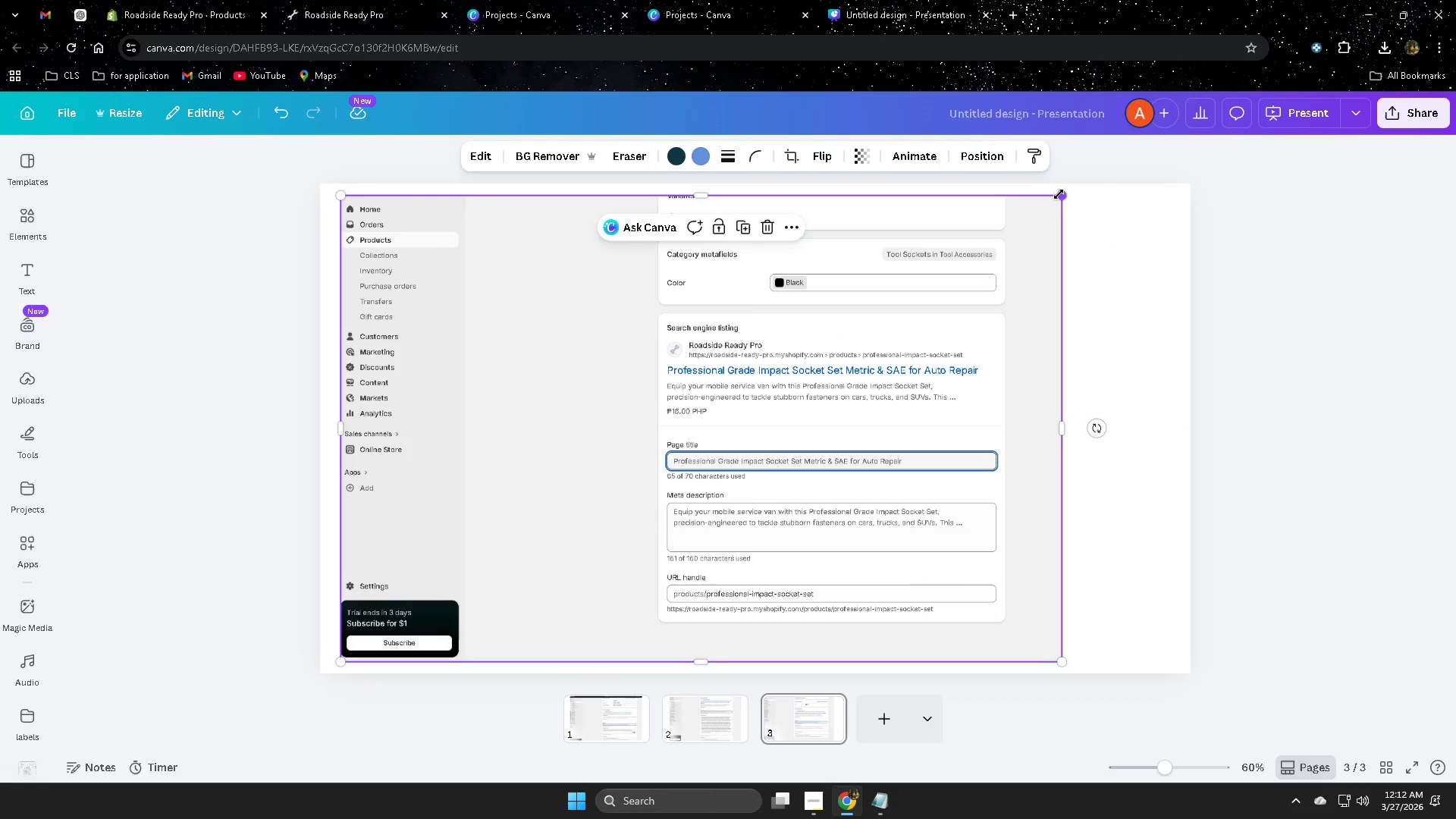 
left_click_drag(start_coordinate=[1064, 196], to_coordinate=[1096, 199])
 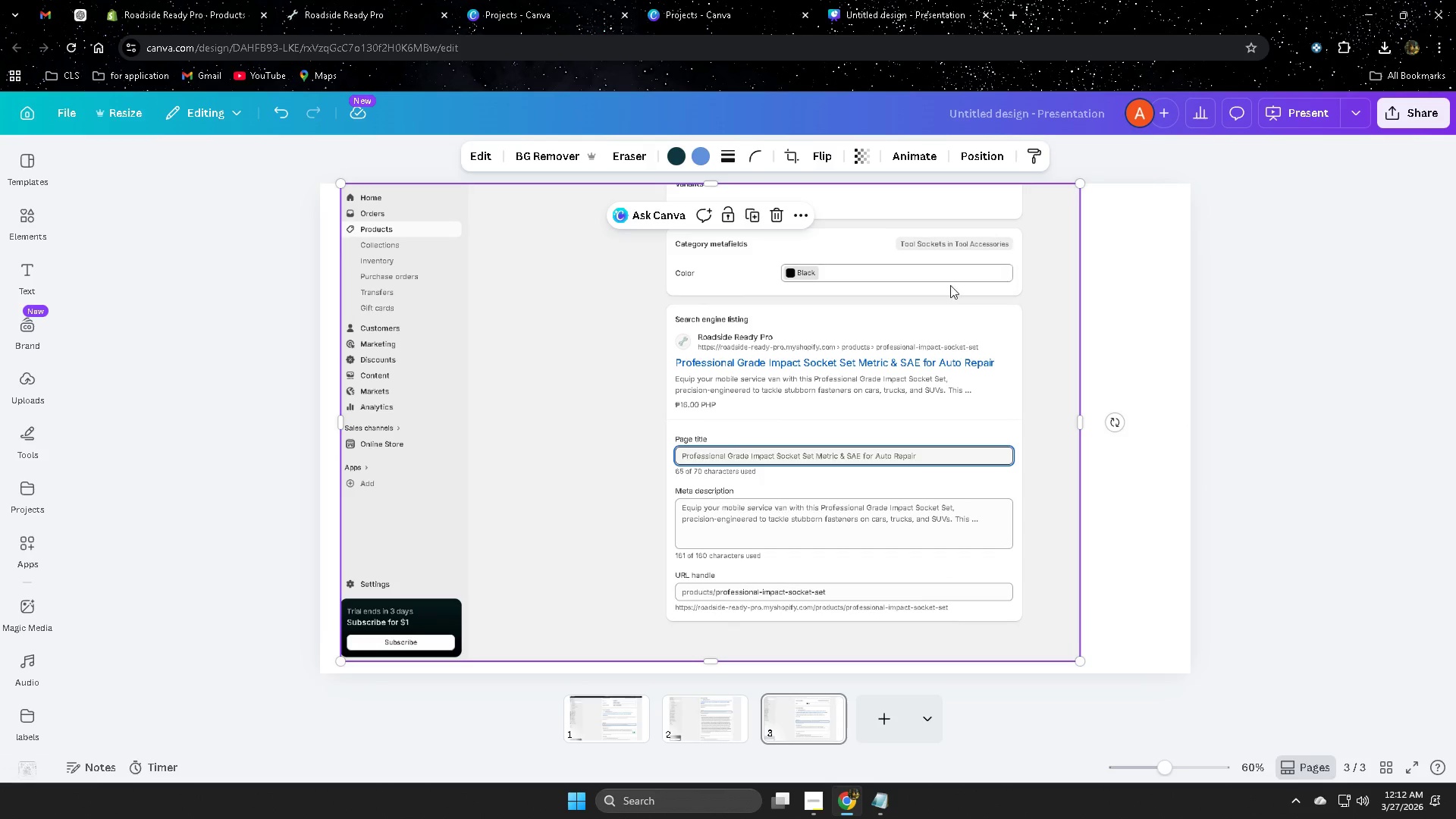 
left_click_drag(start_coordinate=[940, 297], to_coordinate=[977, 296])
 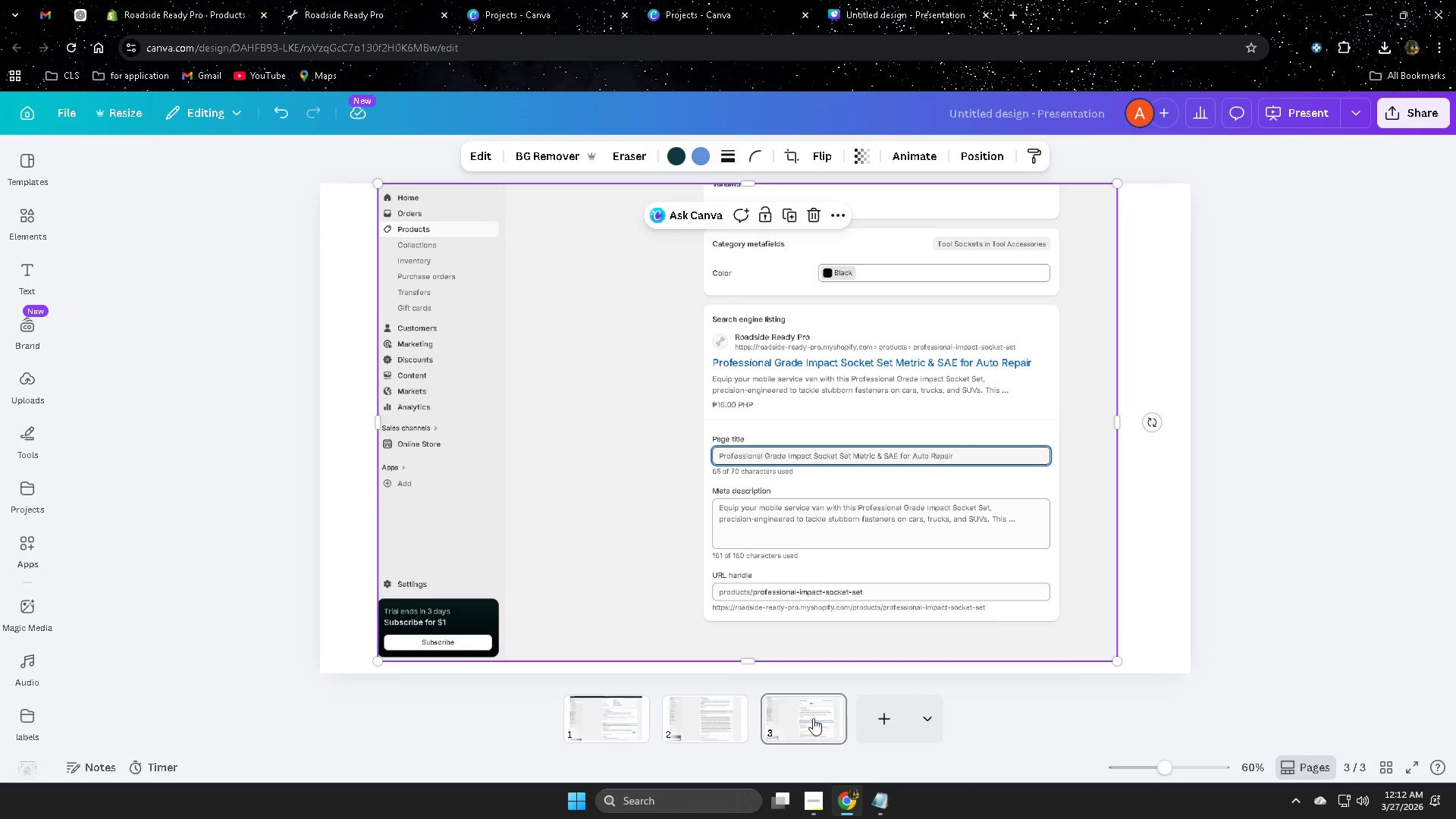 
left_click([620, 723])
 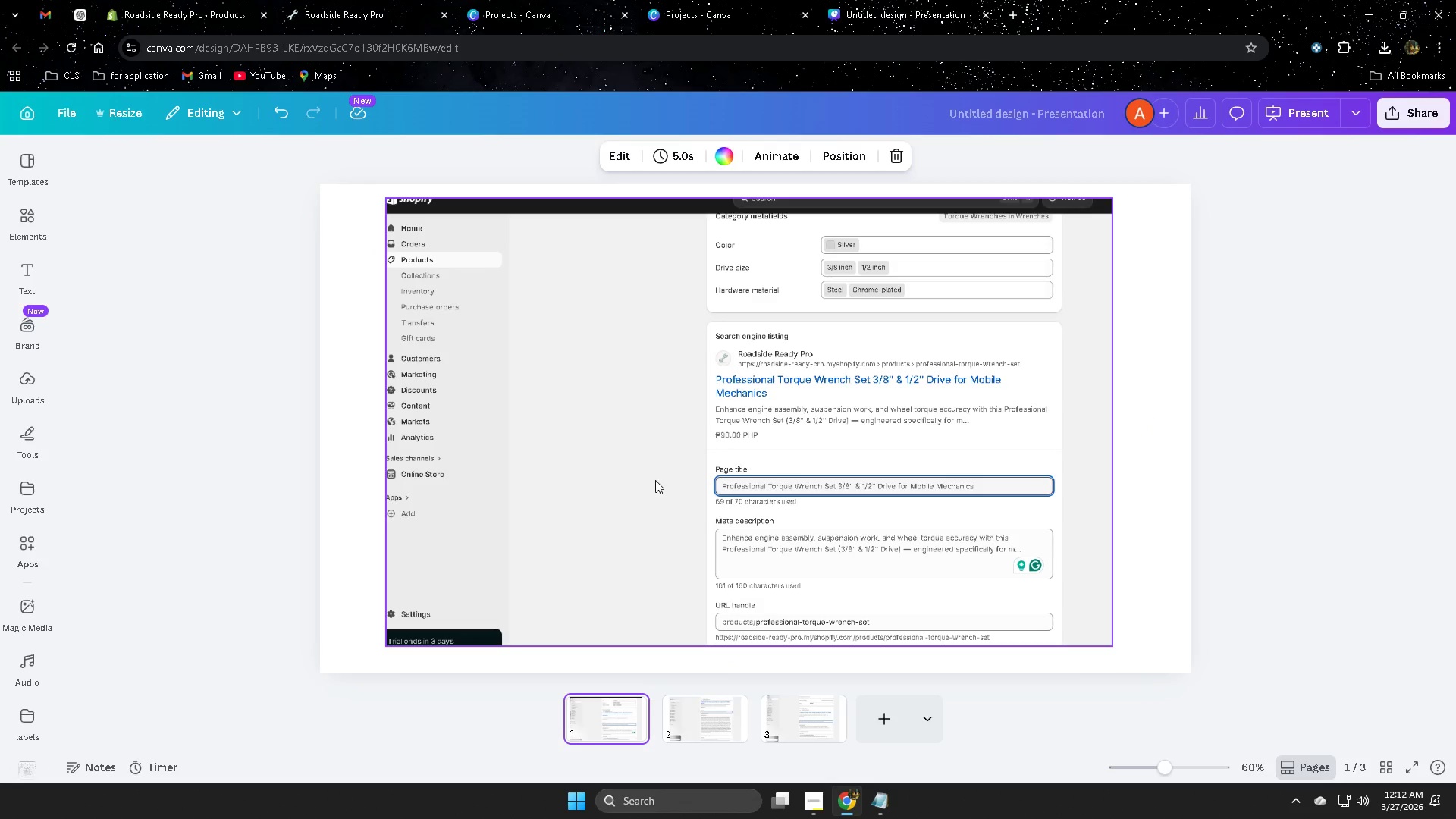 
left_click_drag(start_coordinate=[657, 451], to_coordinate=[607, 462])
 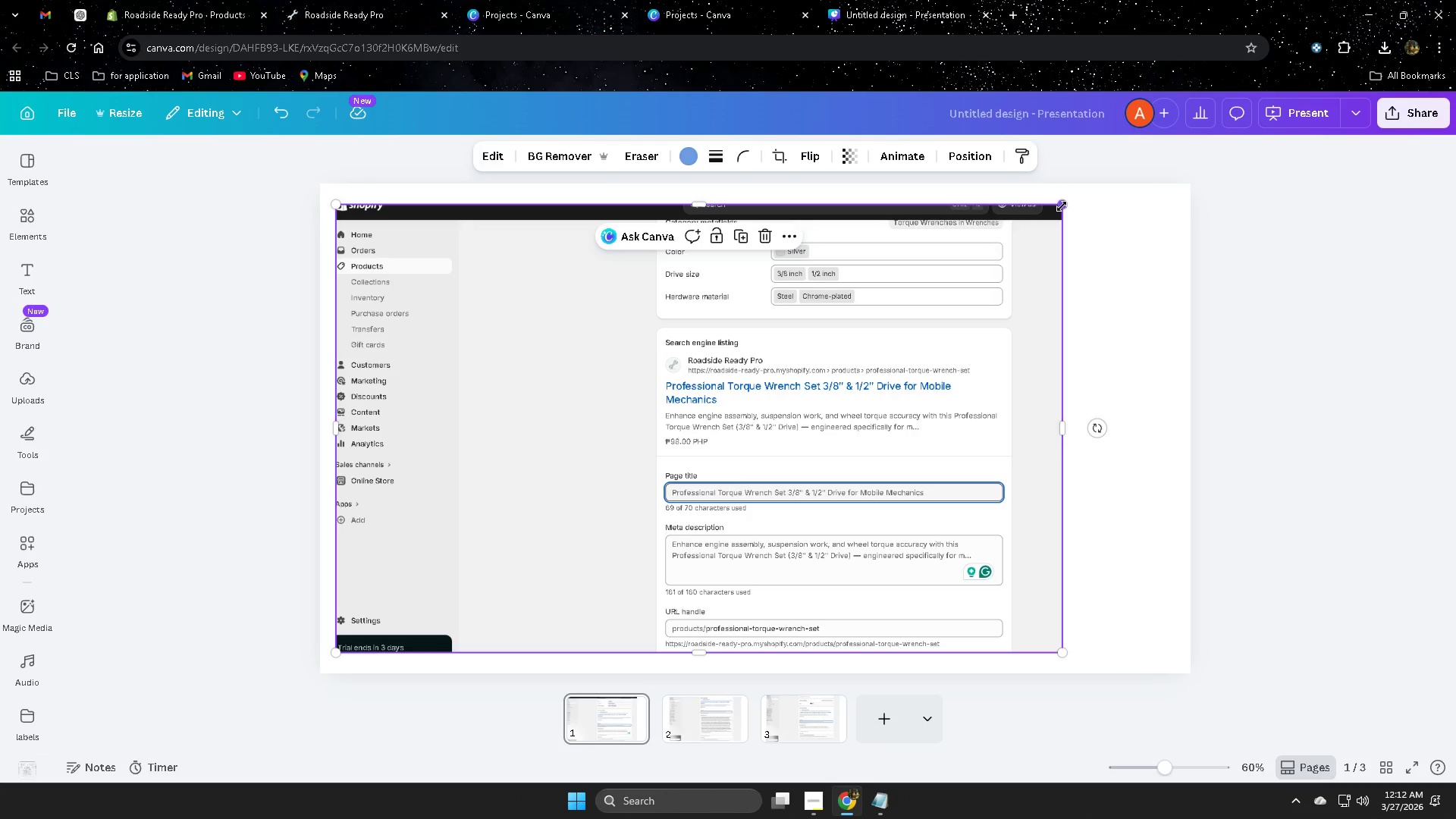 
left_click_drag(start_coordinate=[1061, 206], to_coordinate=[1106, 202])
 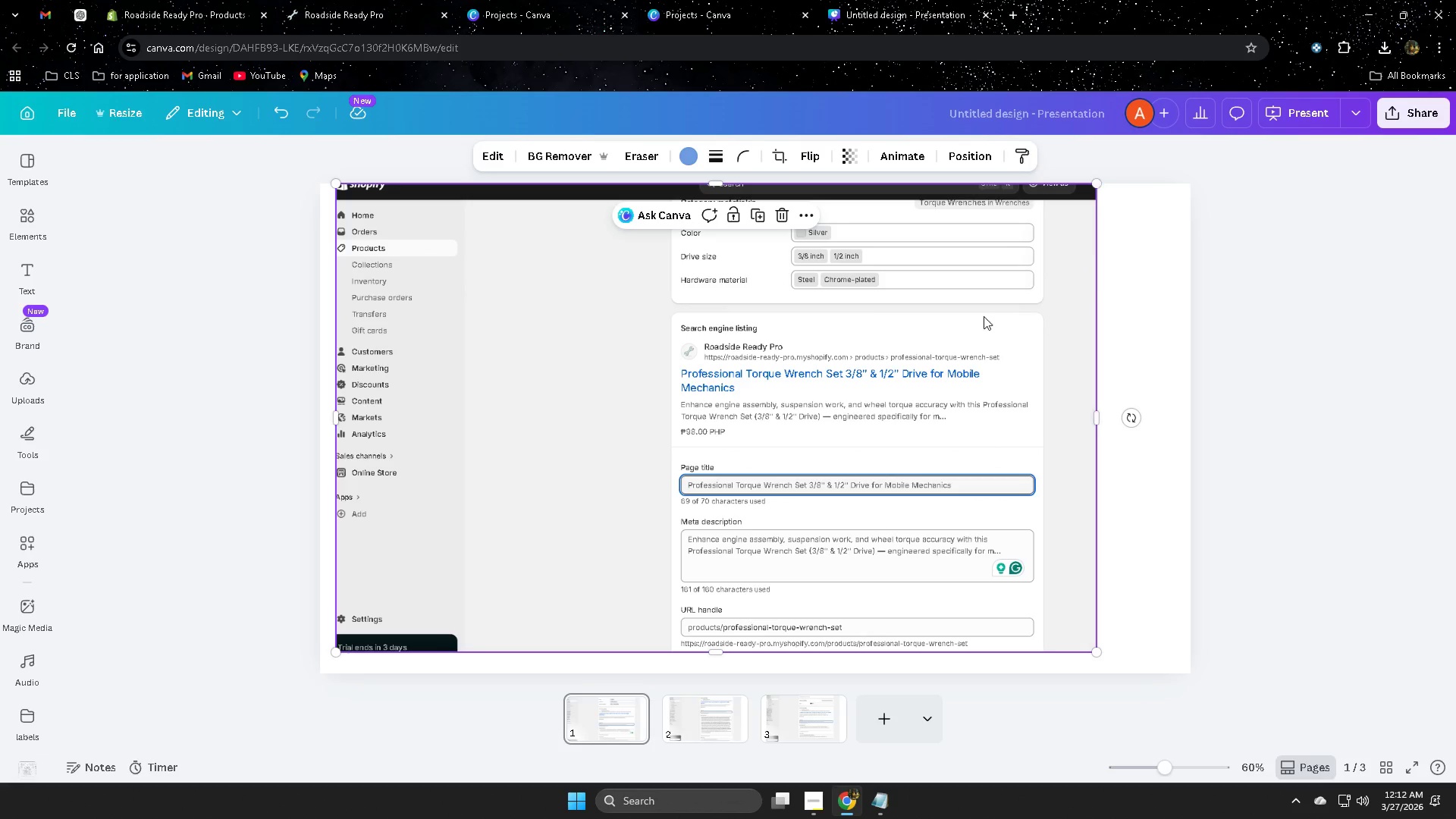 
left_click_drag(start_coordinate=[908, 337], to_coordinate=[952, 364])
 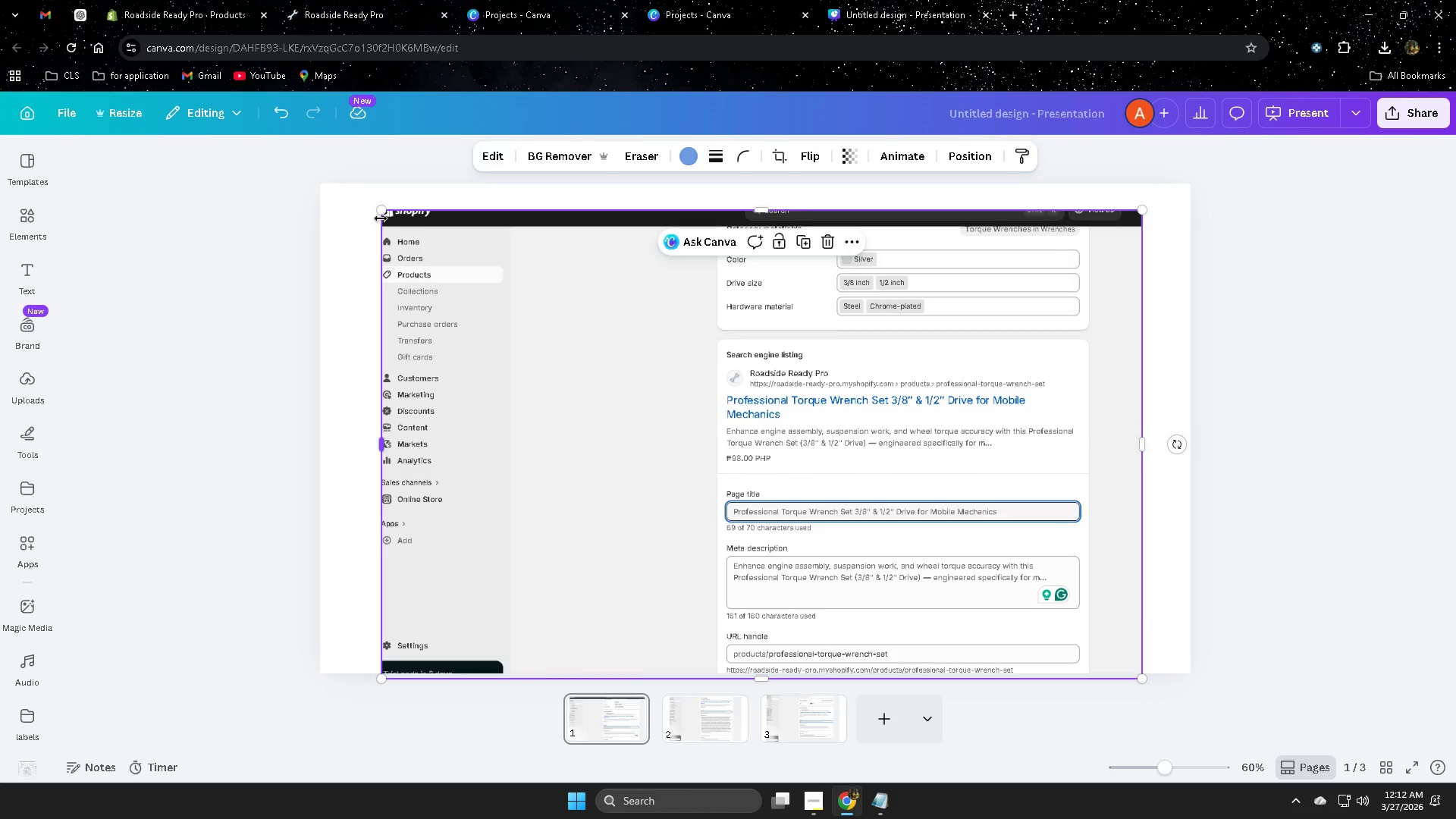 
left_click_drag(start_coordinate=[382, 212], to_coordinate=[347, 223])
 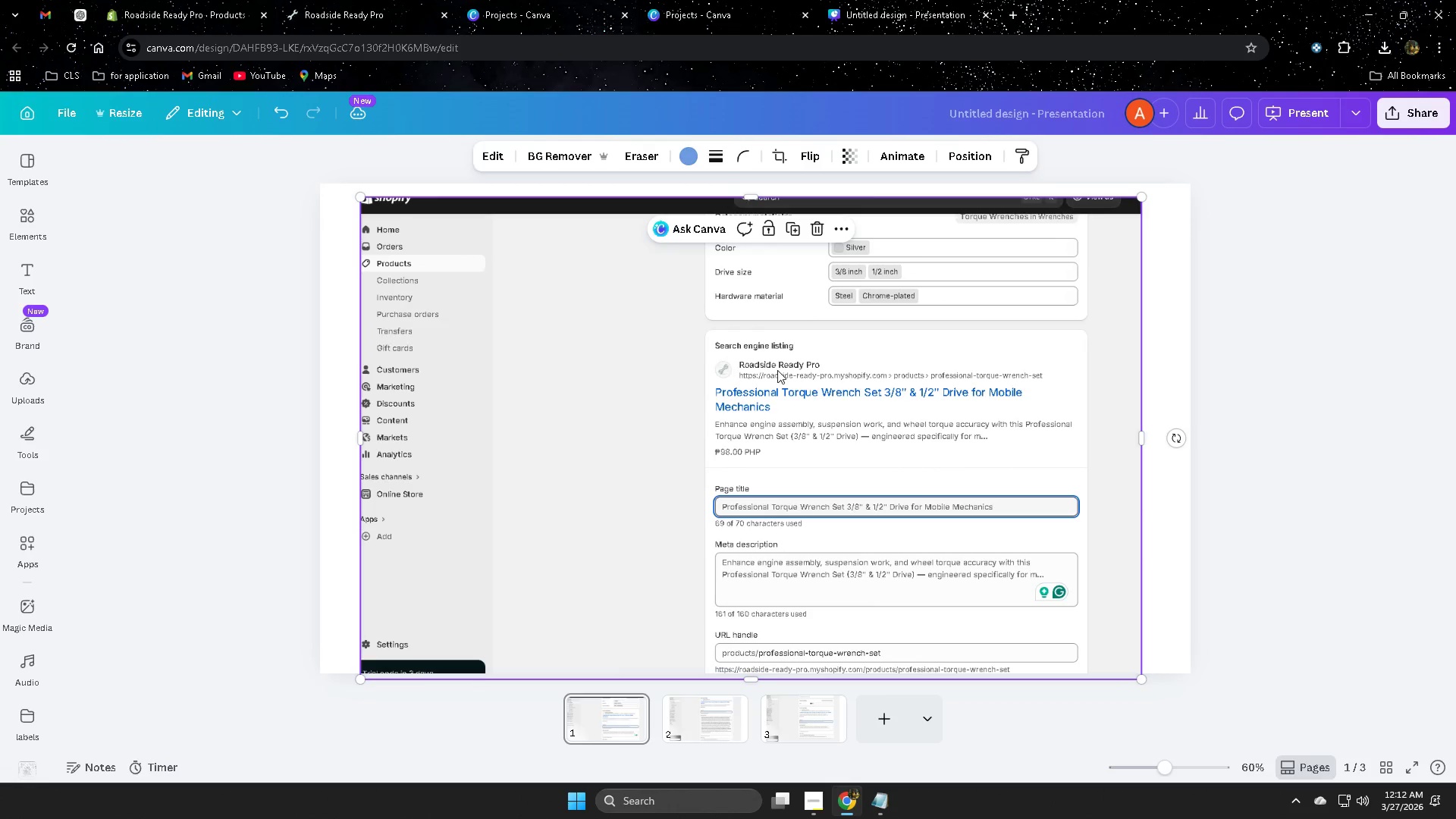 
left_click_drag(start_coordinate=[774, 368], to_coordinate=[769, 362])
 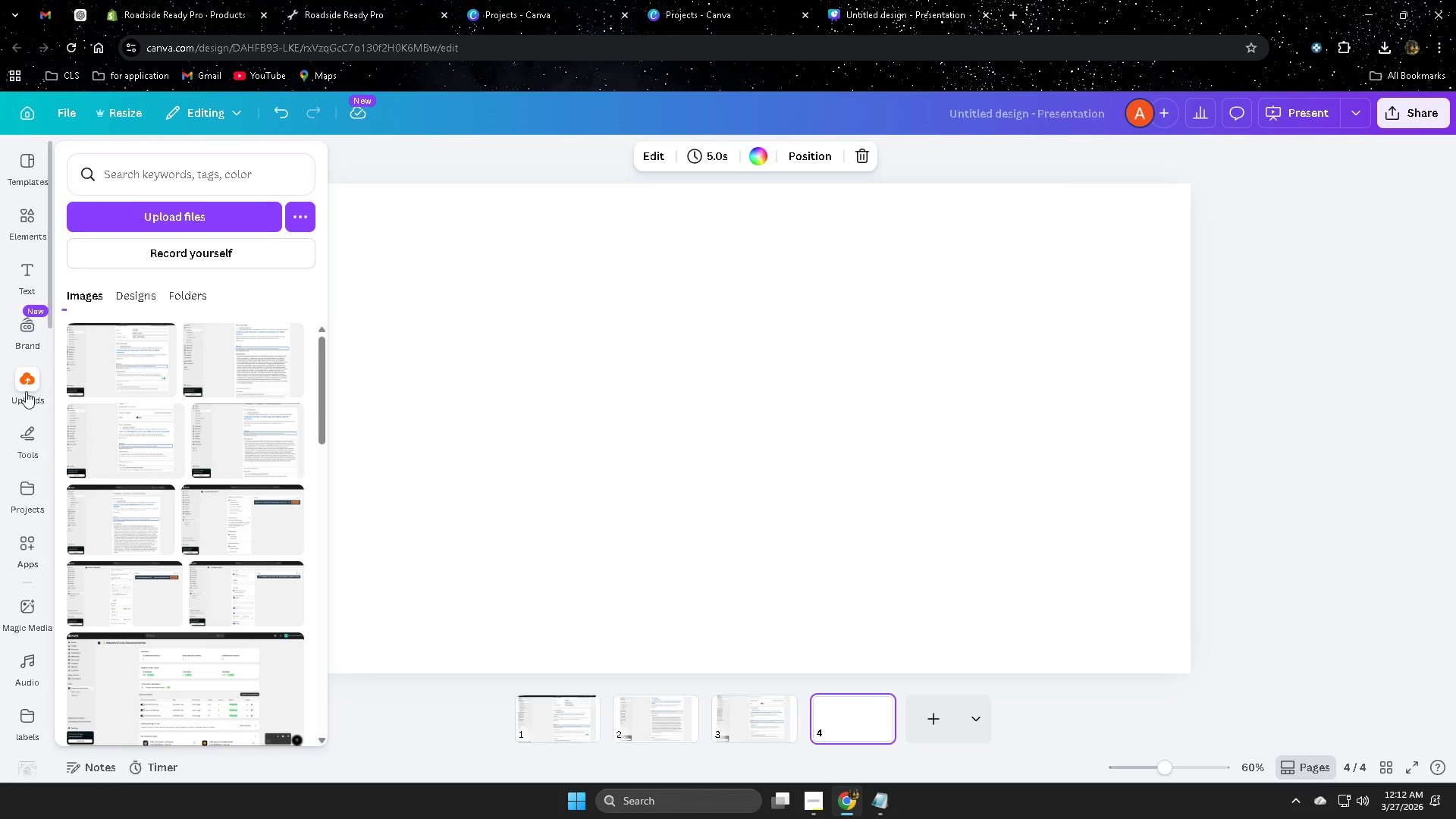 
wait(7.31)
 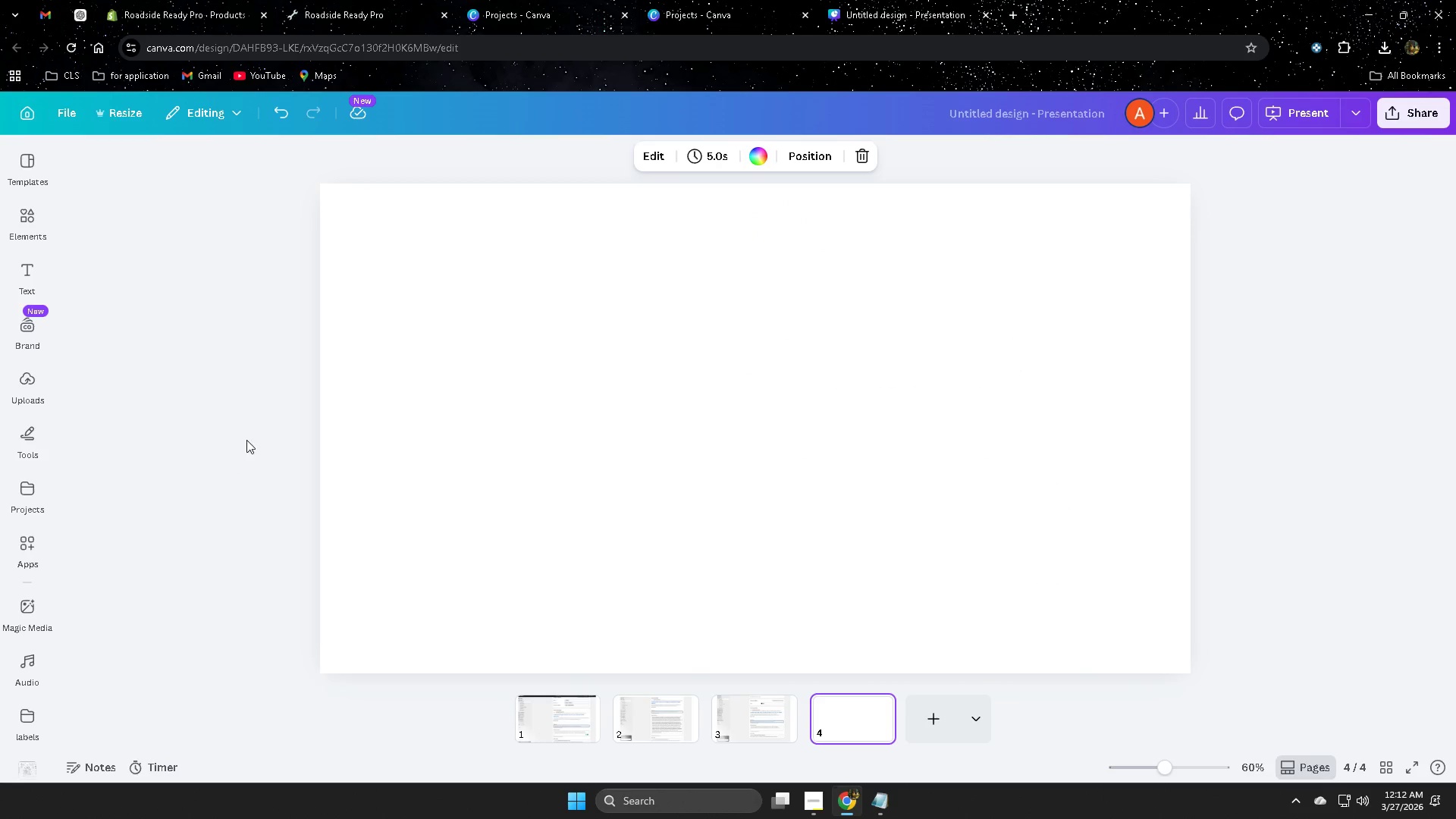 
left_click([212, 420])
 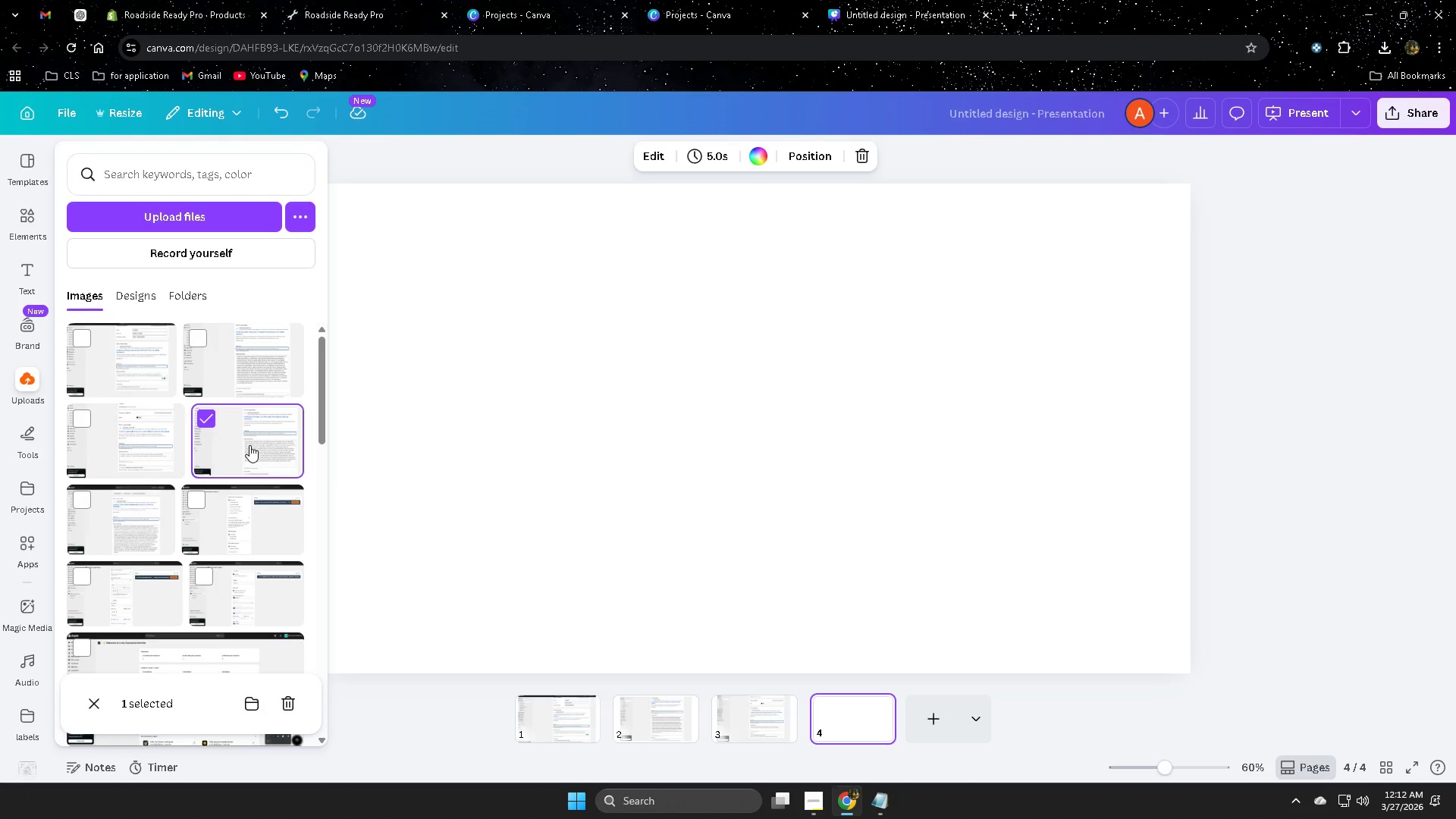 
left_click([249, 445])
 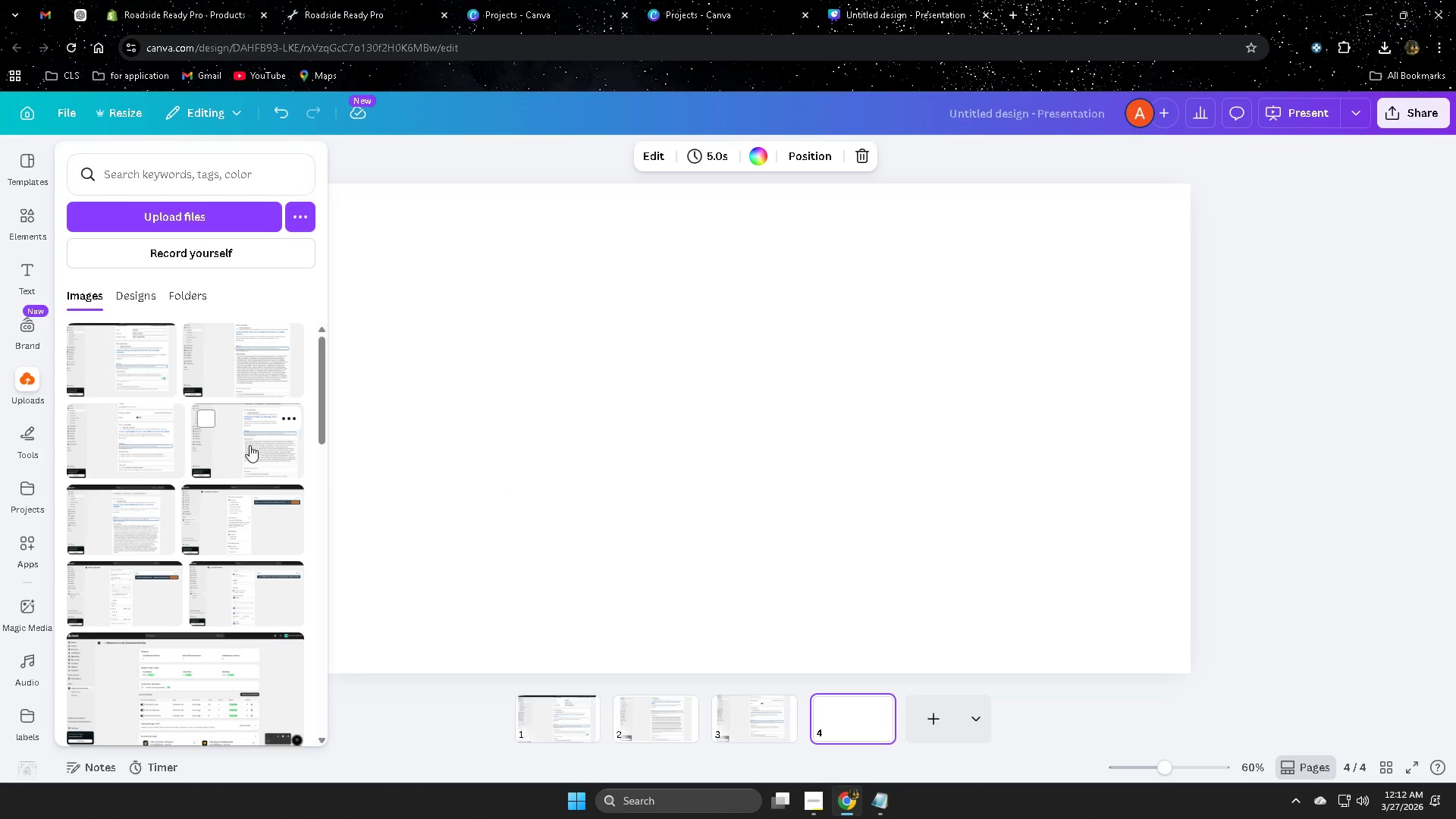 
left_click([249, 445])
 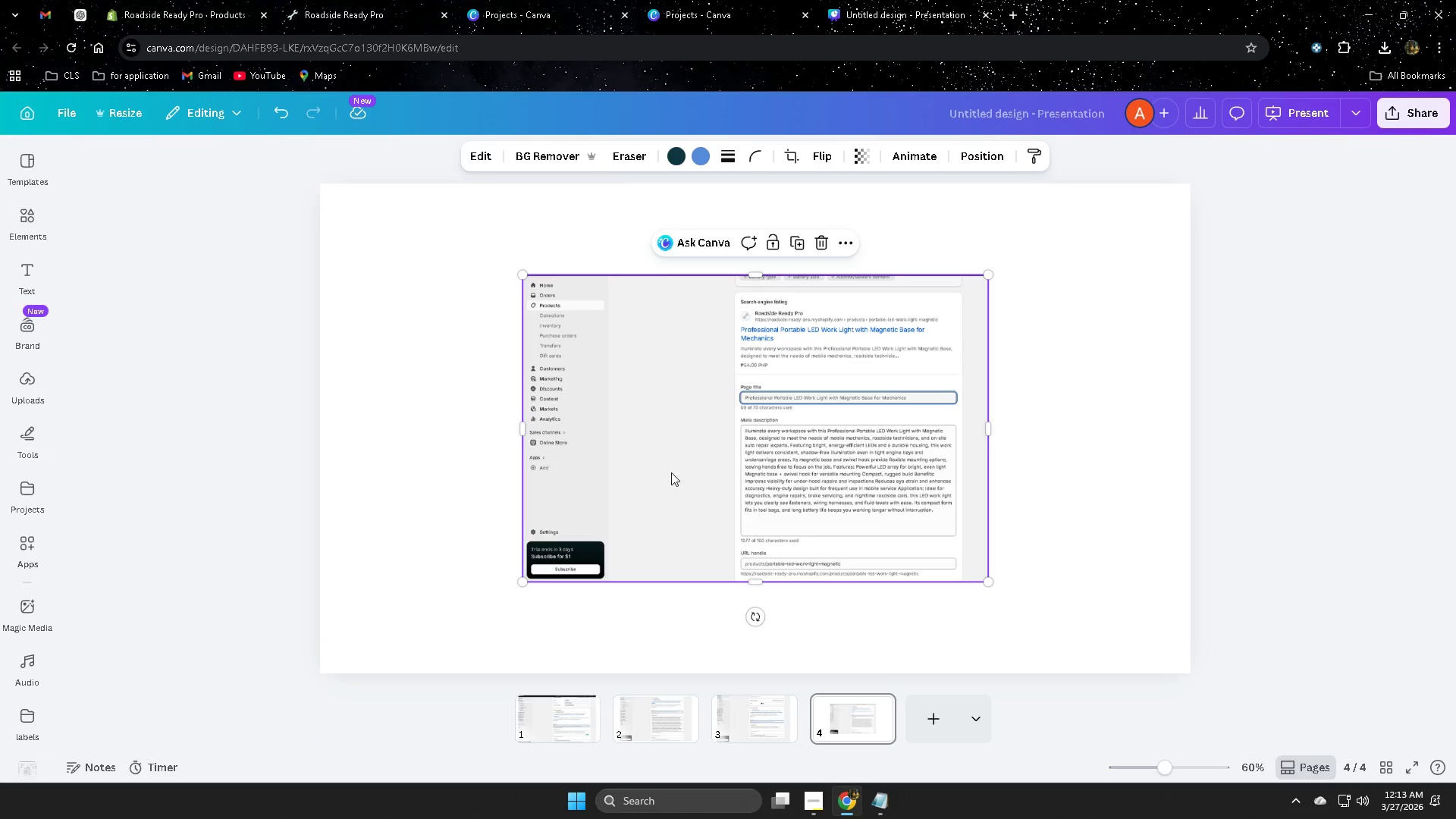 
left_click_drag(start_coordinate=[705, 477], to_coordinate=[541, 552])
 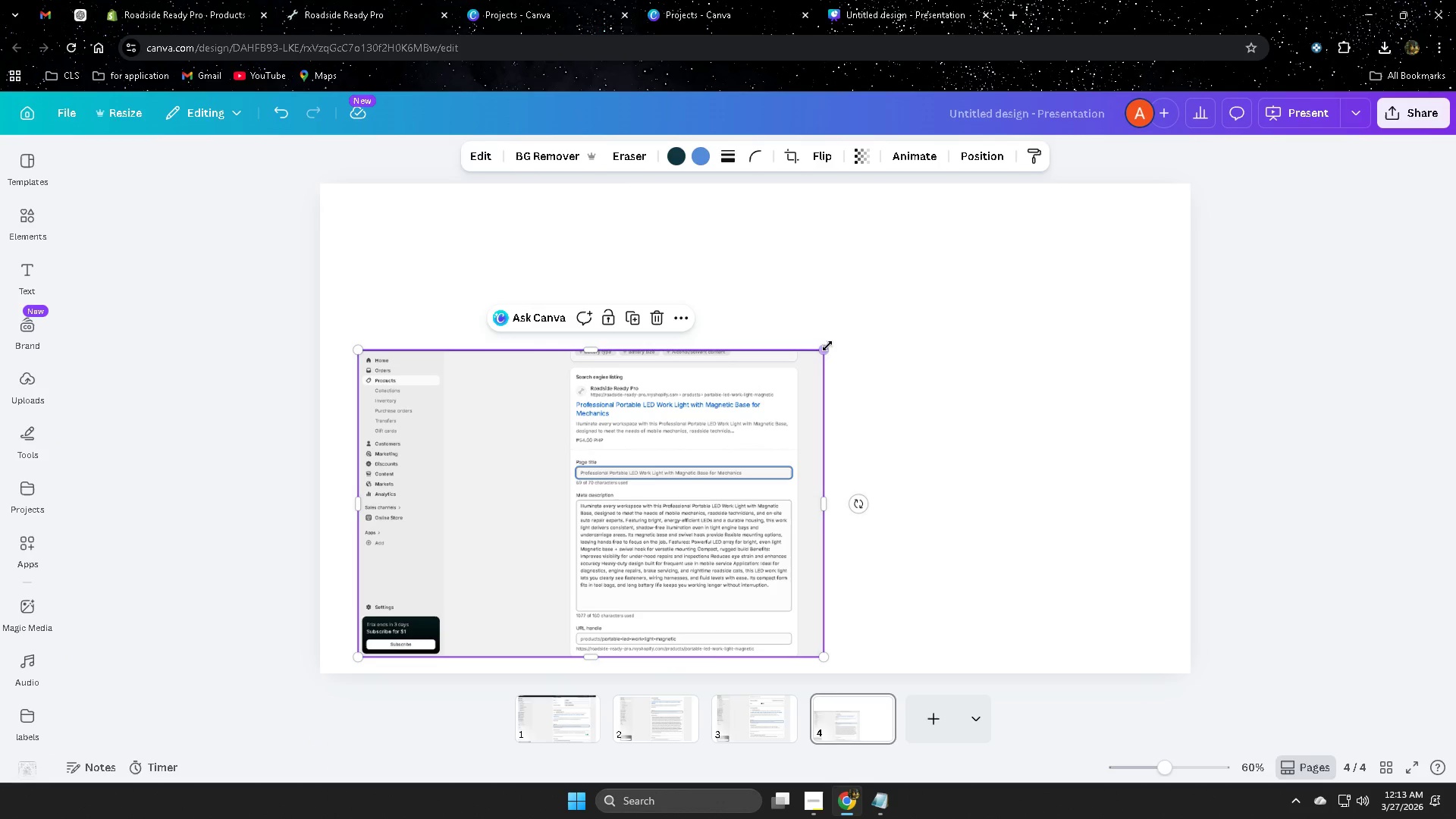 
left_click_drag(start_coordinate=[827, 349], to_coordinate=[1120, 316])
 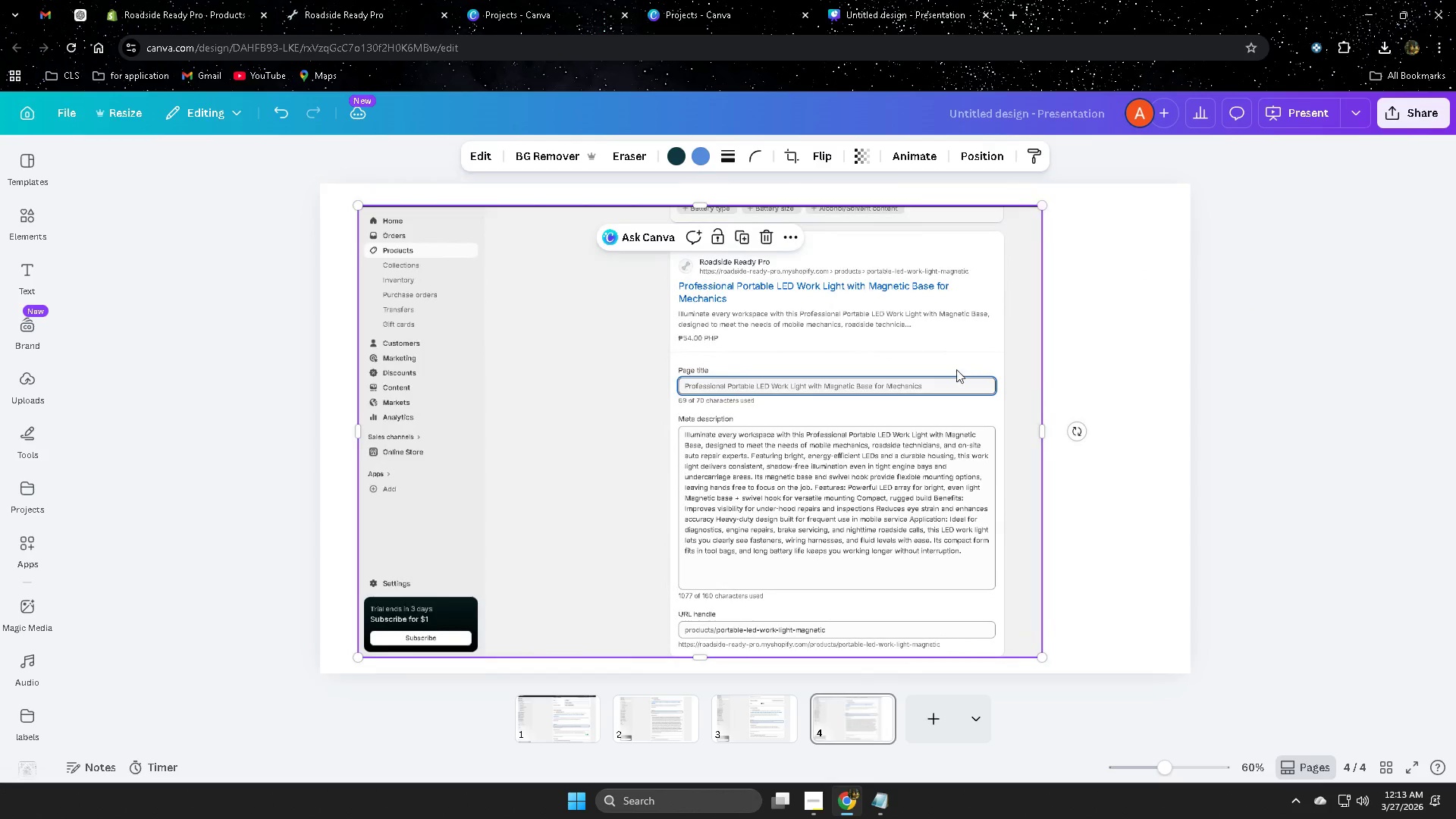 
left_click_drag(start_coordinate=[889, 381], to_coordinate=[915, 388])
 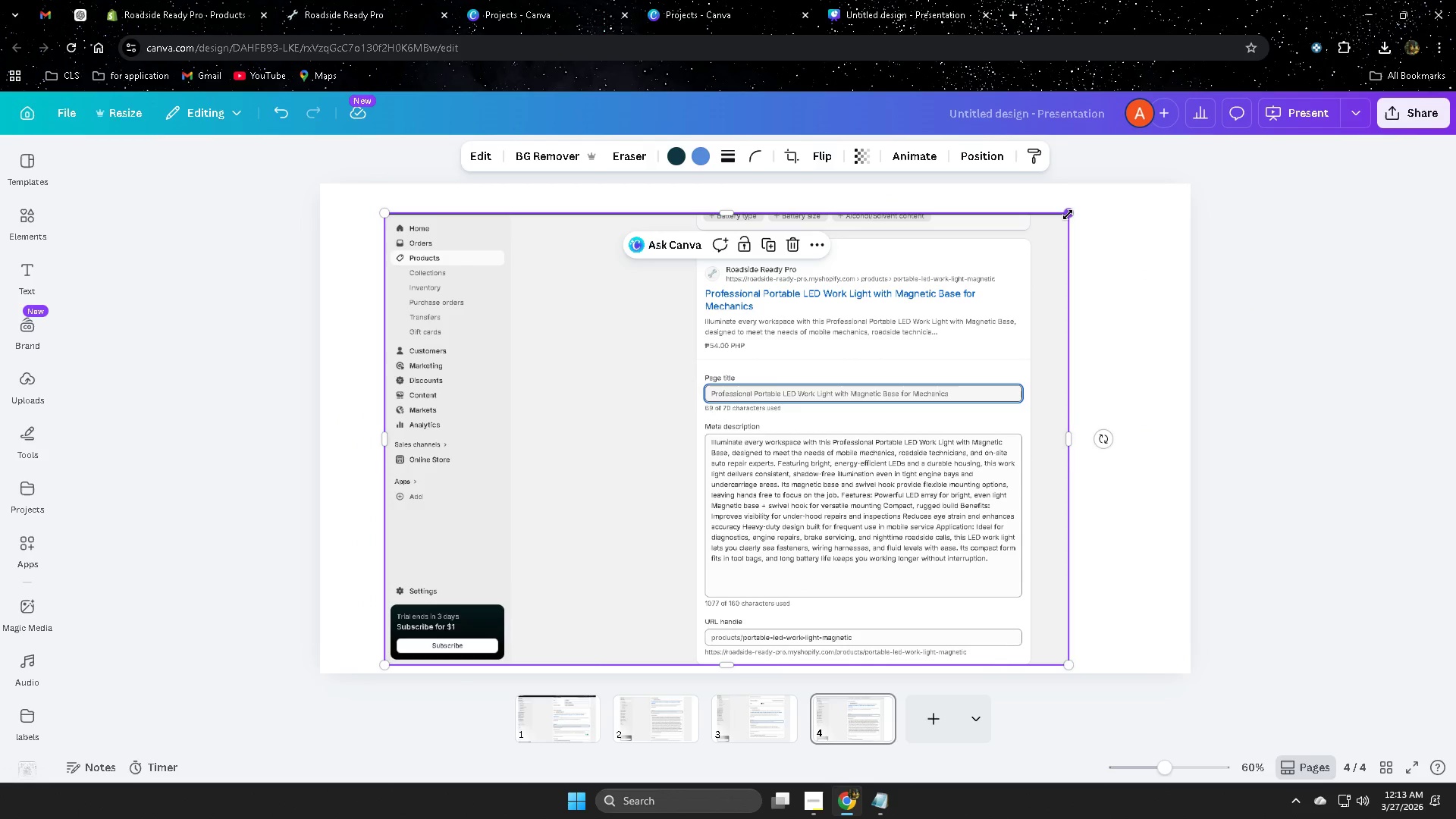 
left_click_drag(start_coordinate=[1068, 215], to_coordinate=[1138, 232])
 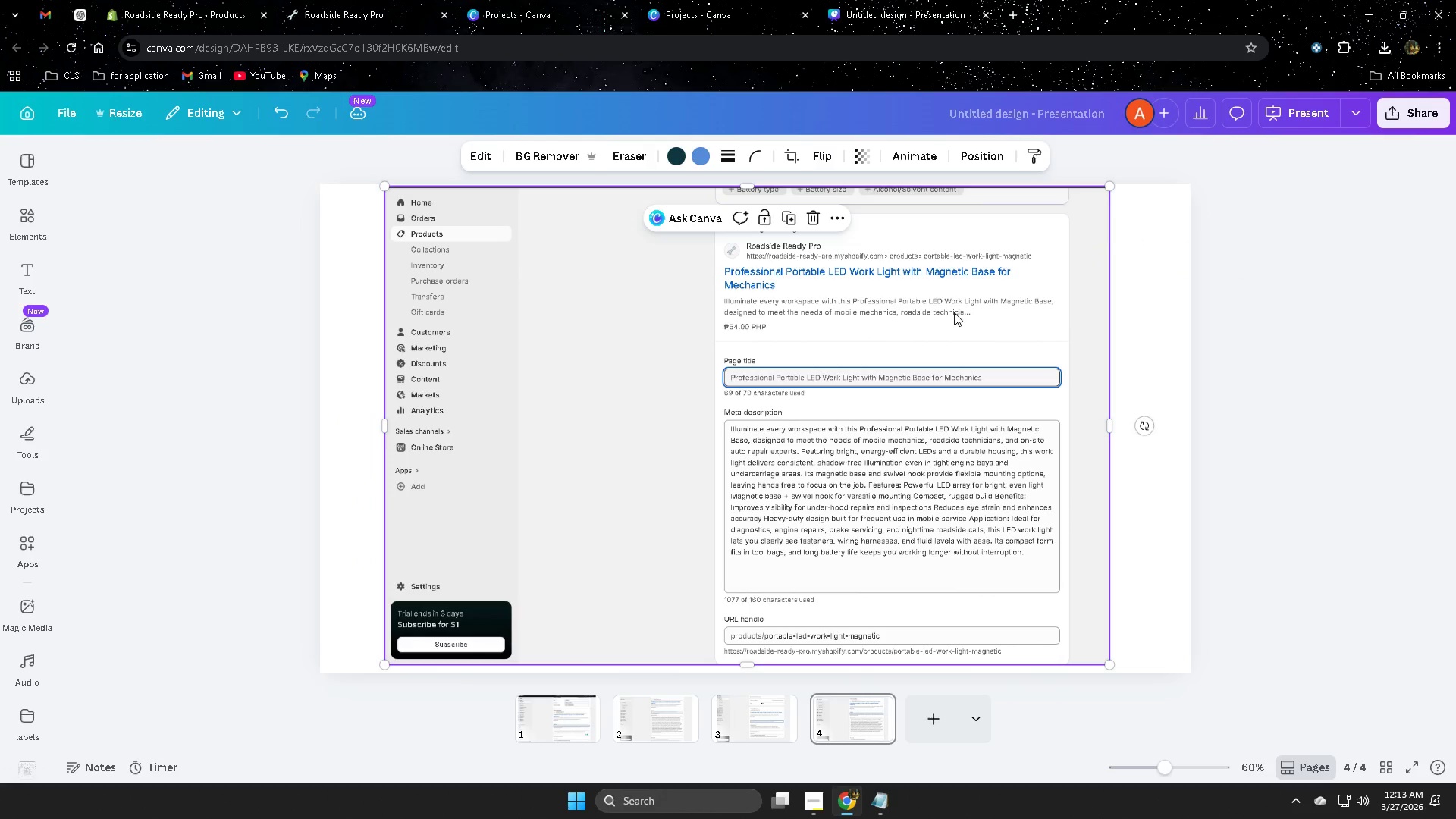 
left_click_drag(start_coordinate=[900, 328], to_coordinate=[934, 328])
 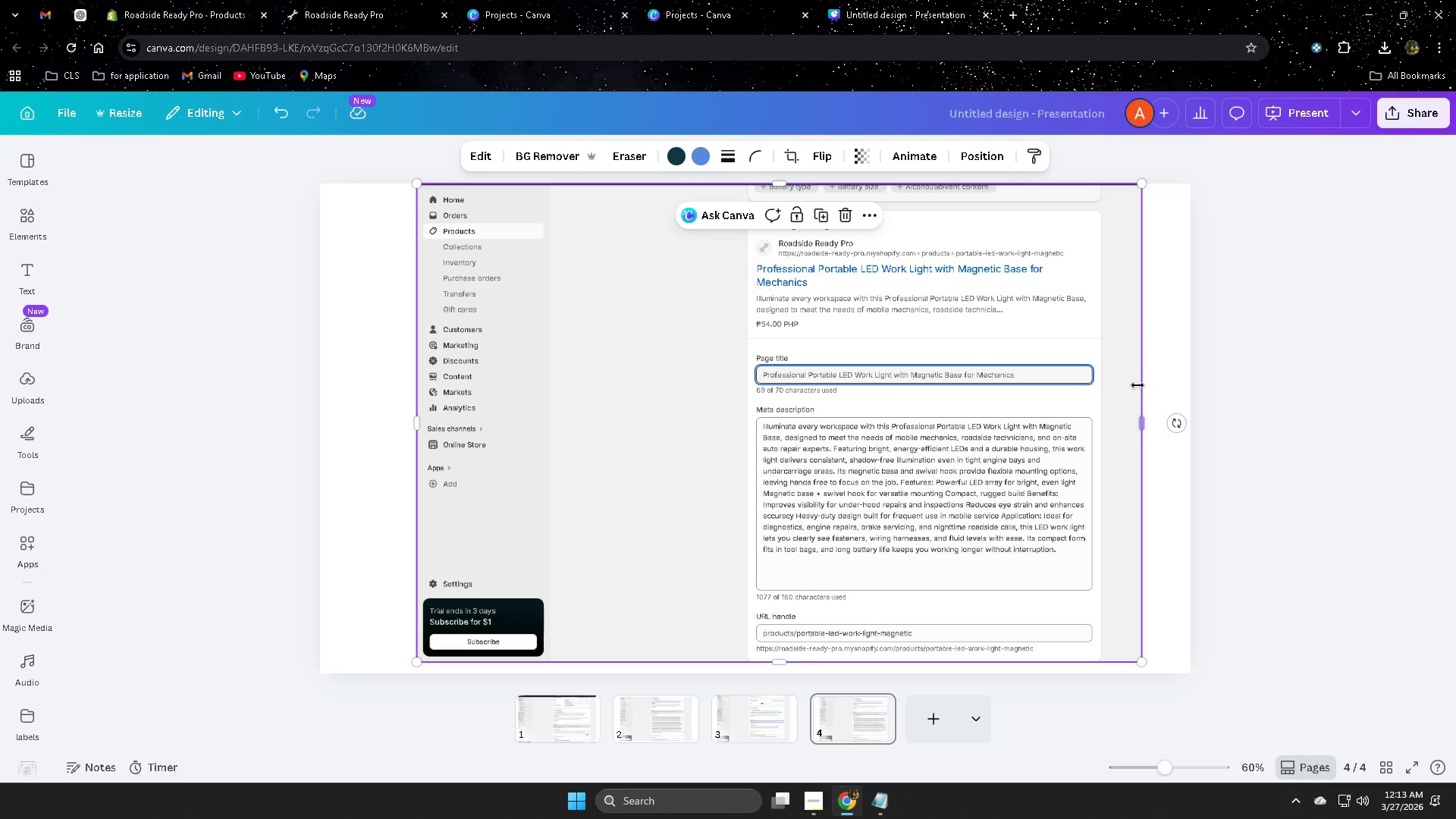 
left_click([929, 726])
 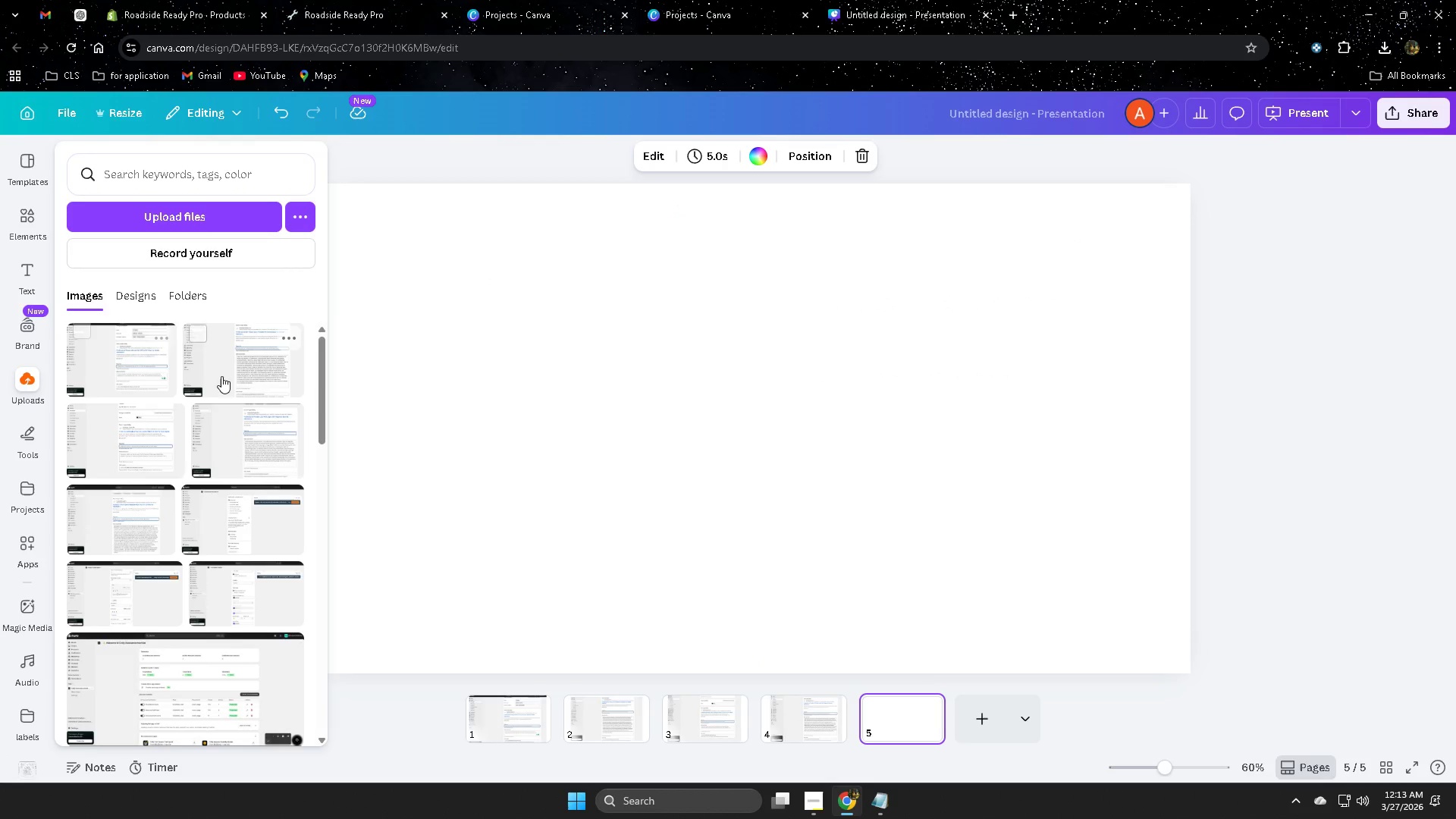 
left_click([122, 515])
 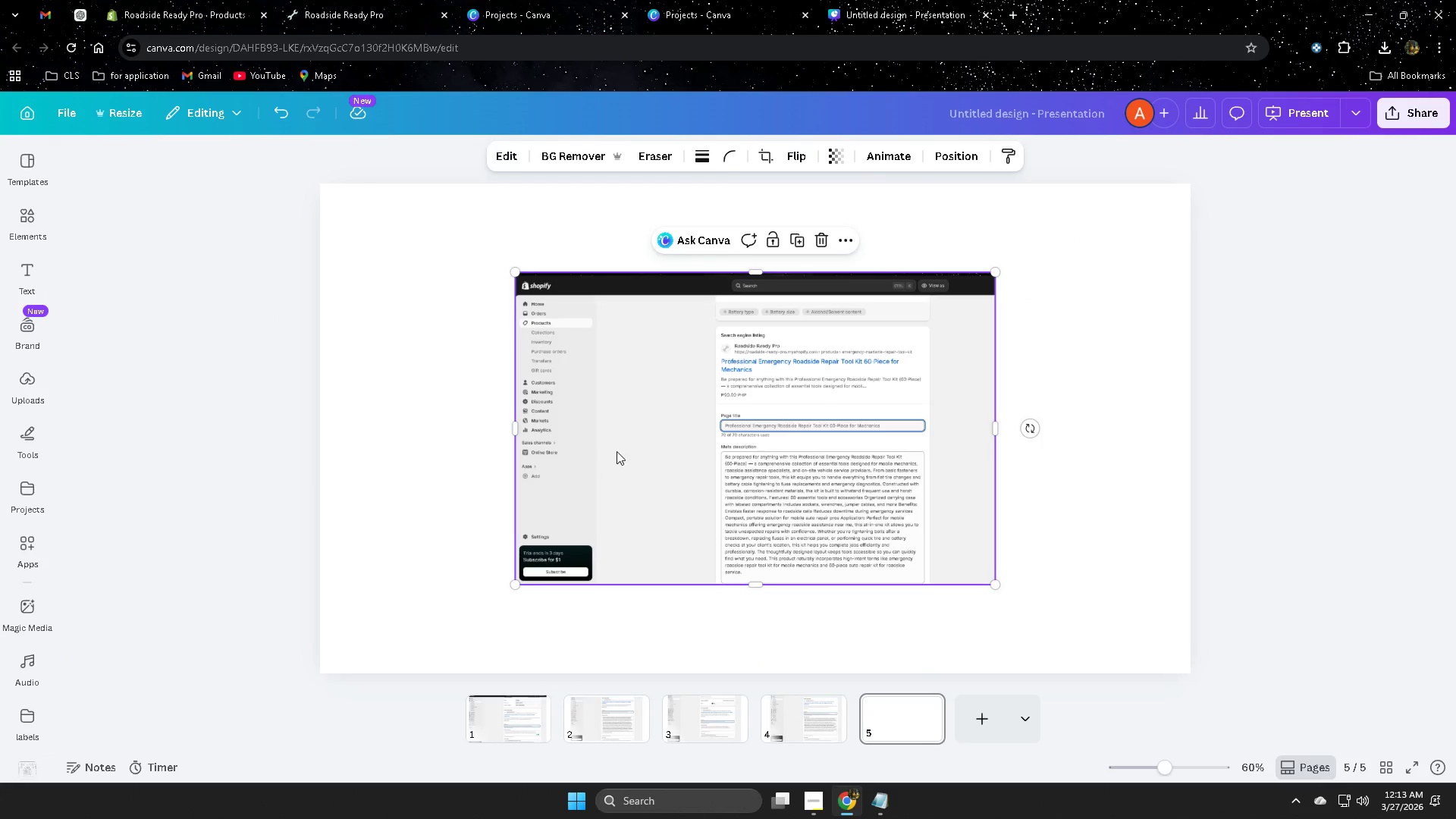 
left_click_drag(start_coordinate=[639, 452], to_coordinate=[485, 524])
 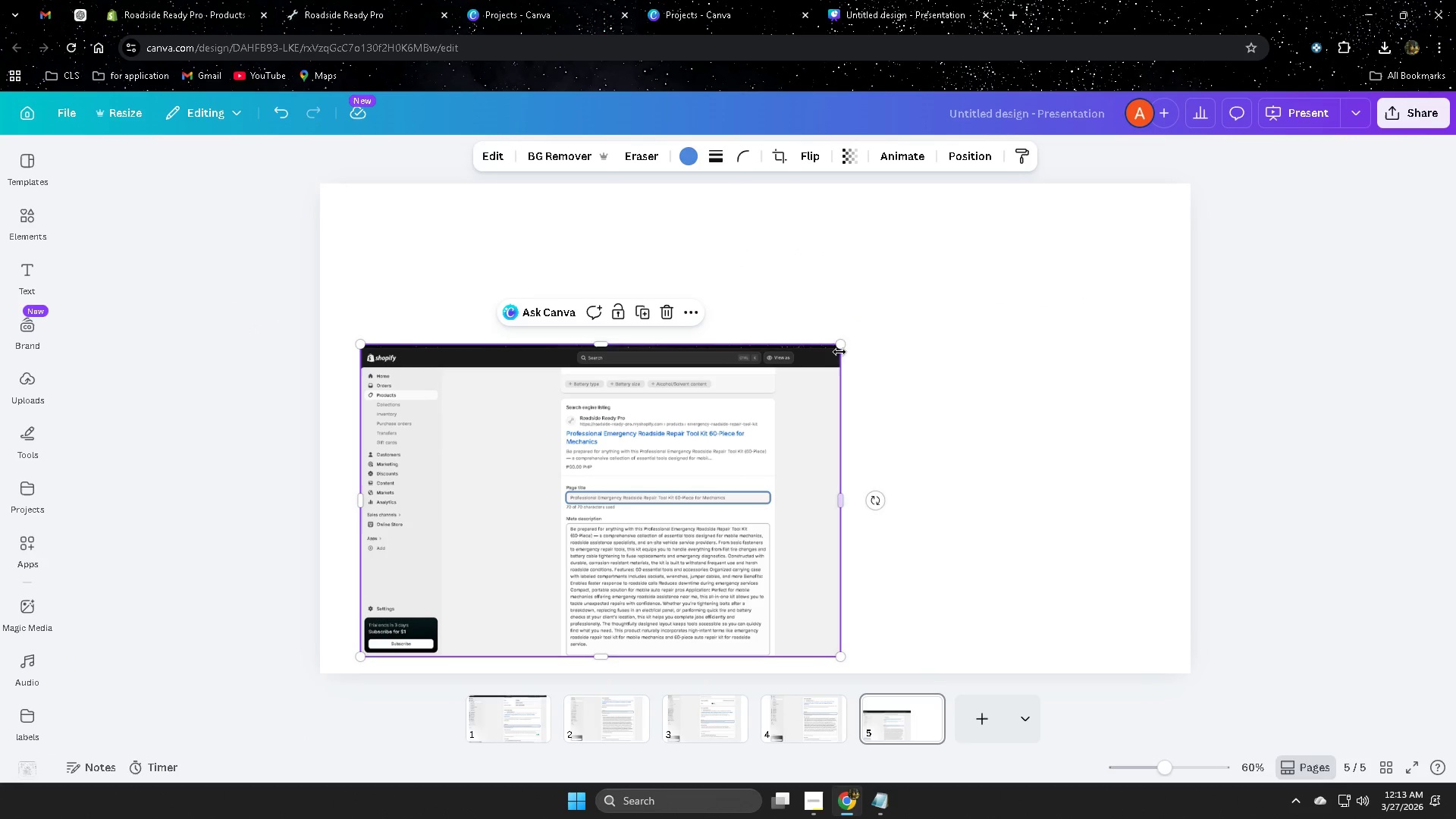 
left_click_drag(start_coordinate=[843, 341], to_coordinate=[1161, 302])
 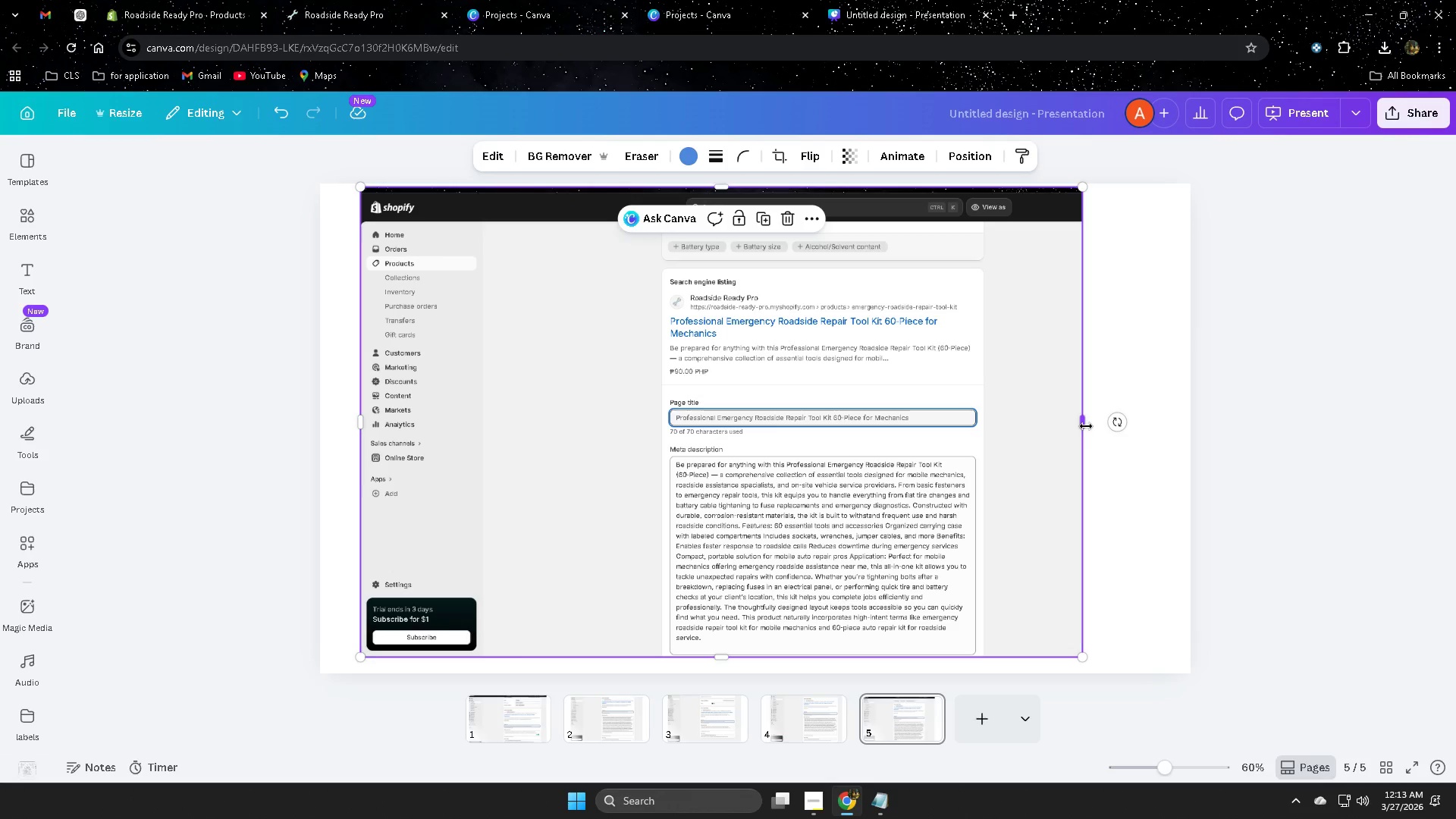 
left_click_drag(start_coordinate=[1086, 426], to_coordinate=[1111, 426])
 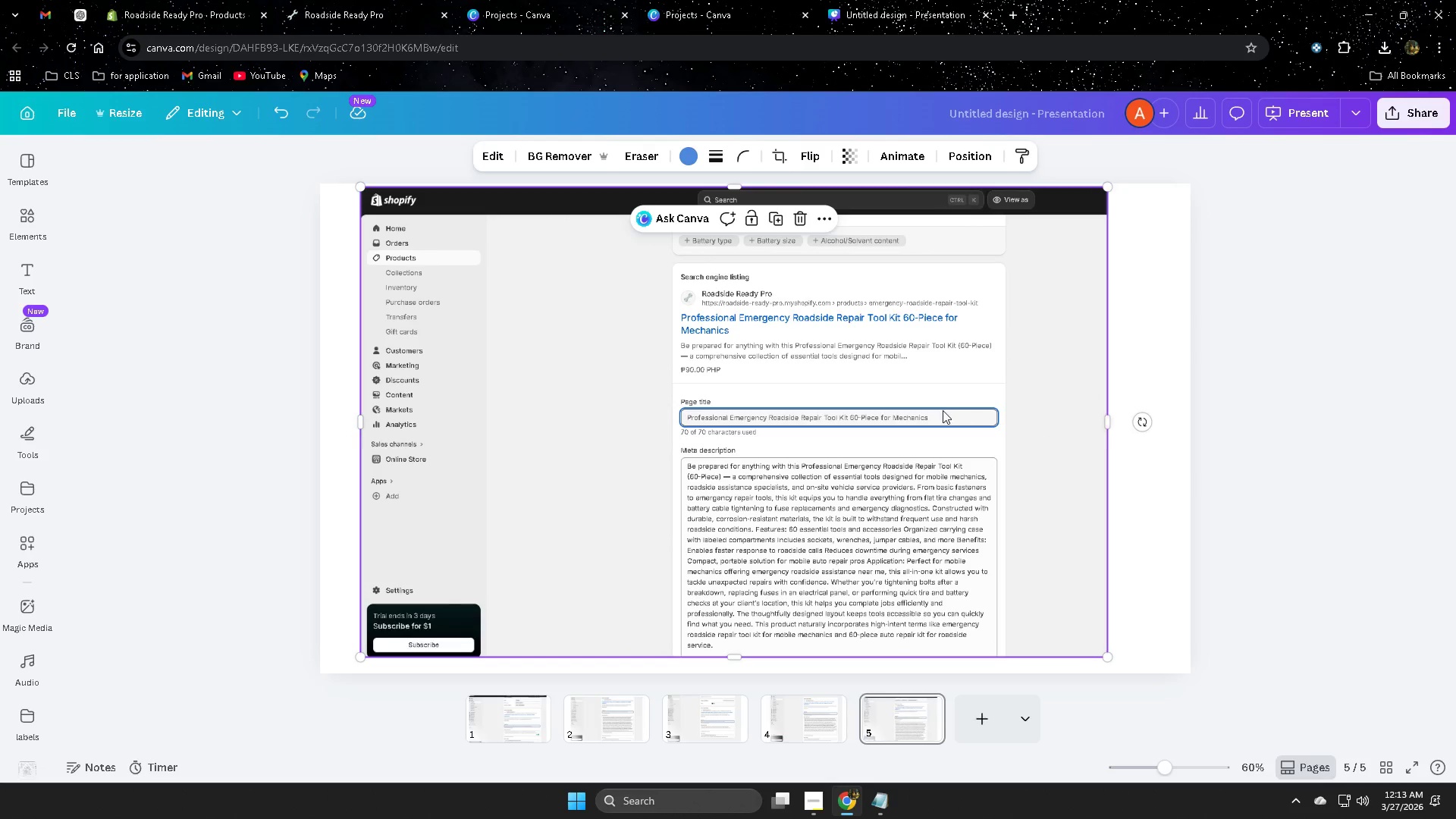 
left_click_drag(start_coordinate=[937, 402], to_coordinate=[958, 413])
 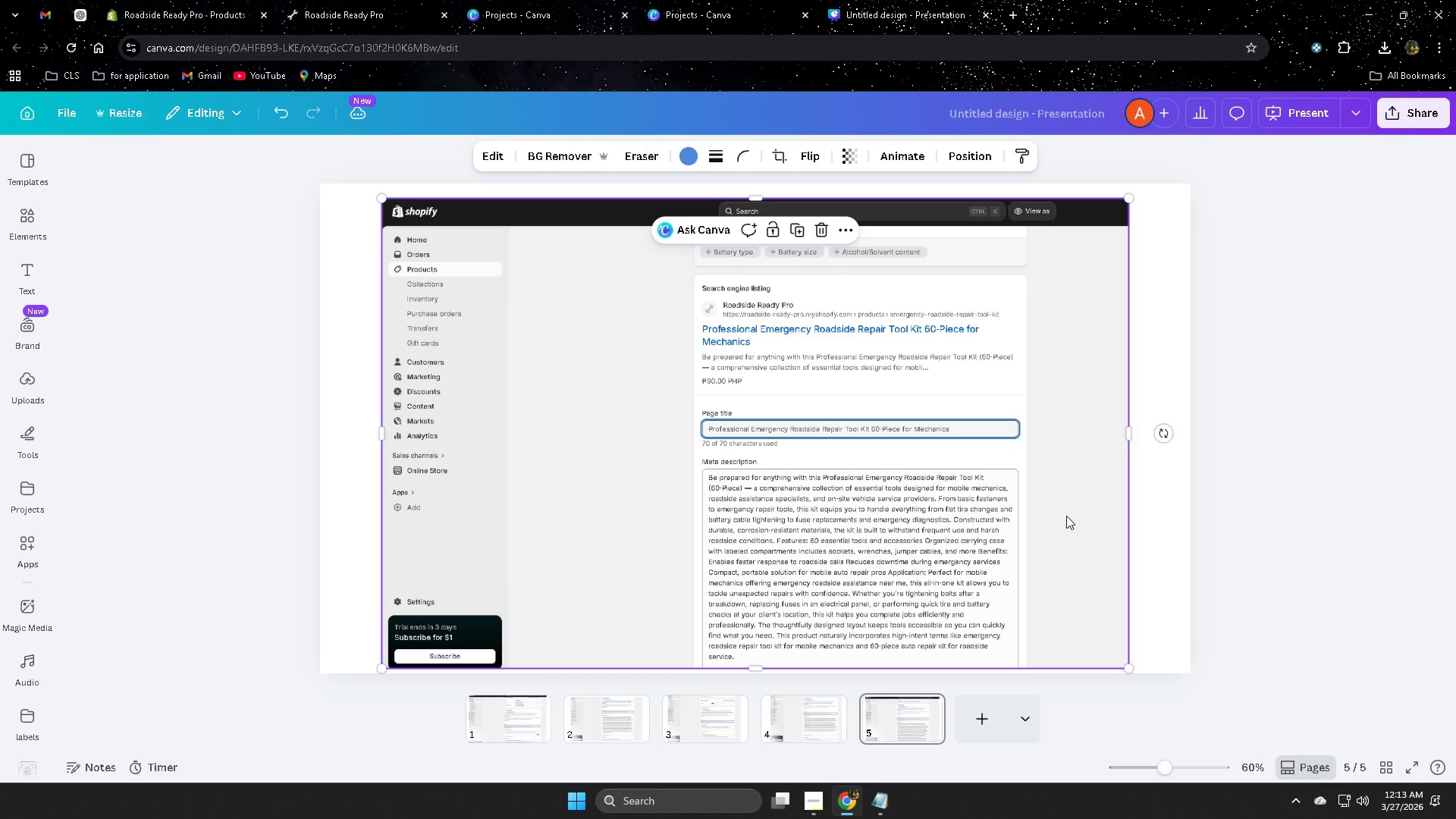 
scroll: coordinate [1065, 516], scroll_direction: down, amount: 1.0
 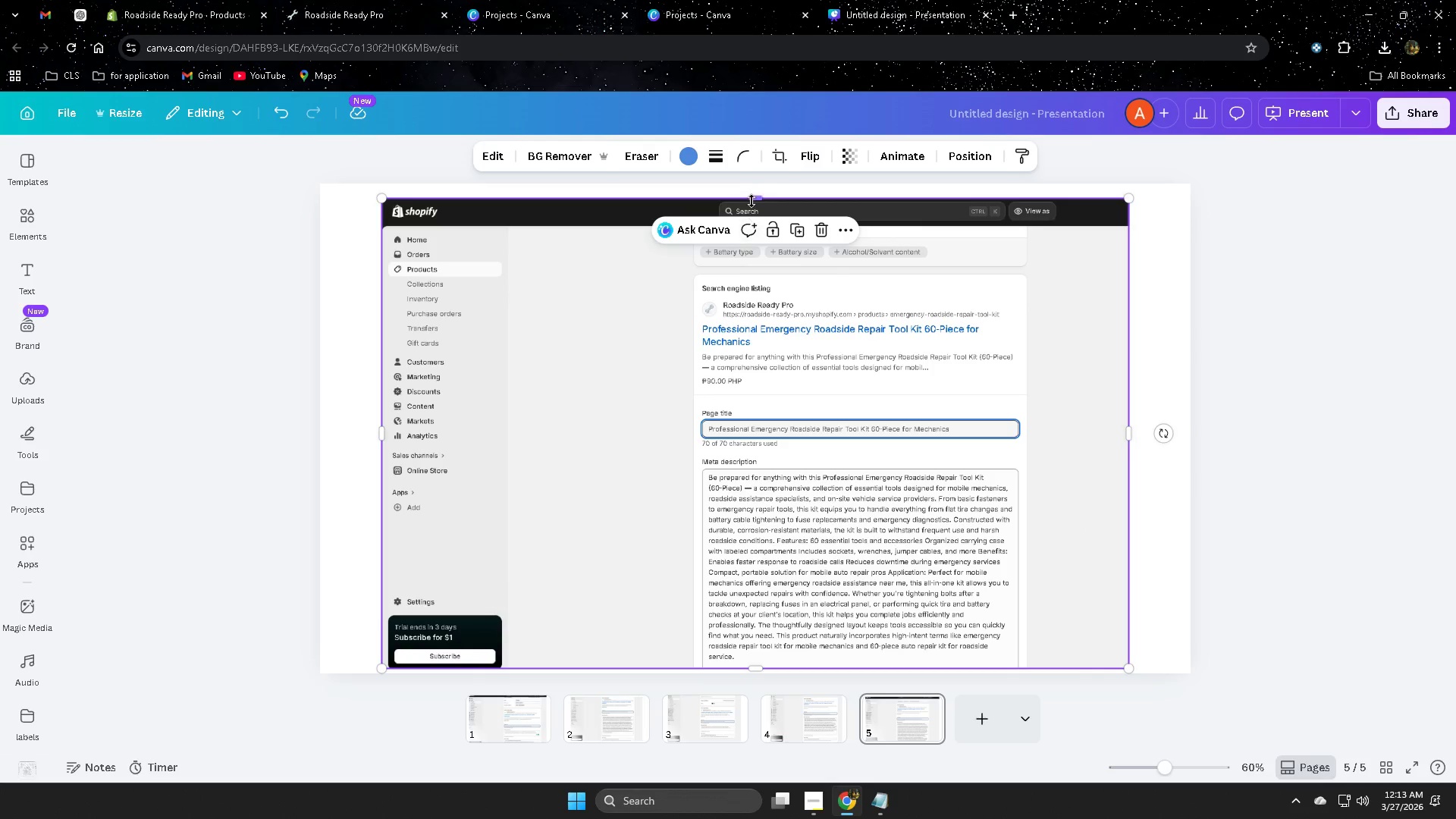 
left_click_drag(start_coordinate=[753, 196], to_coordinate=[752, 240])
 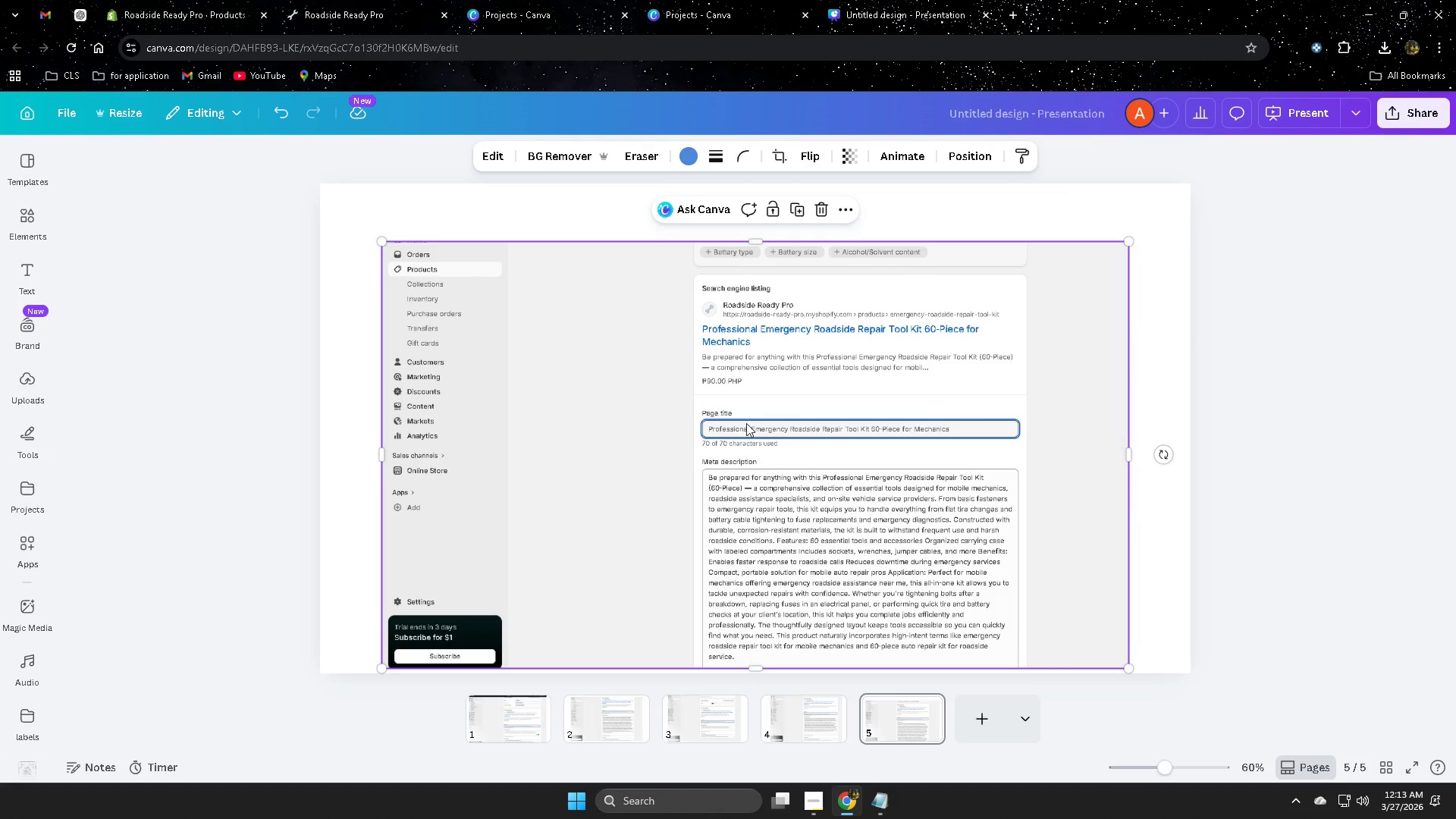 
left_click_drag(start_coordinate=[746, 423], to_coordinate=[755, 367])
 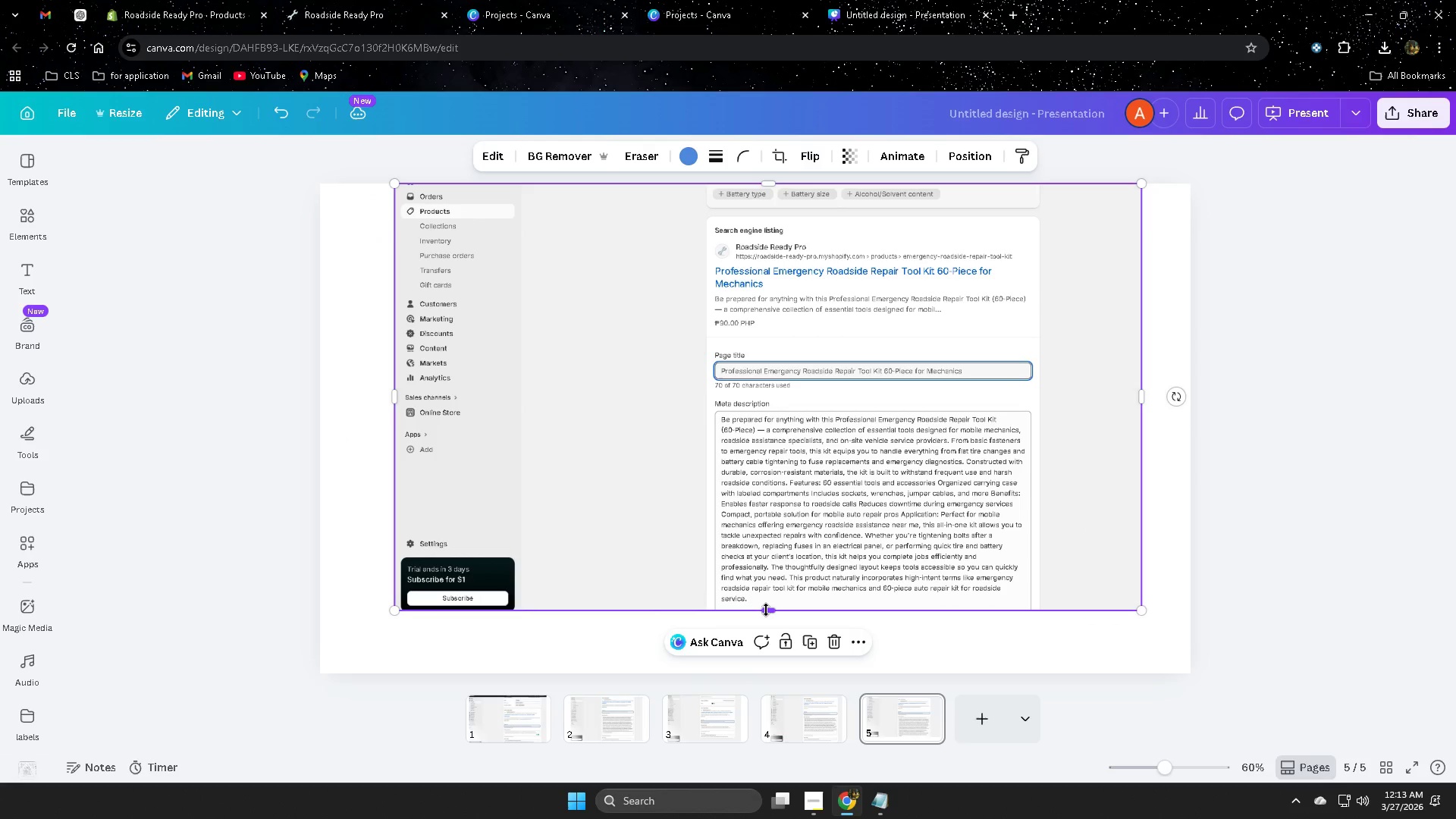 
left_click_drag(start_coordinate=[766, 610], to_coordinate=[767, 639])
 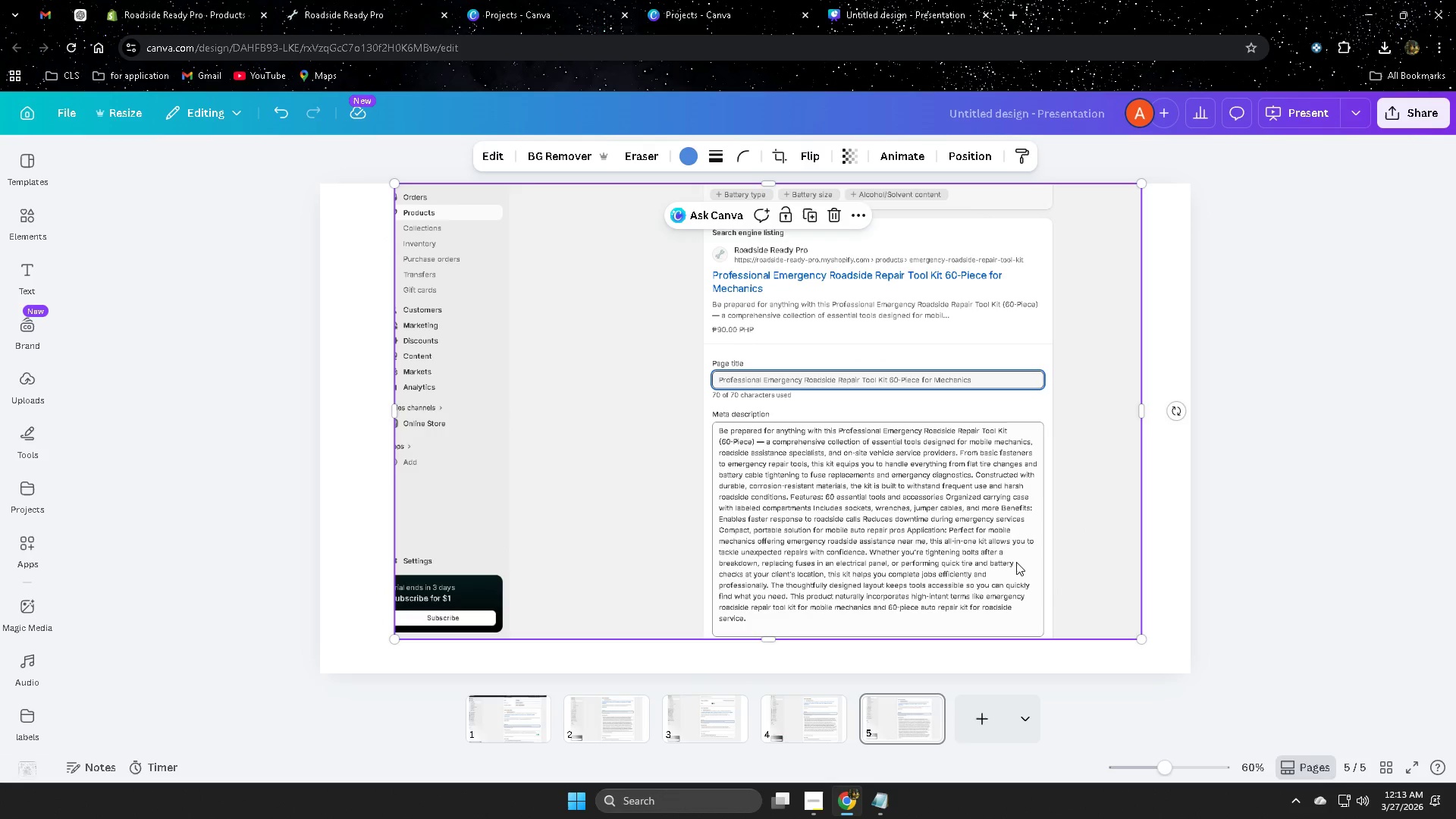 
scroll: coordinate [1017, 548], scroll_direction: down, amount: 1.0
 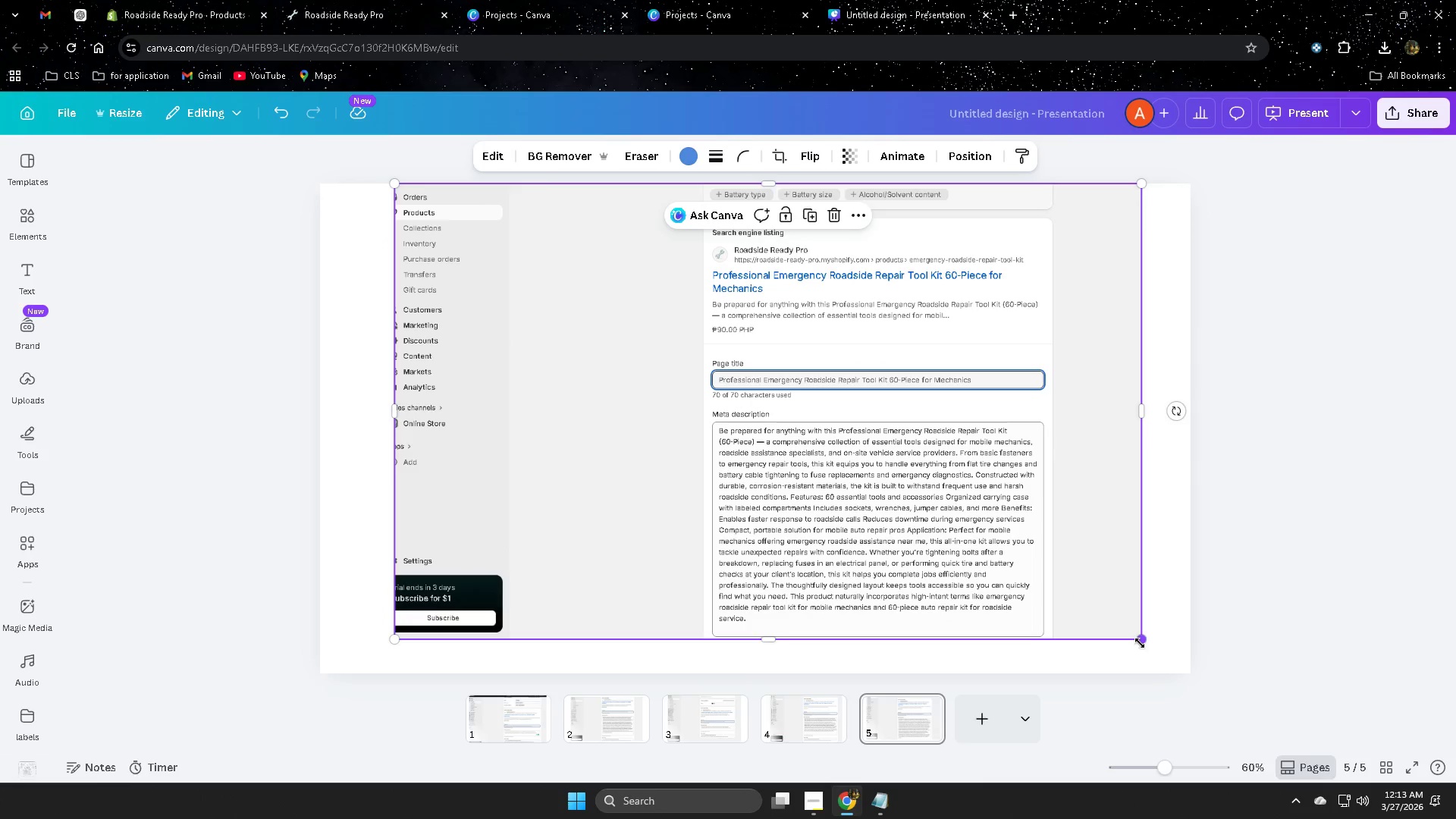 
left_click_drag(start_coordinate=[1141, 643], to_coordinate=[1163, 657])
 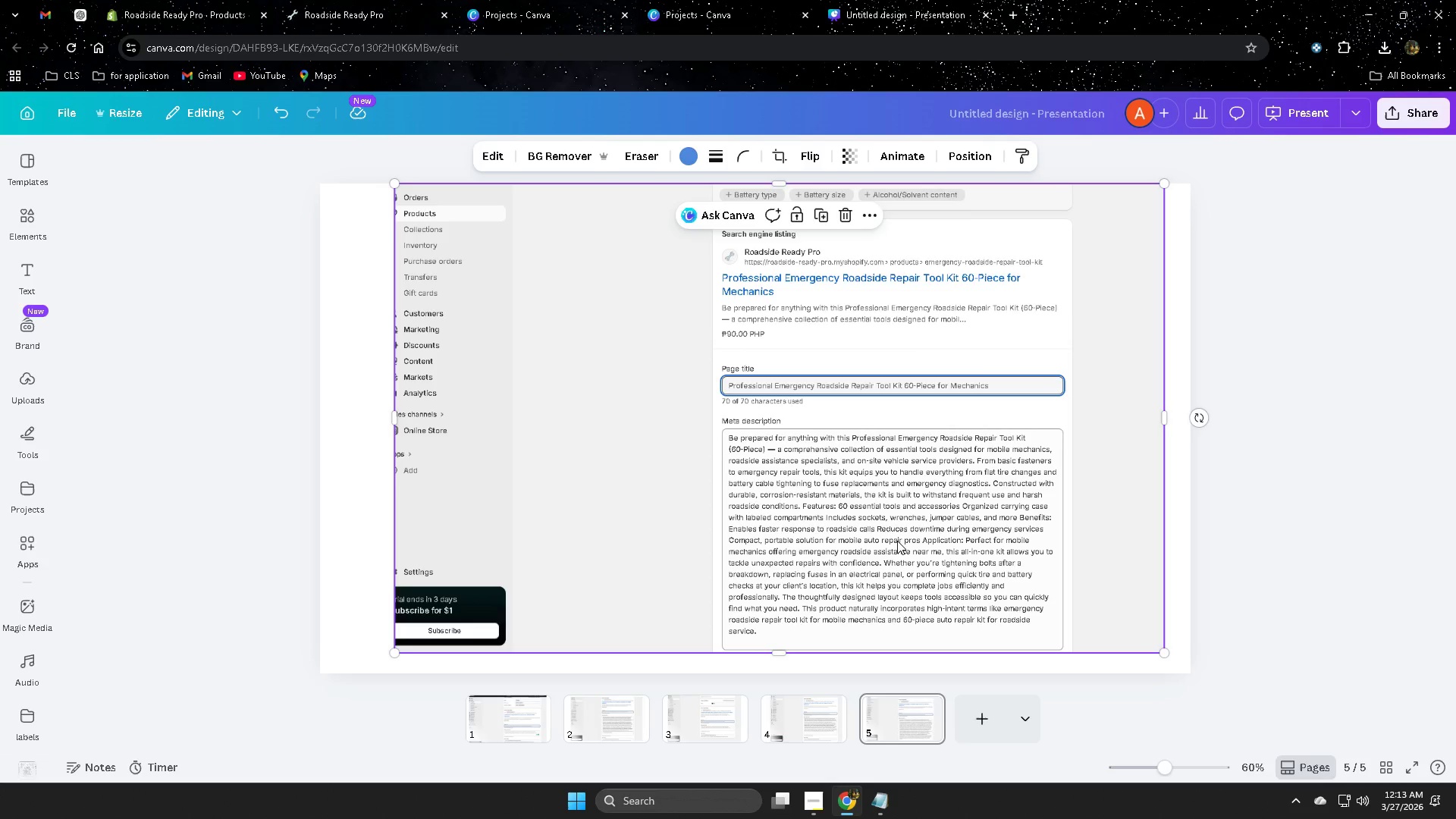 
left_click_drag(start_coordinate=[896, 538], to_coordinate=[867, 526])
 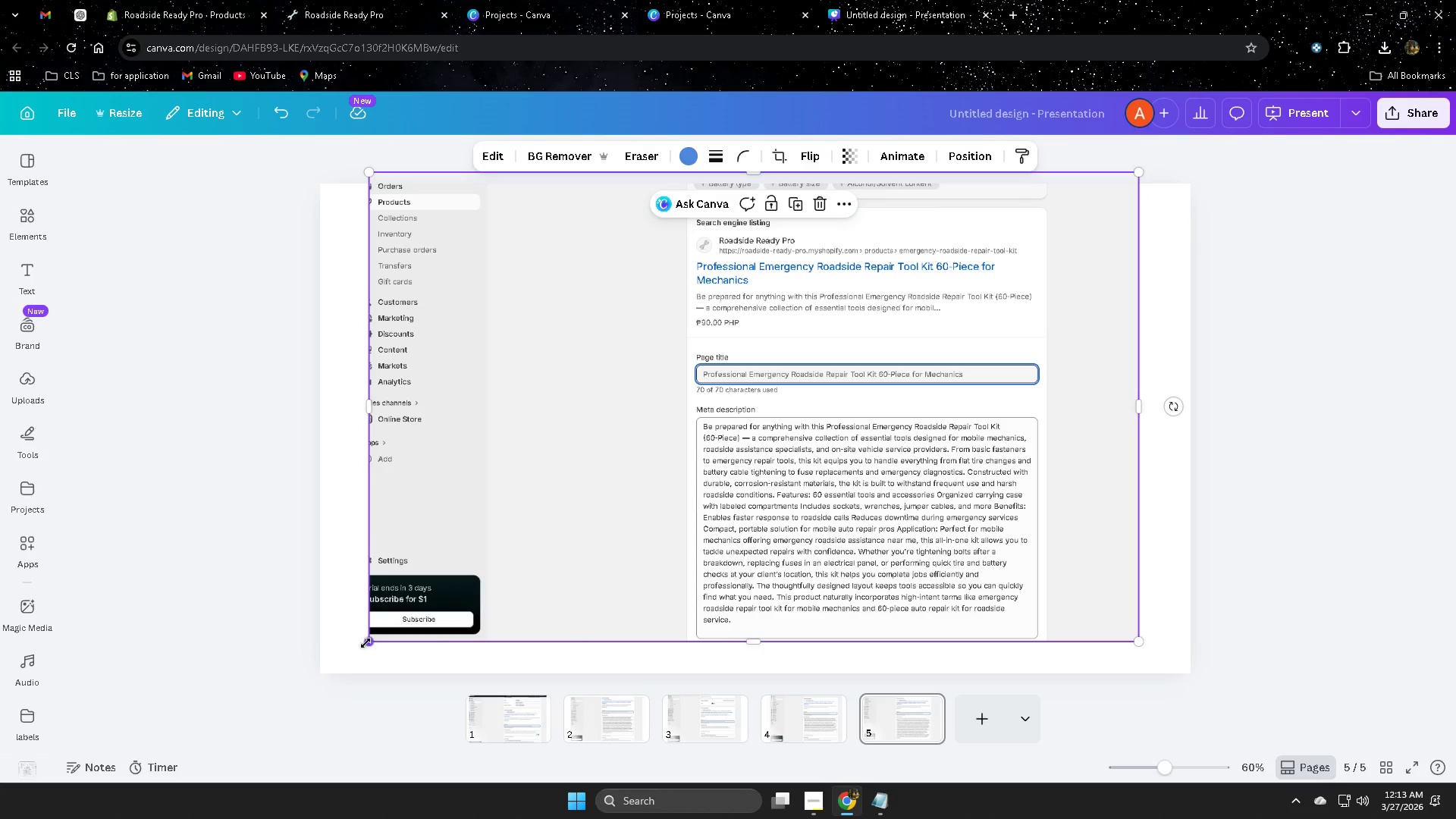 
left_click_drag(start_coordinate=[371, 645], to_coordinate=[347, 670])
 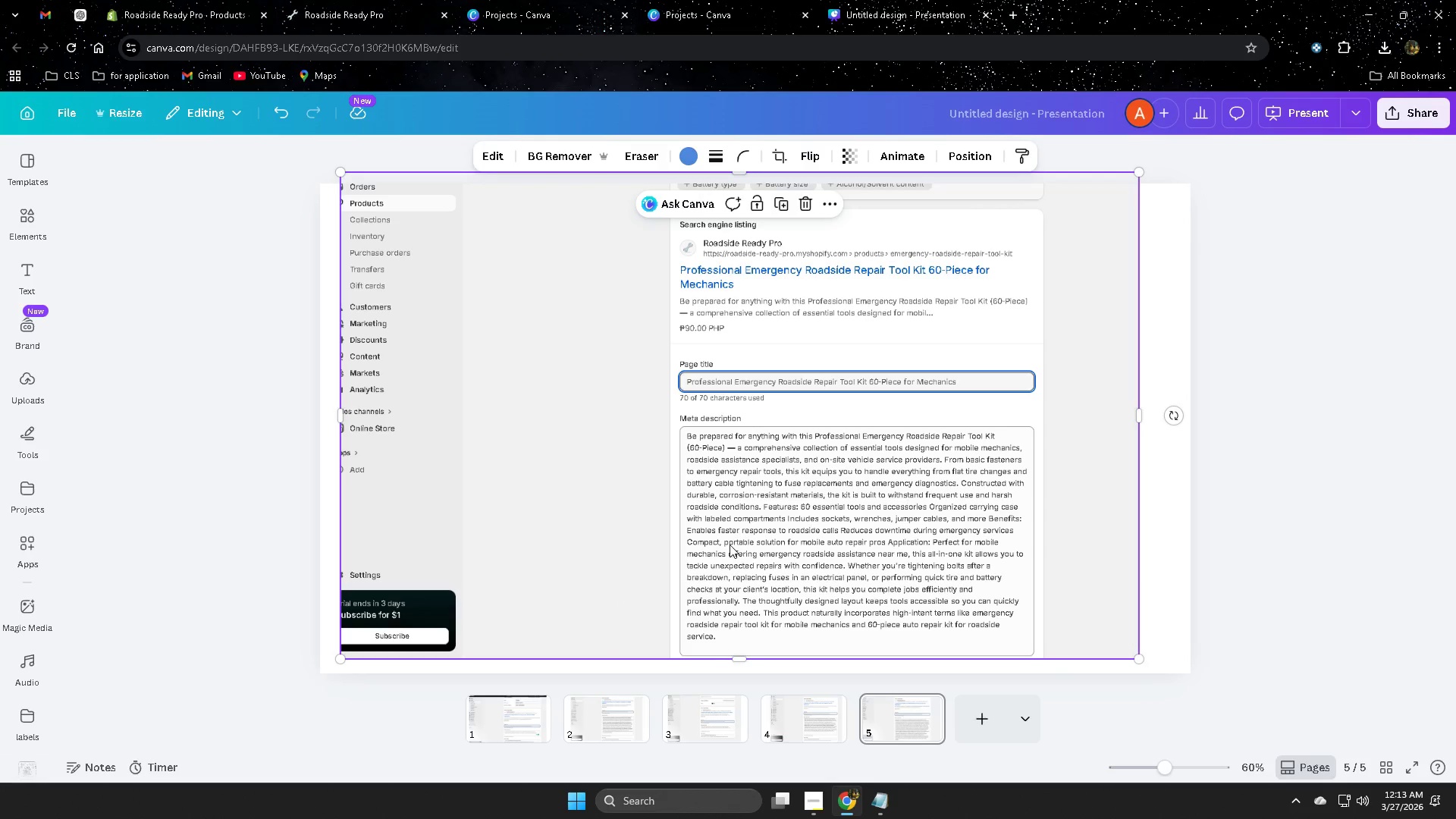 
left_click_drag(start_coordinate=[730, 542], to_coordinate=[736, 477])
 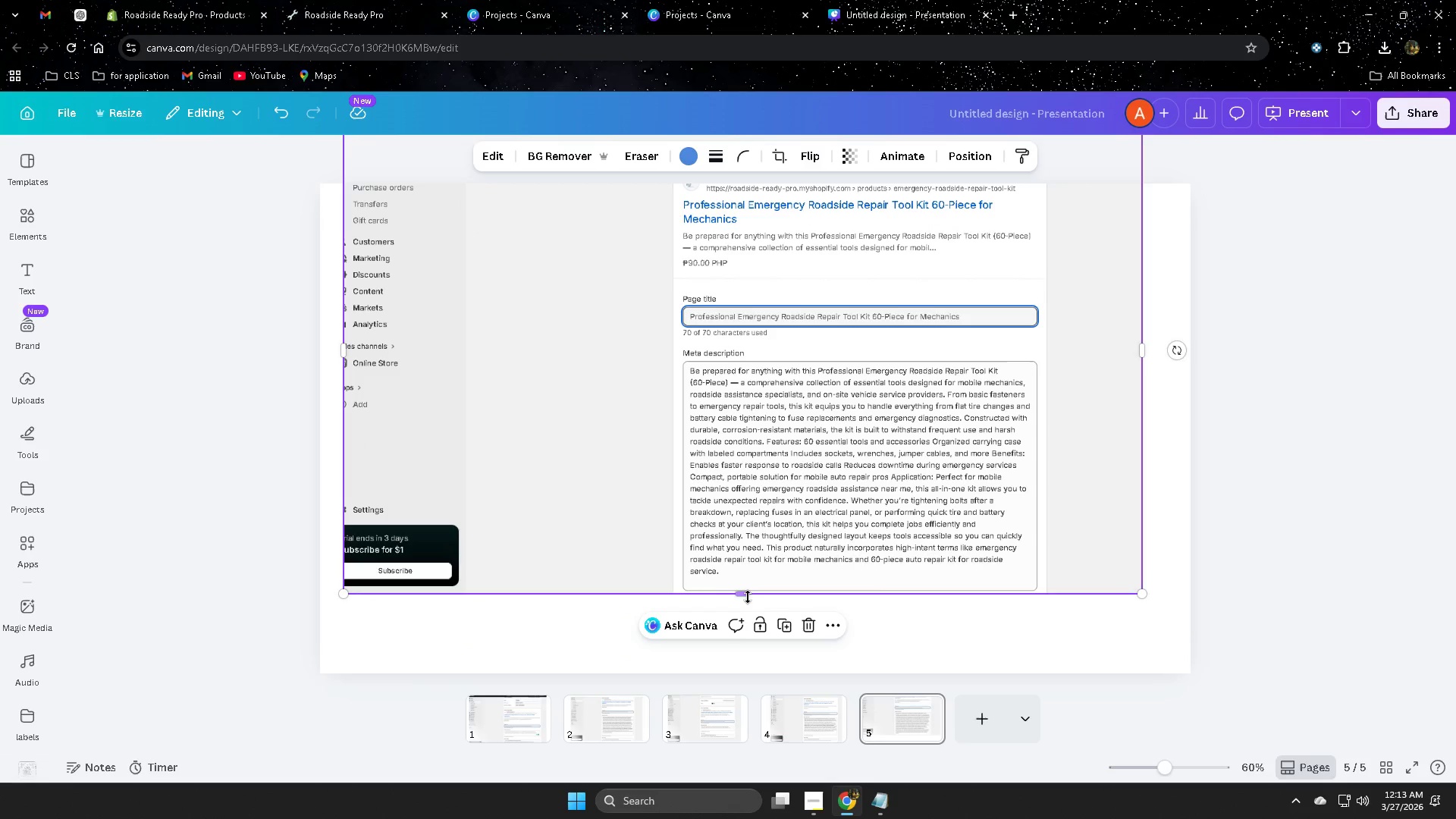 
left_click_drag(start_coordinate=[747, 596], to_coordinate=[759, 595])
 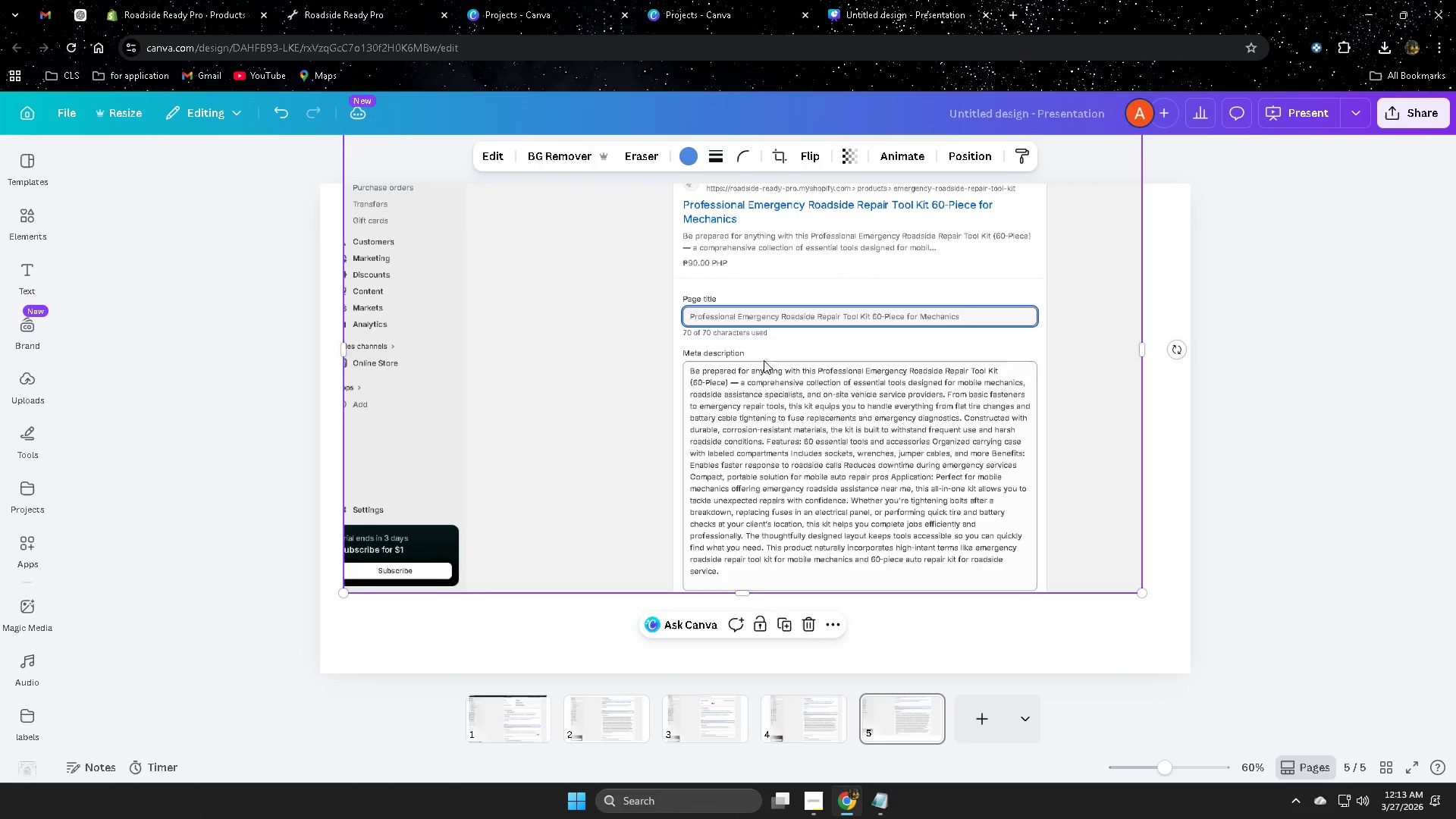 
left_click_drag(start_coordinate=[752, 317], to_coordinate=[755, 393])
 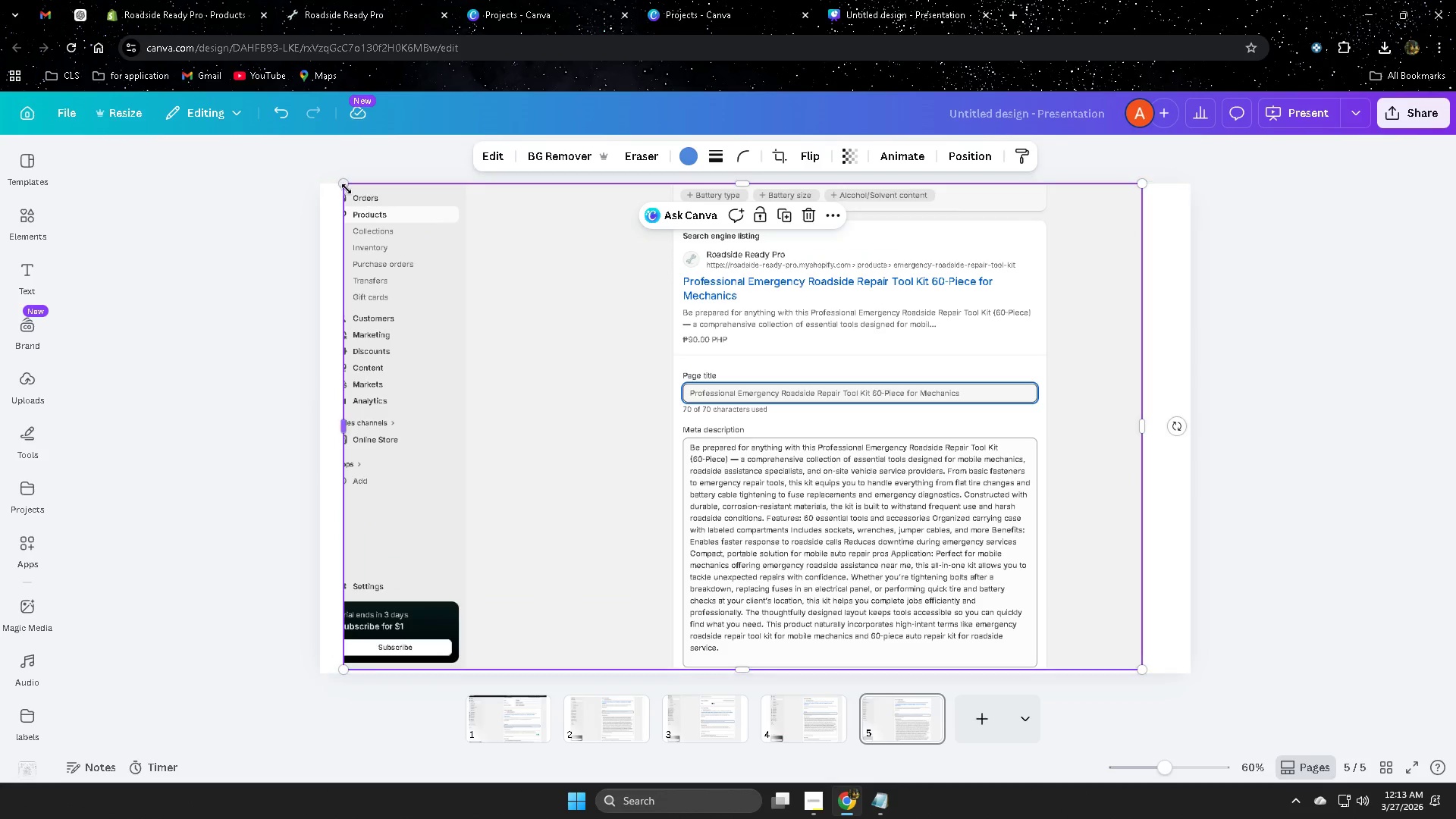 
left_click_drag(start_coordinate=[346, 185], to_coordinate=[712, 412])
 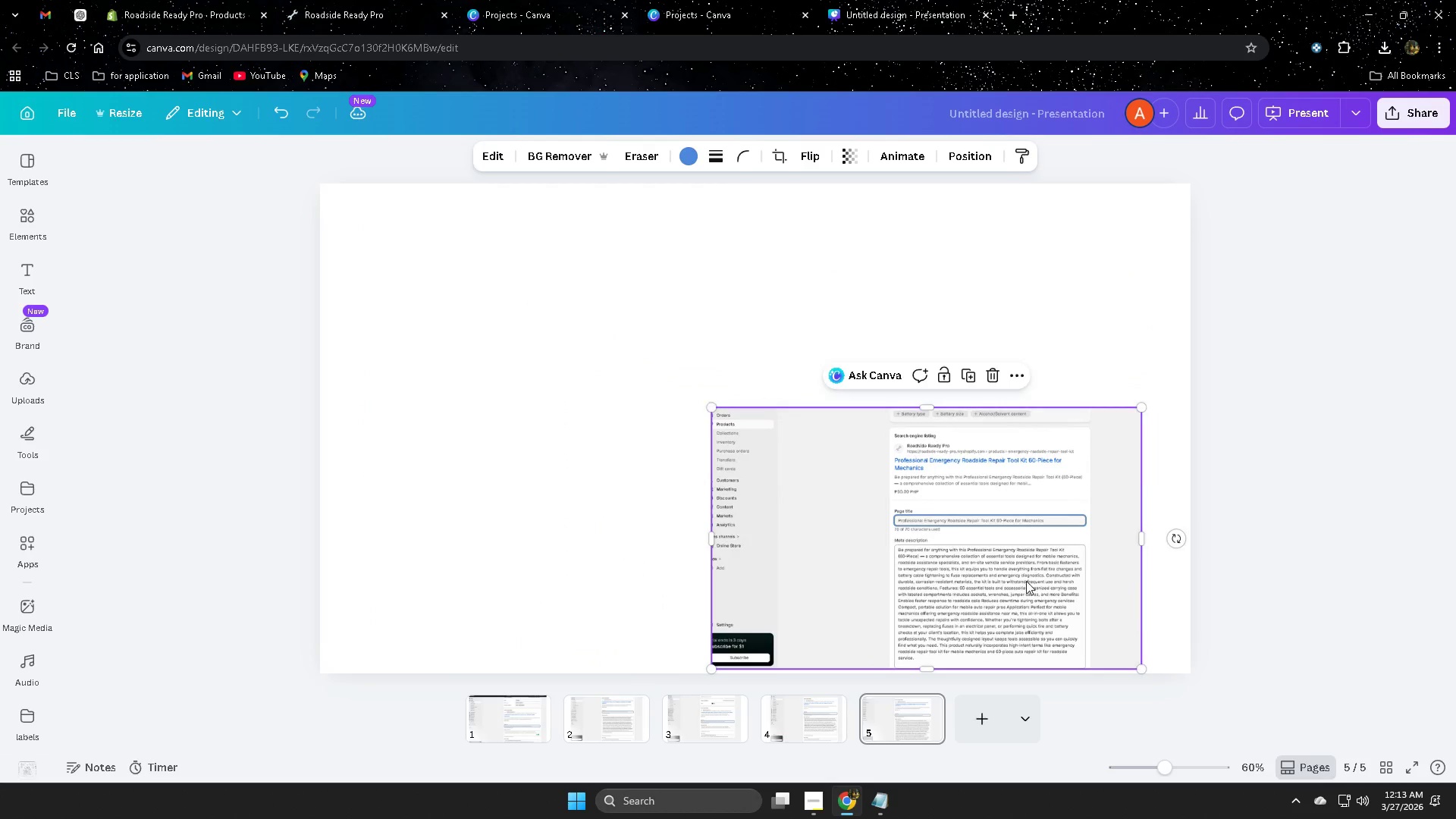 
left_click_drag(start_coordinate=[1022, 565], to_coordinate=[938, 454])
 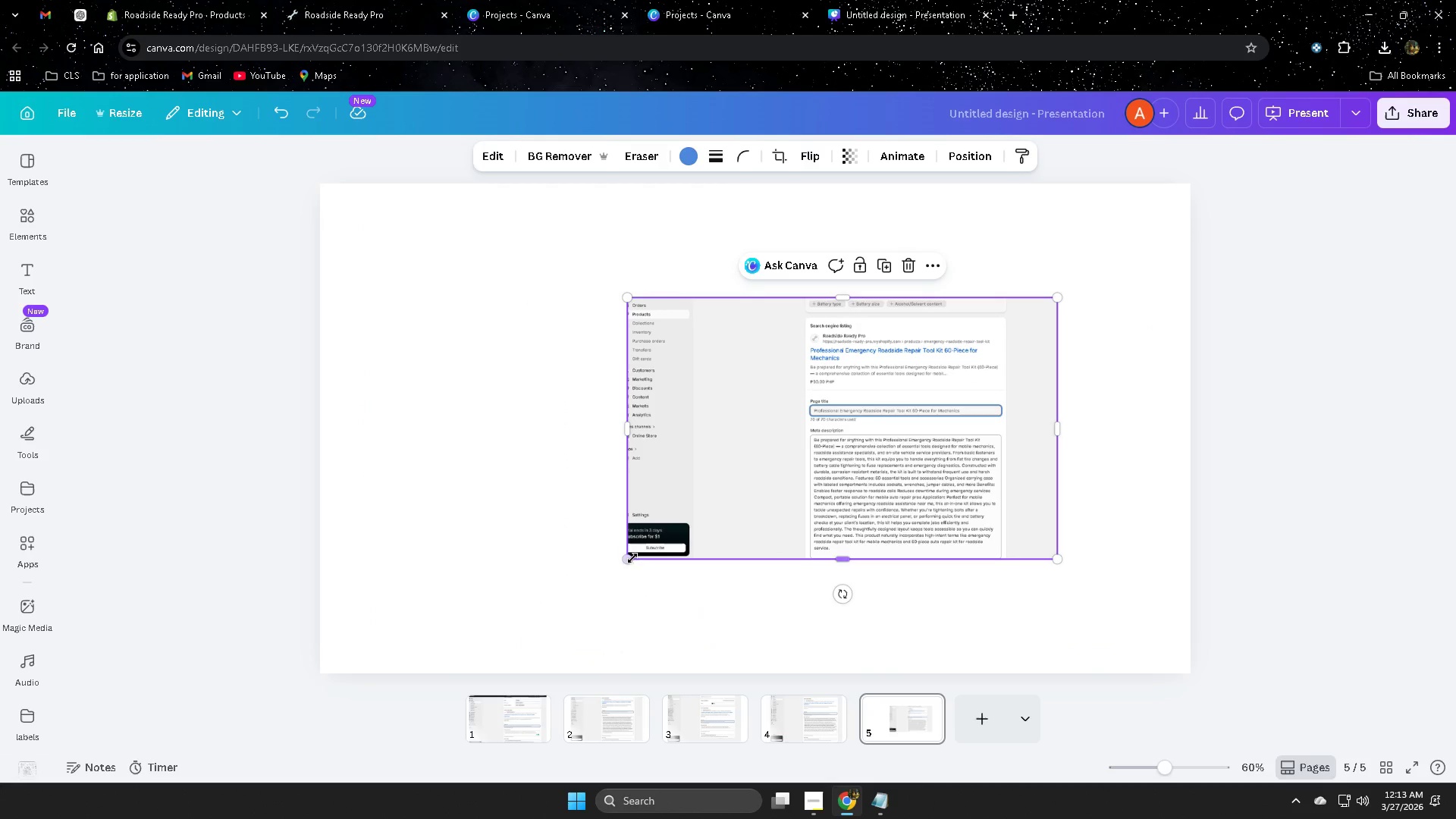 
left_click_drag(start_coordinate=[628, 559], to_coordinate=[458, 601])
 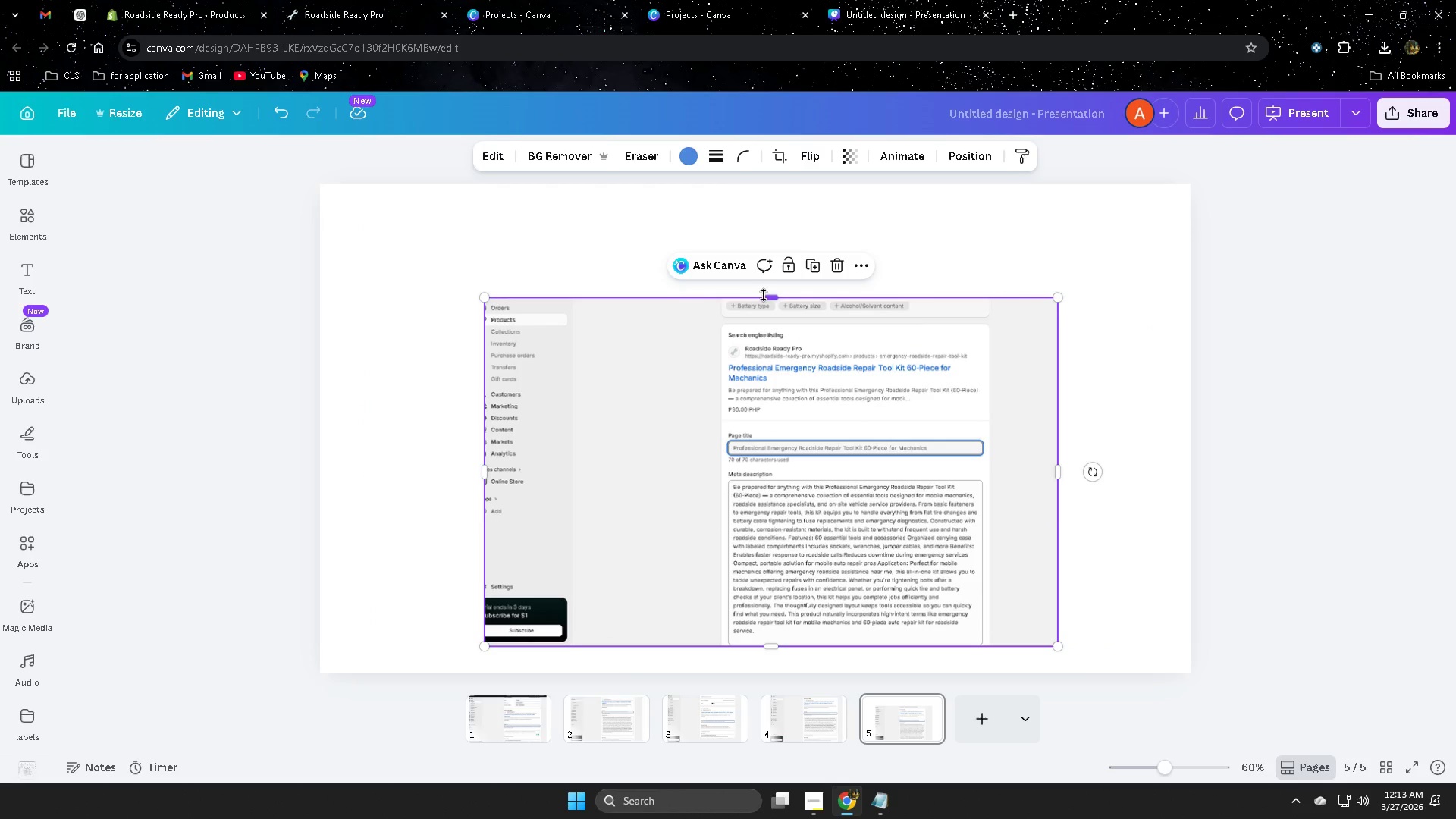 
left_click_drag(start_coordinate=[769, 298], to_coordinate=[780, 273])
 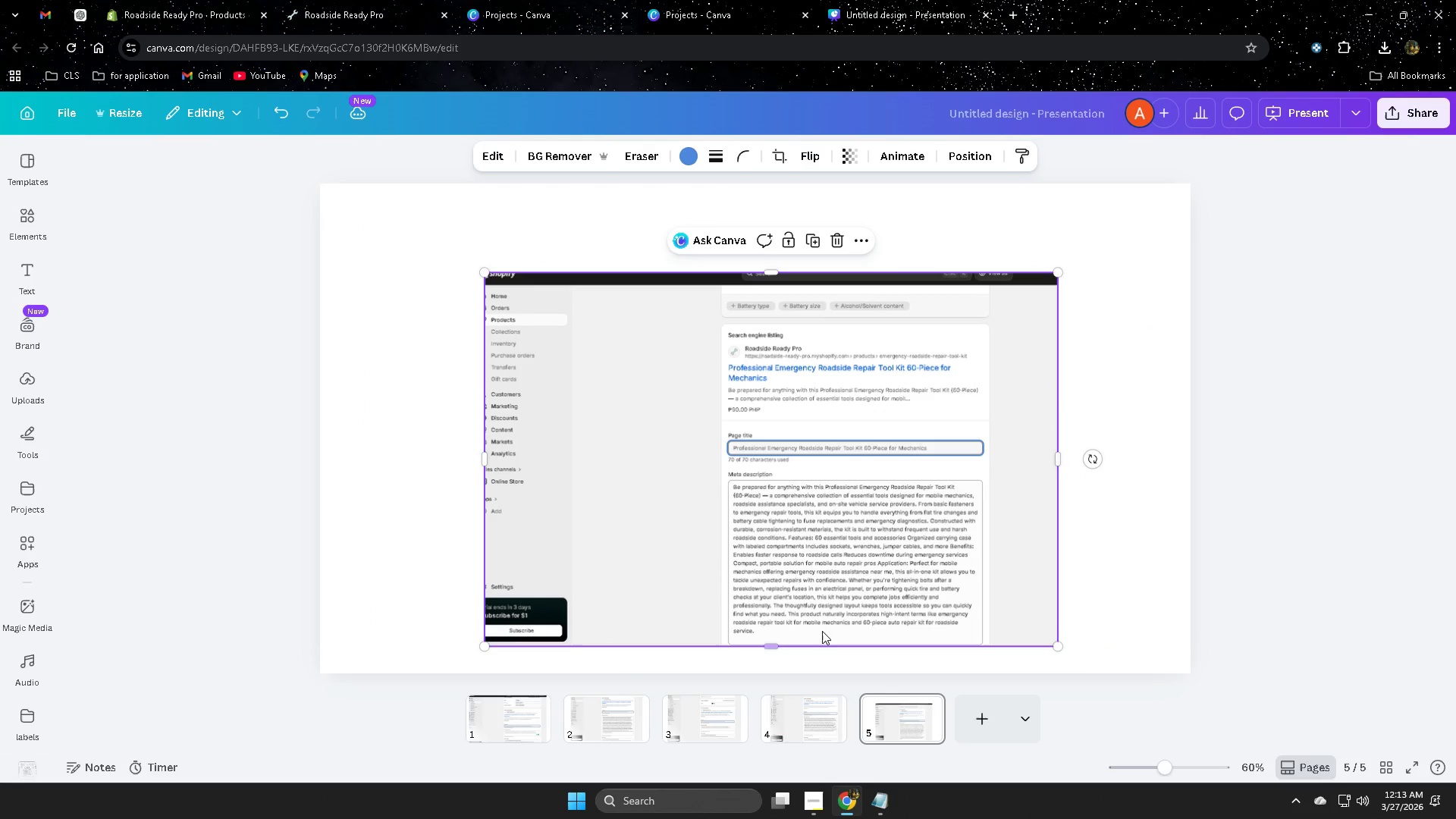 
left_click_drag(start_coordinate=[855, 447], to_coordinate=[846, 359])
 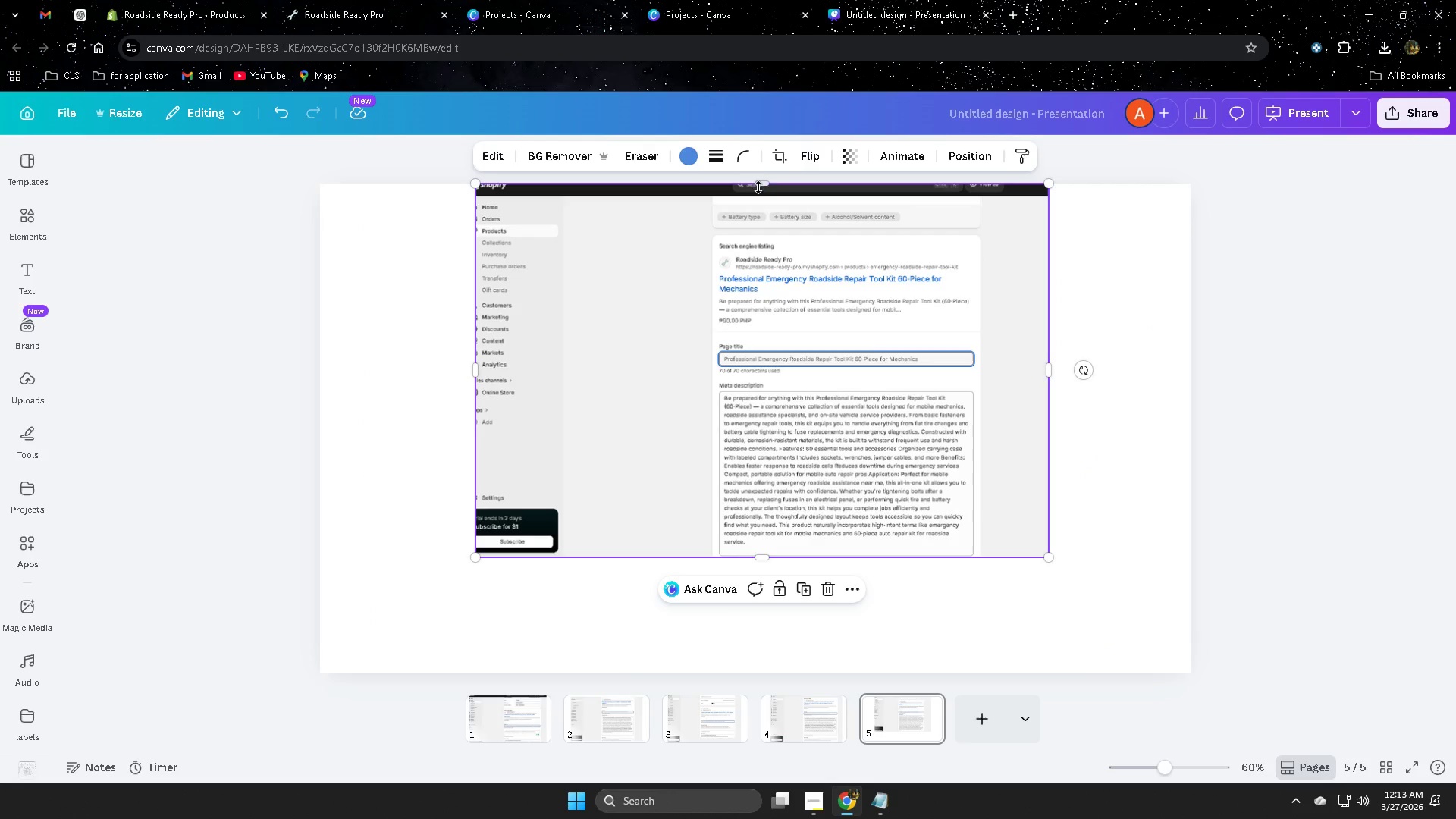 
left_click_drag(start_coordinate=[762, 184], to_coordinate=[765, 248])
 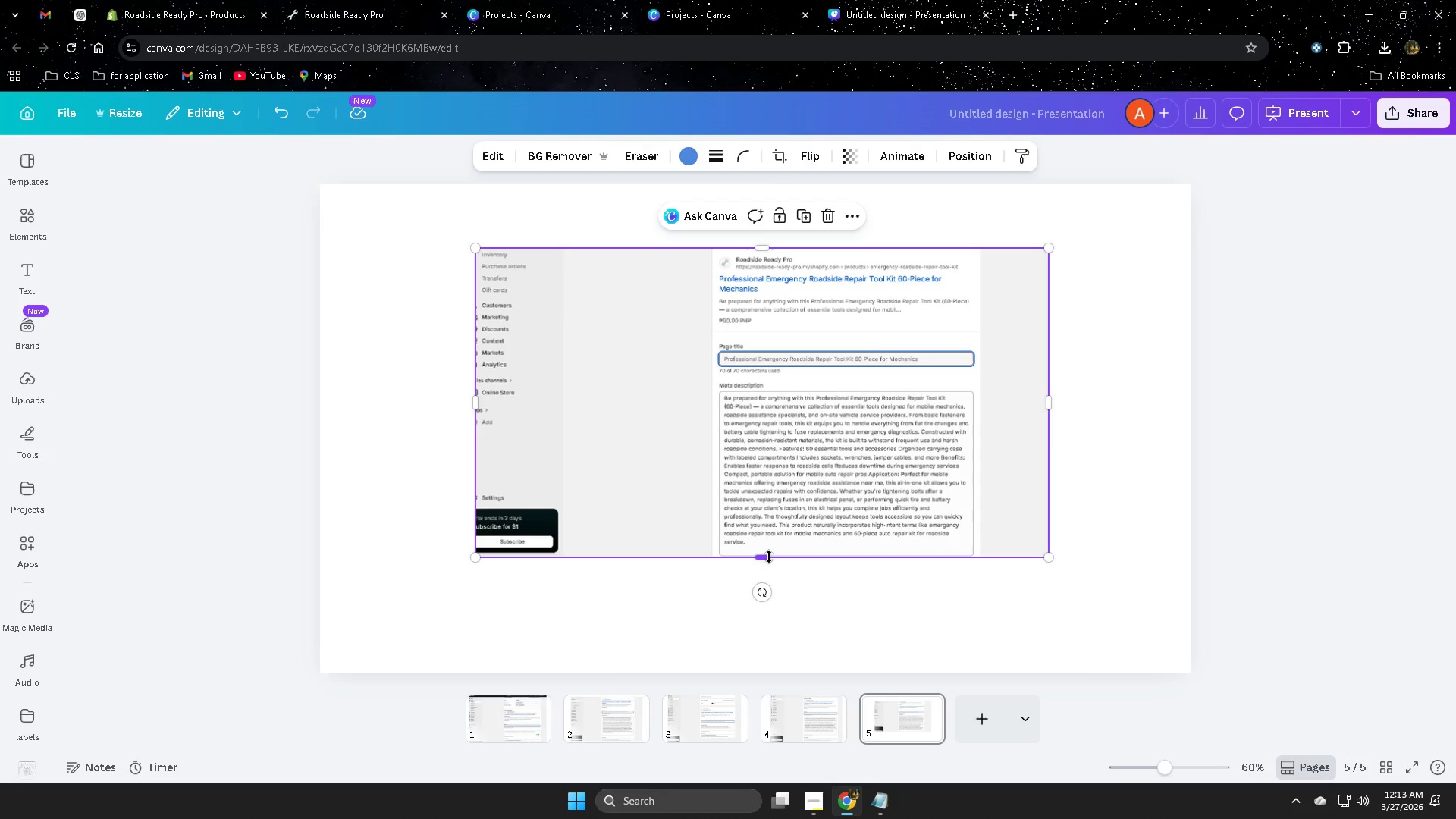 
left_click_drag(start_coordinate=[769, 557], to_coordinate=[779, 597])
 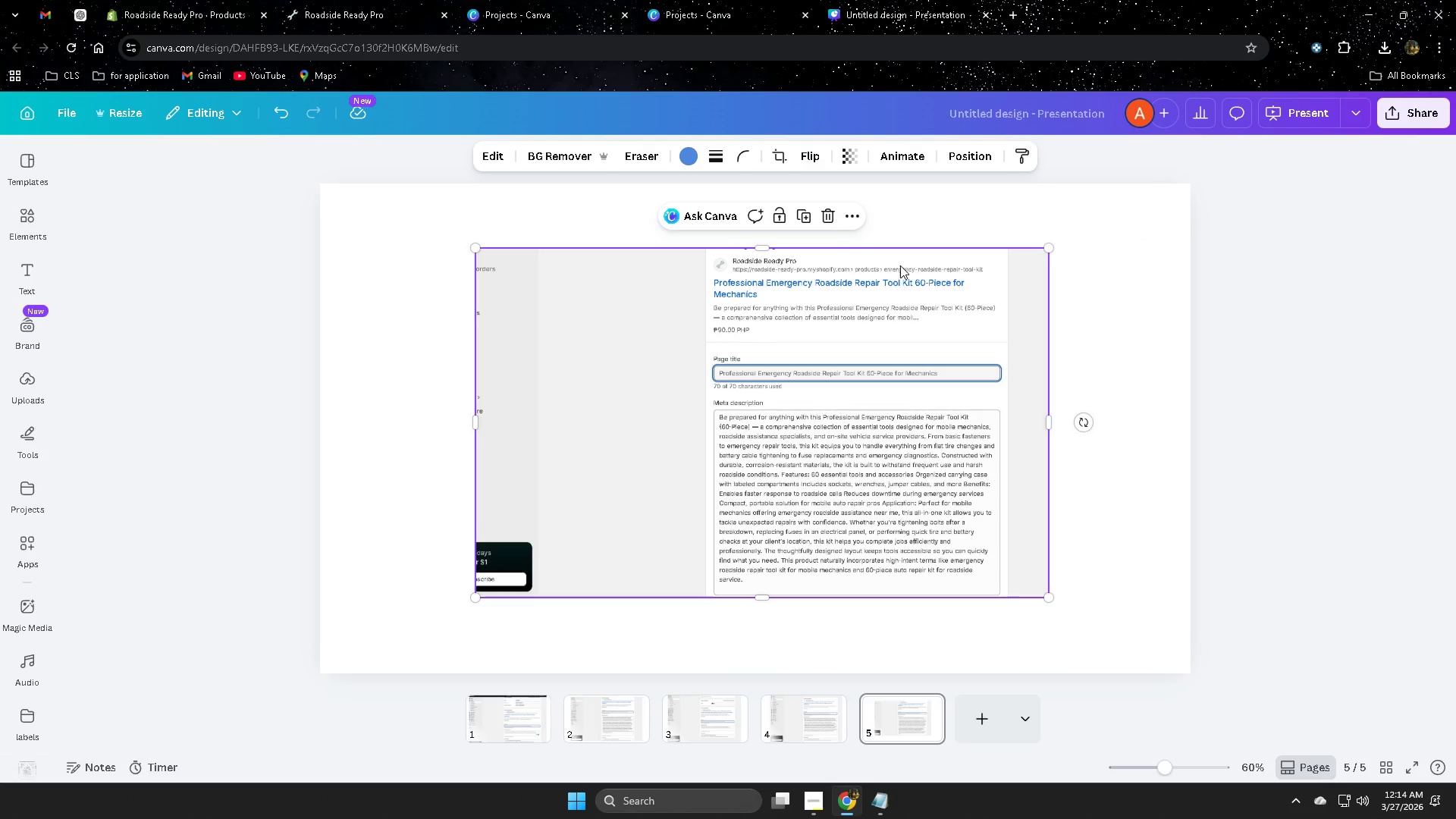 
left_click([831, 220])
 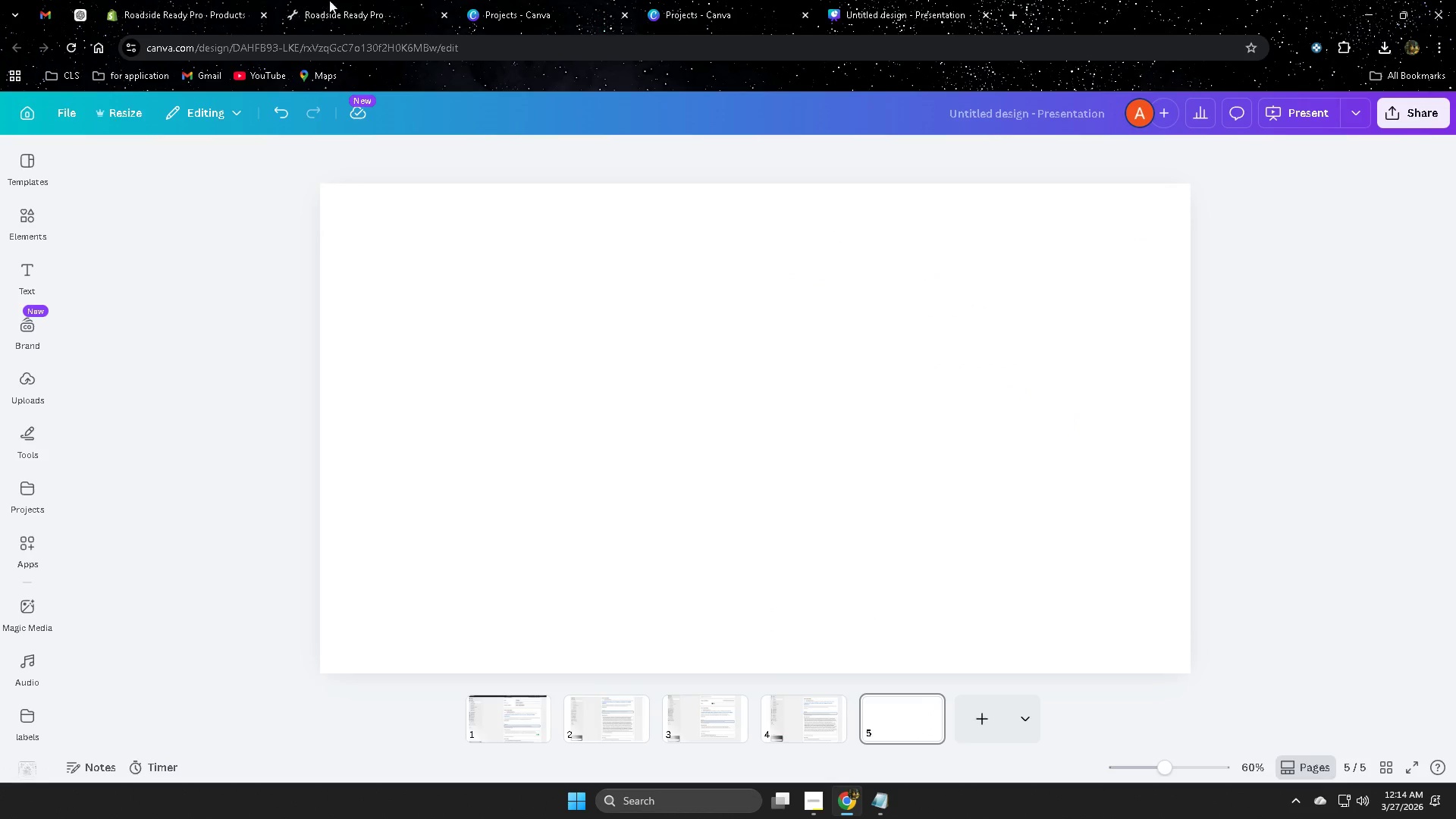 
left_click([207, 0])
 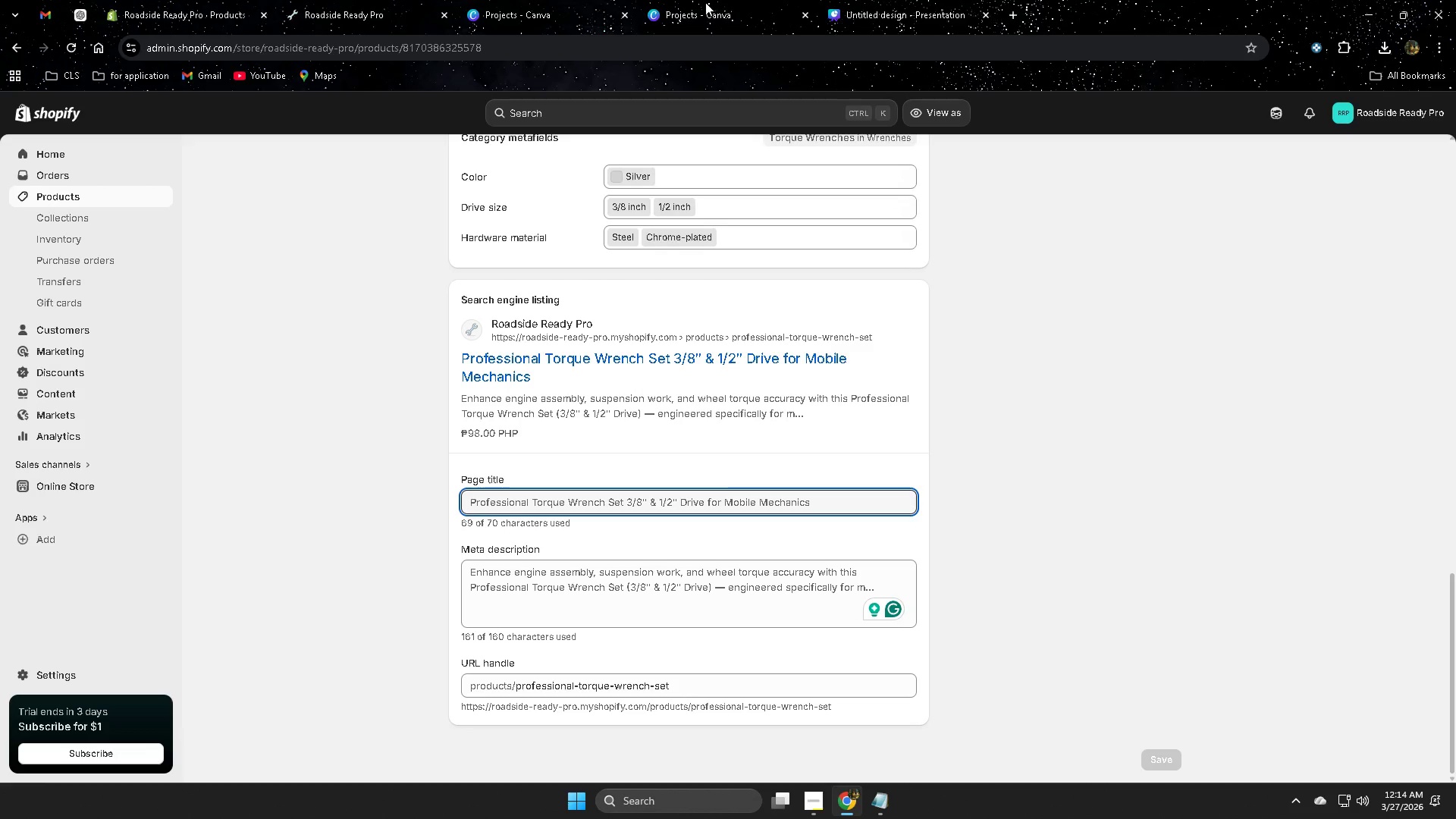 
wait(5.58)
 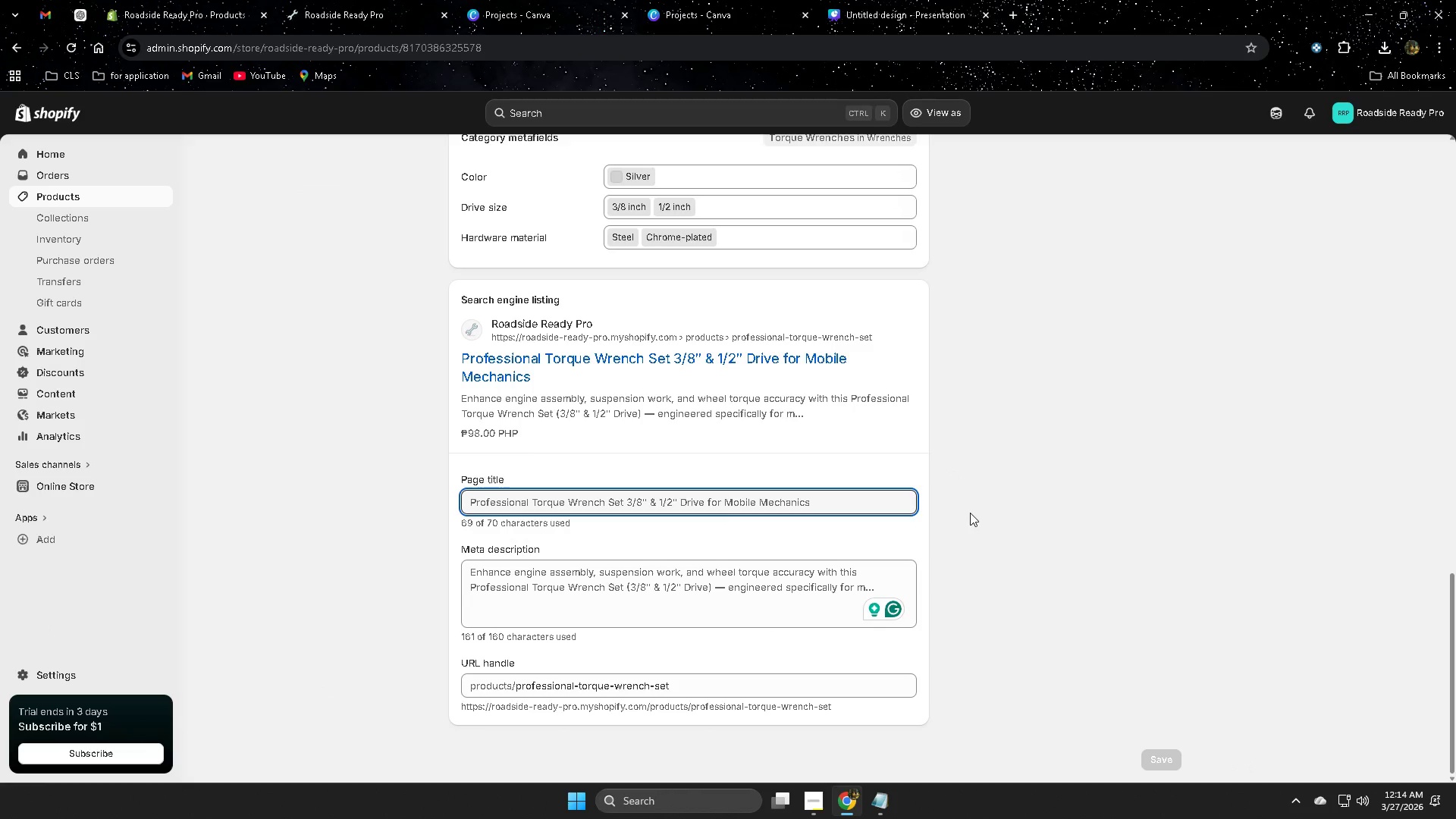 
left_click([714, 0])
 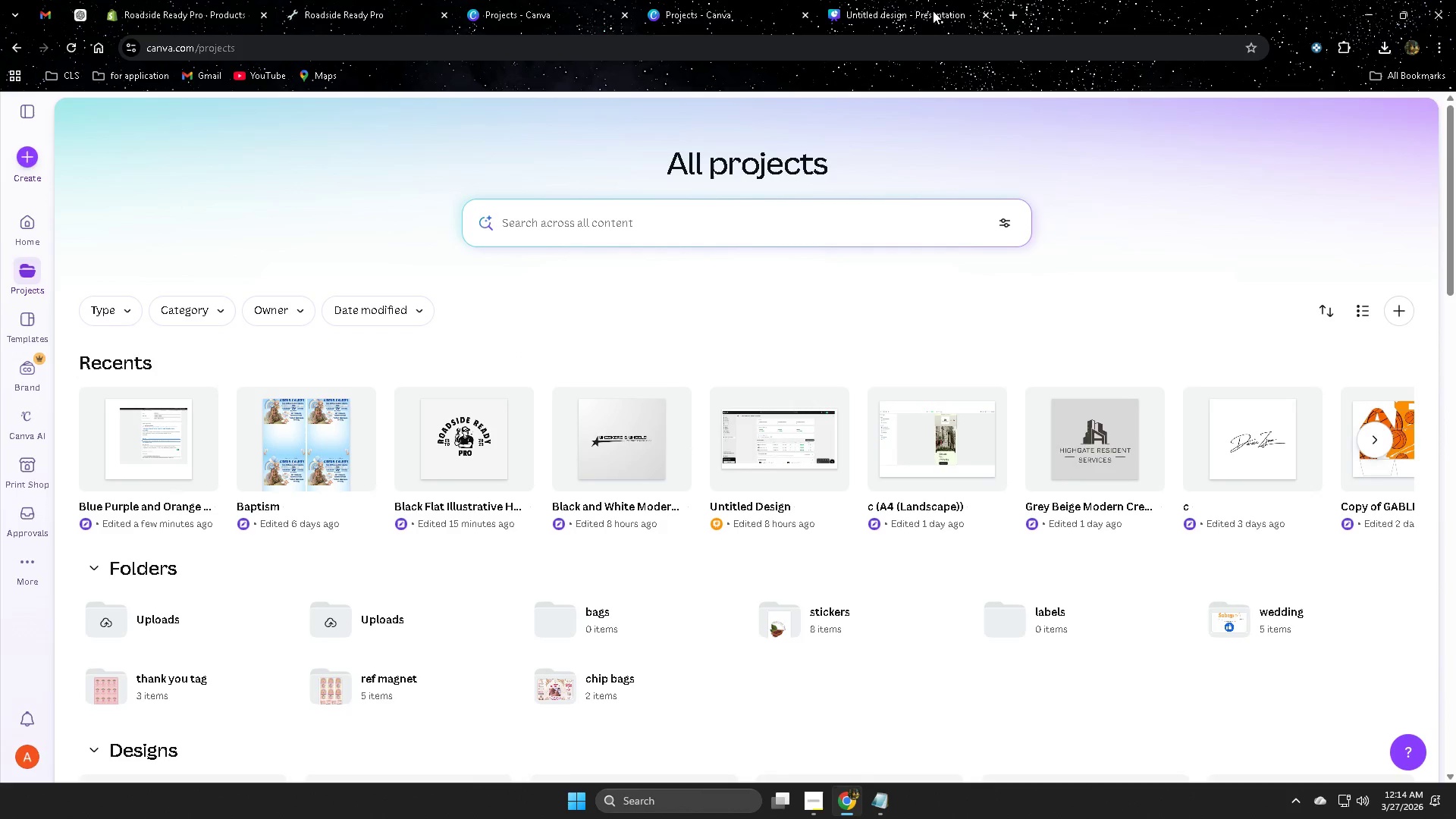 
left_click([897, 0])
 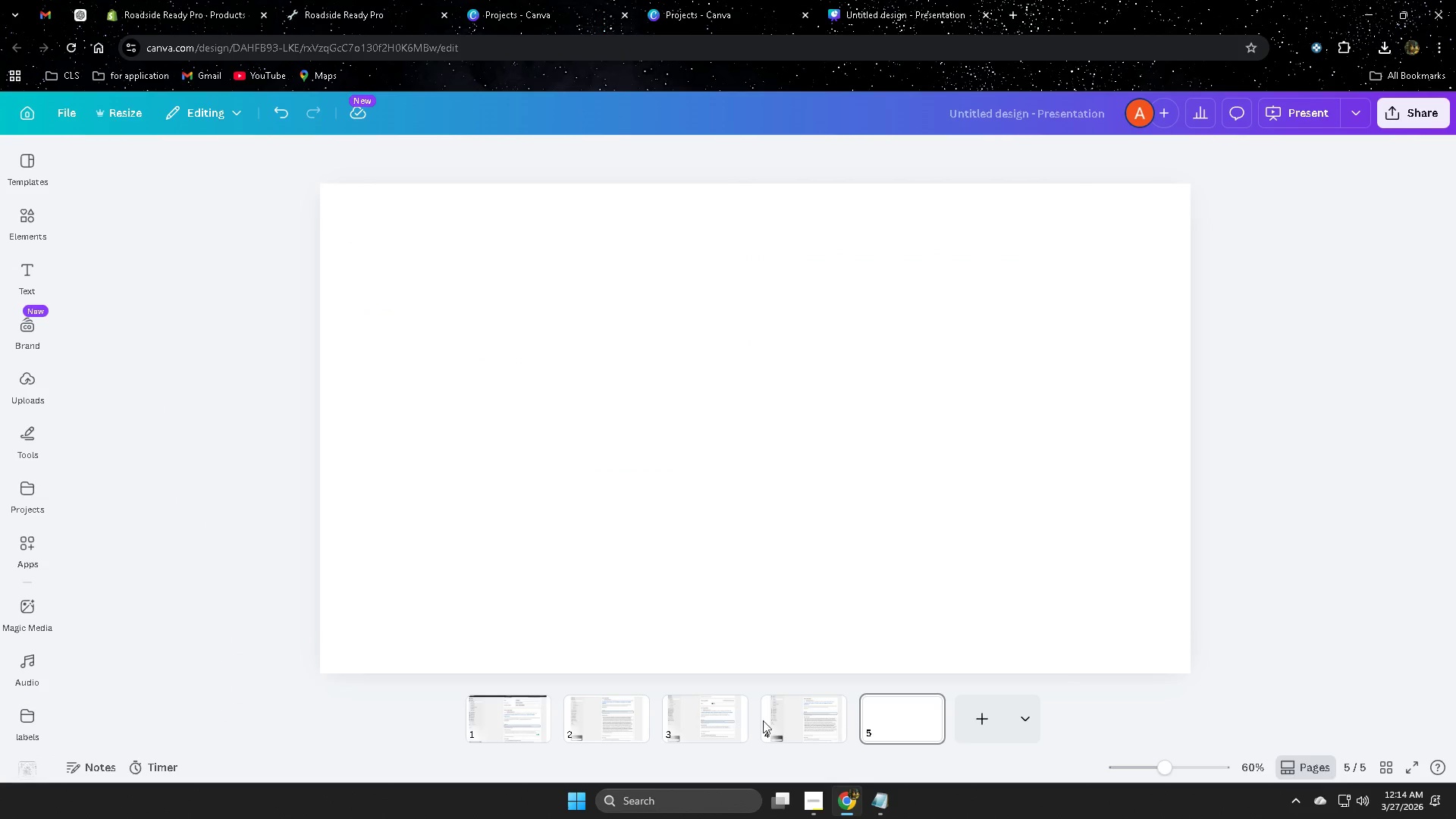 
left_click([803, 726])
 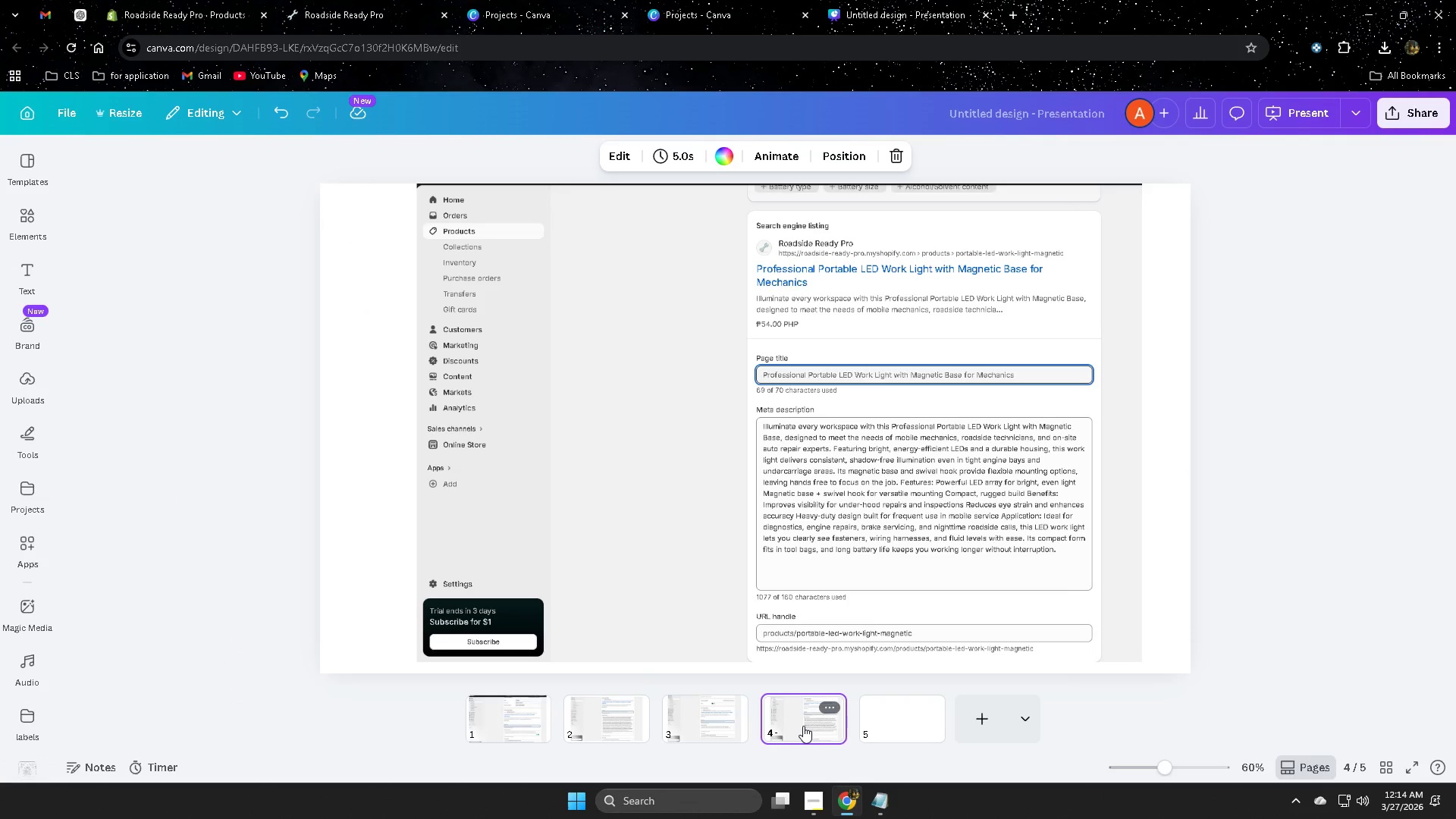 
left_click([699, 717])
 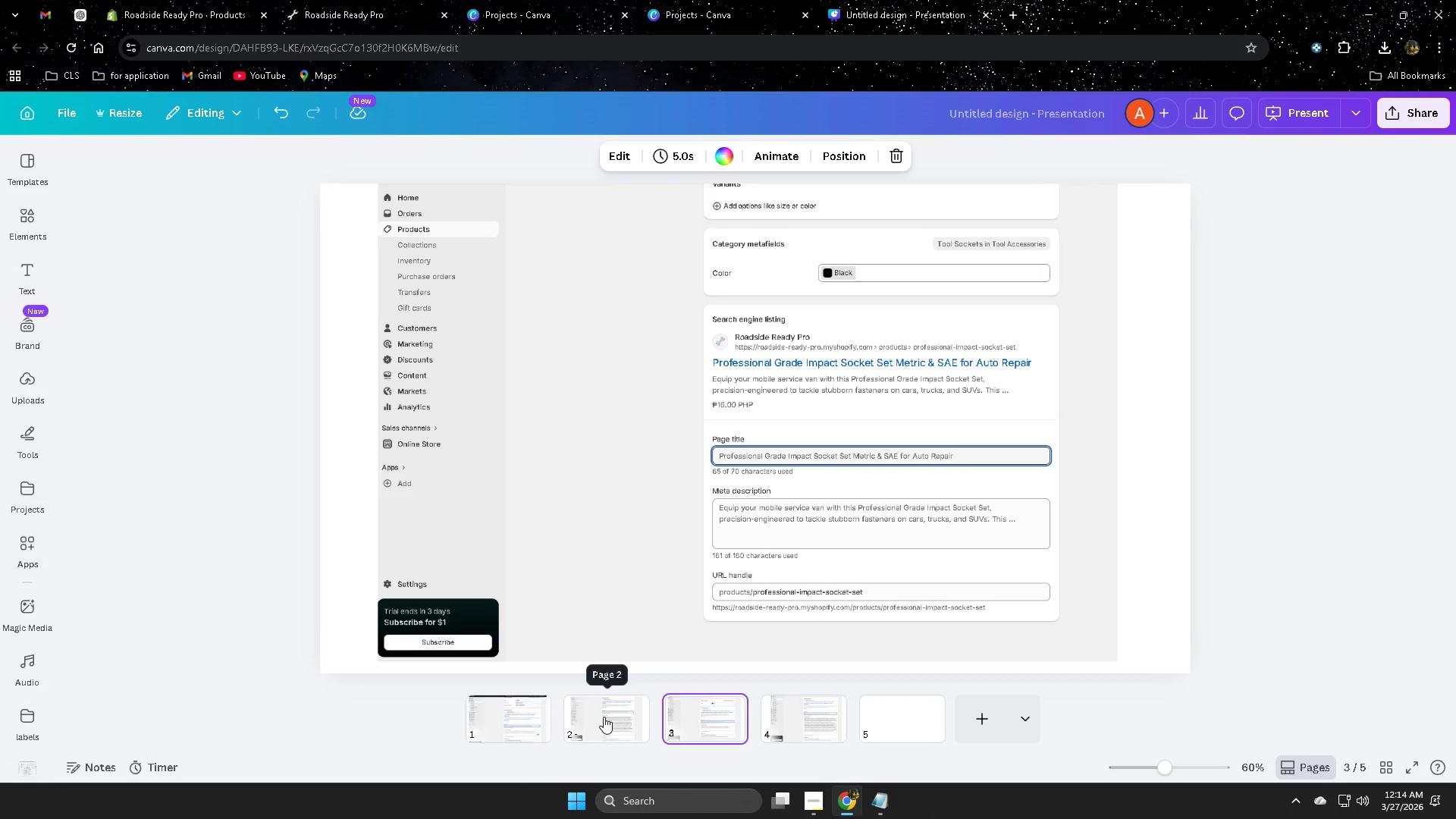 
left_click([601, 717])
 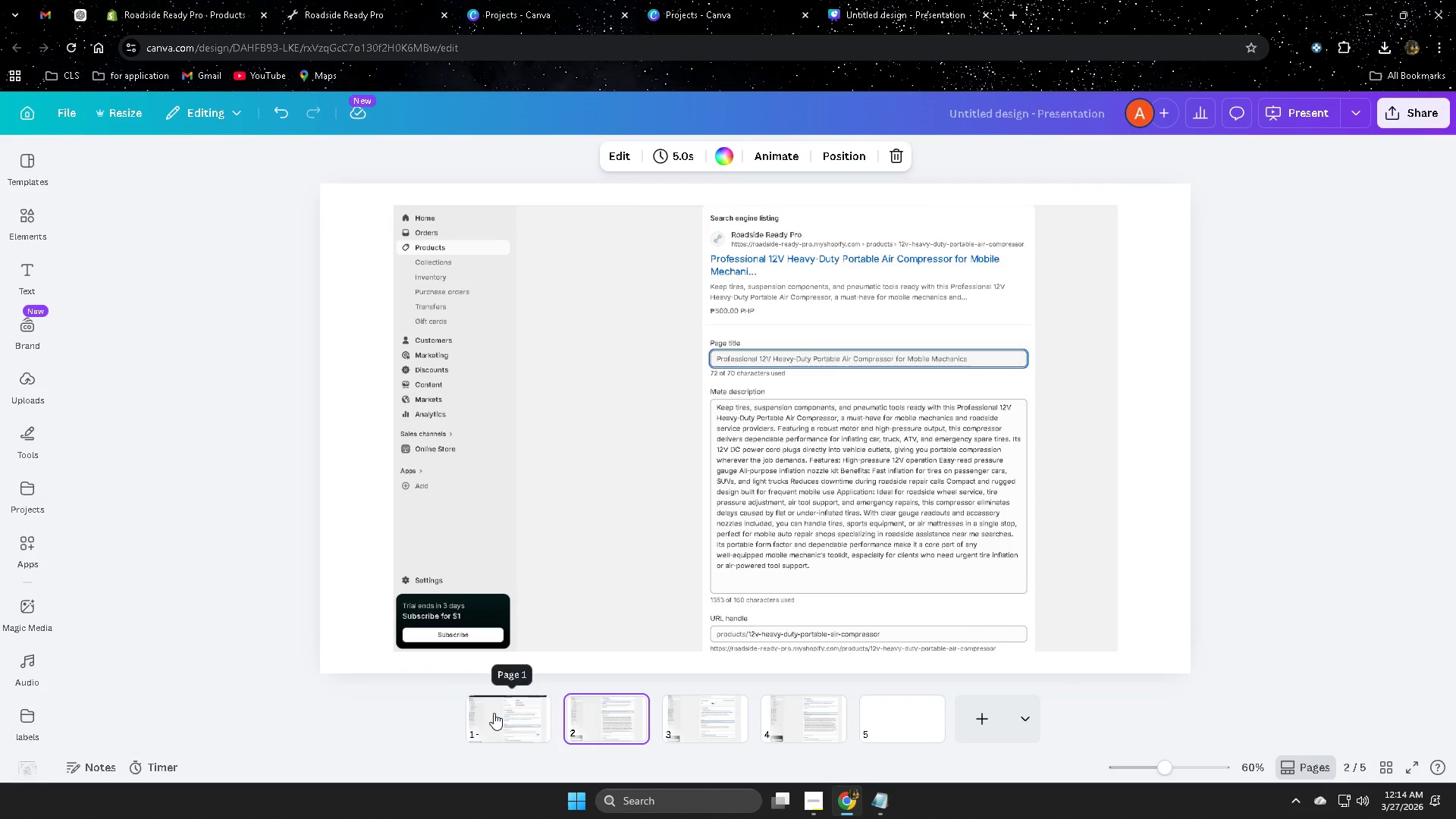 
left_click([490, 714])
 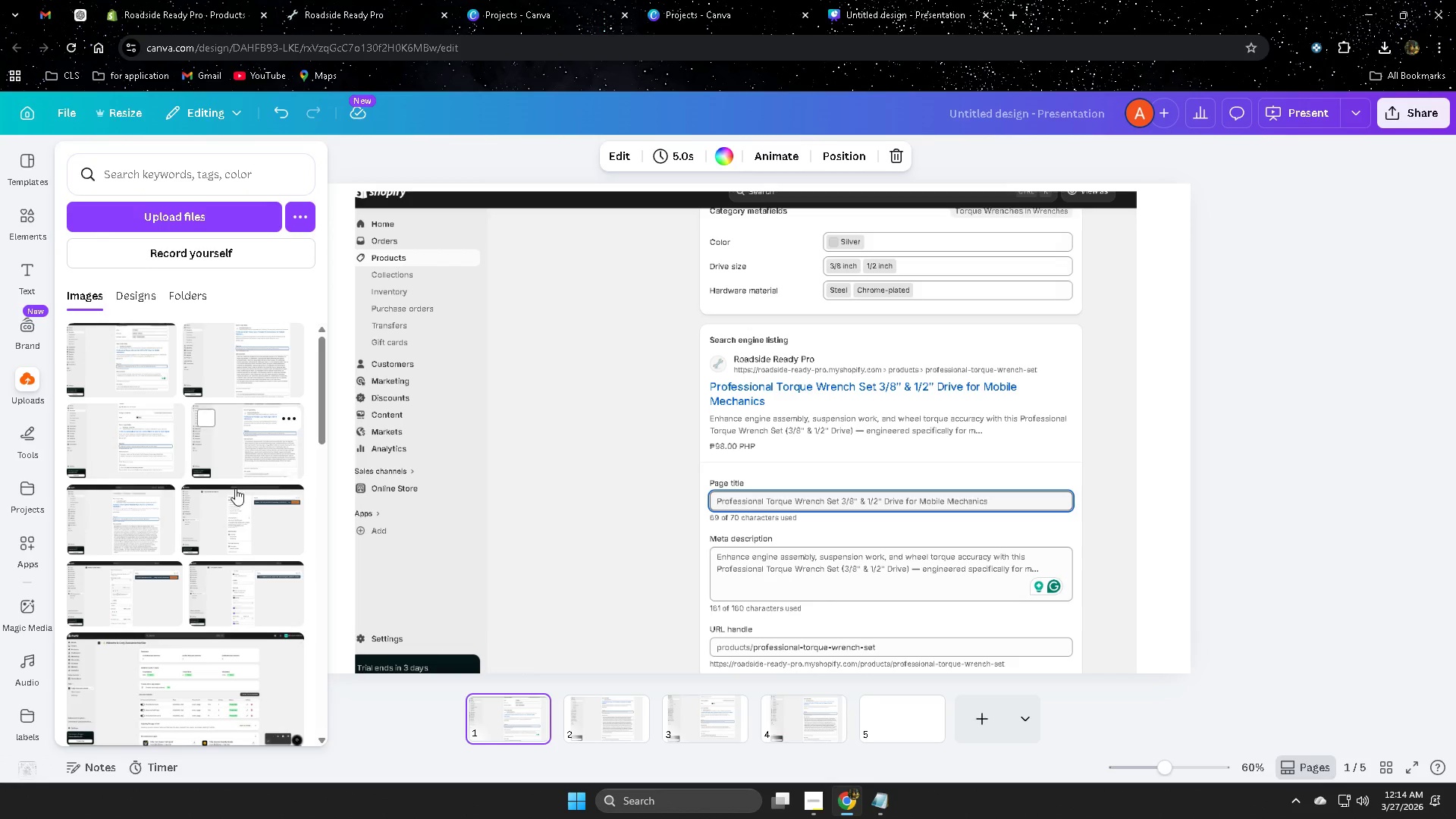 
left_click([890, 726])
 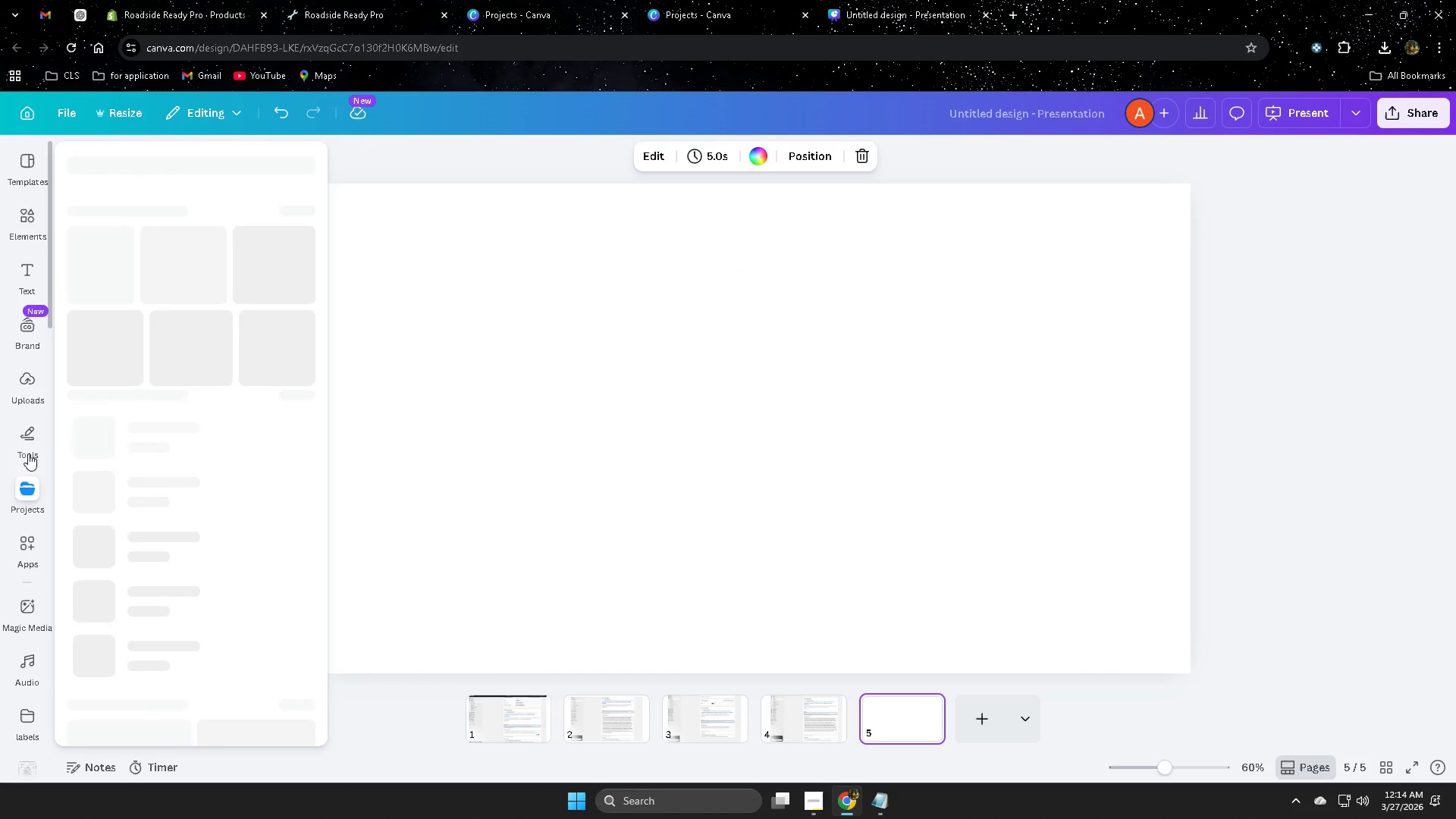 
left_click([25, 392])
 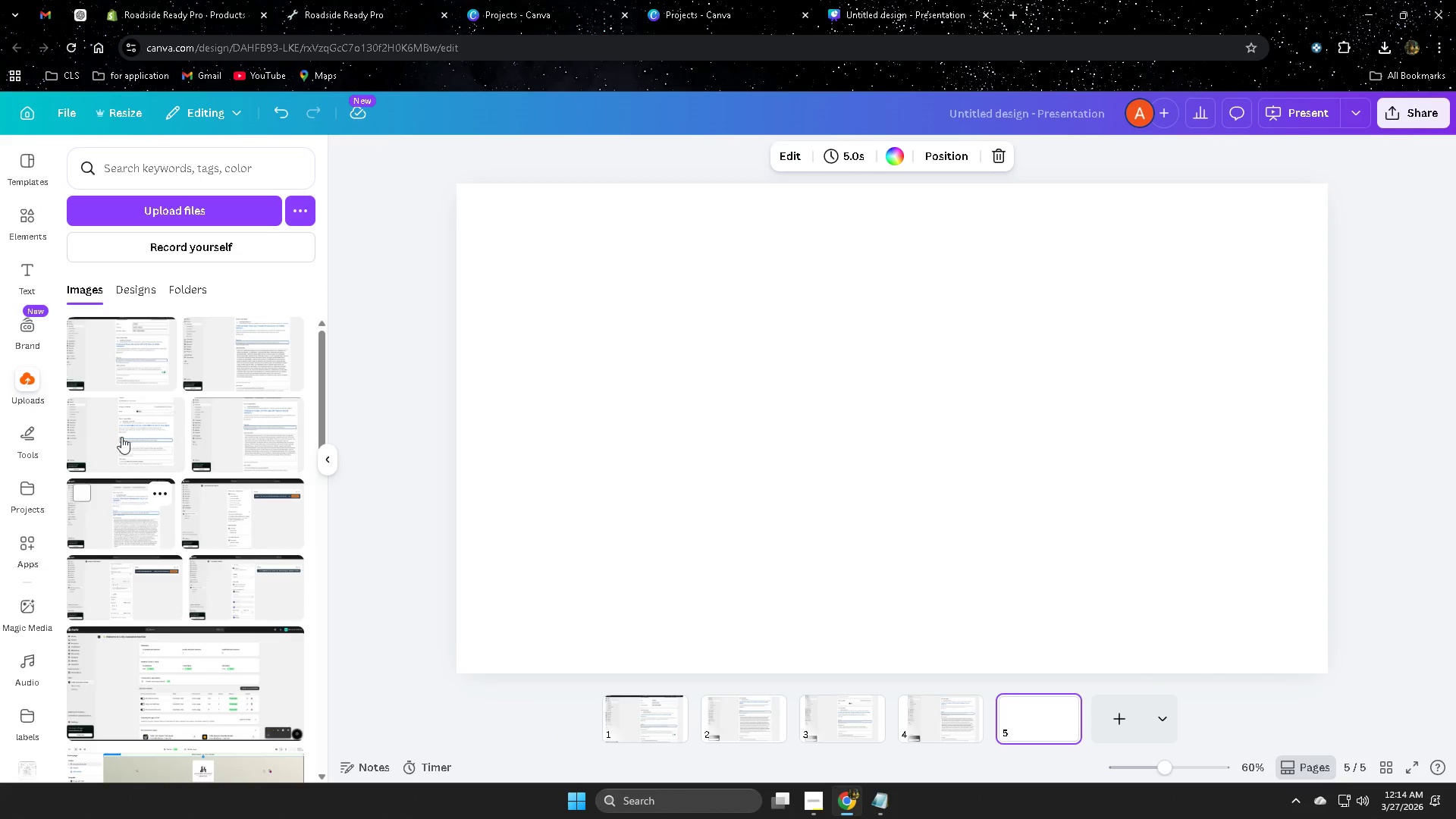 
mouse_move([142, 510])
 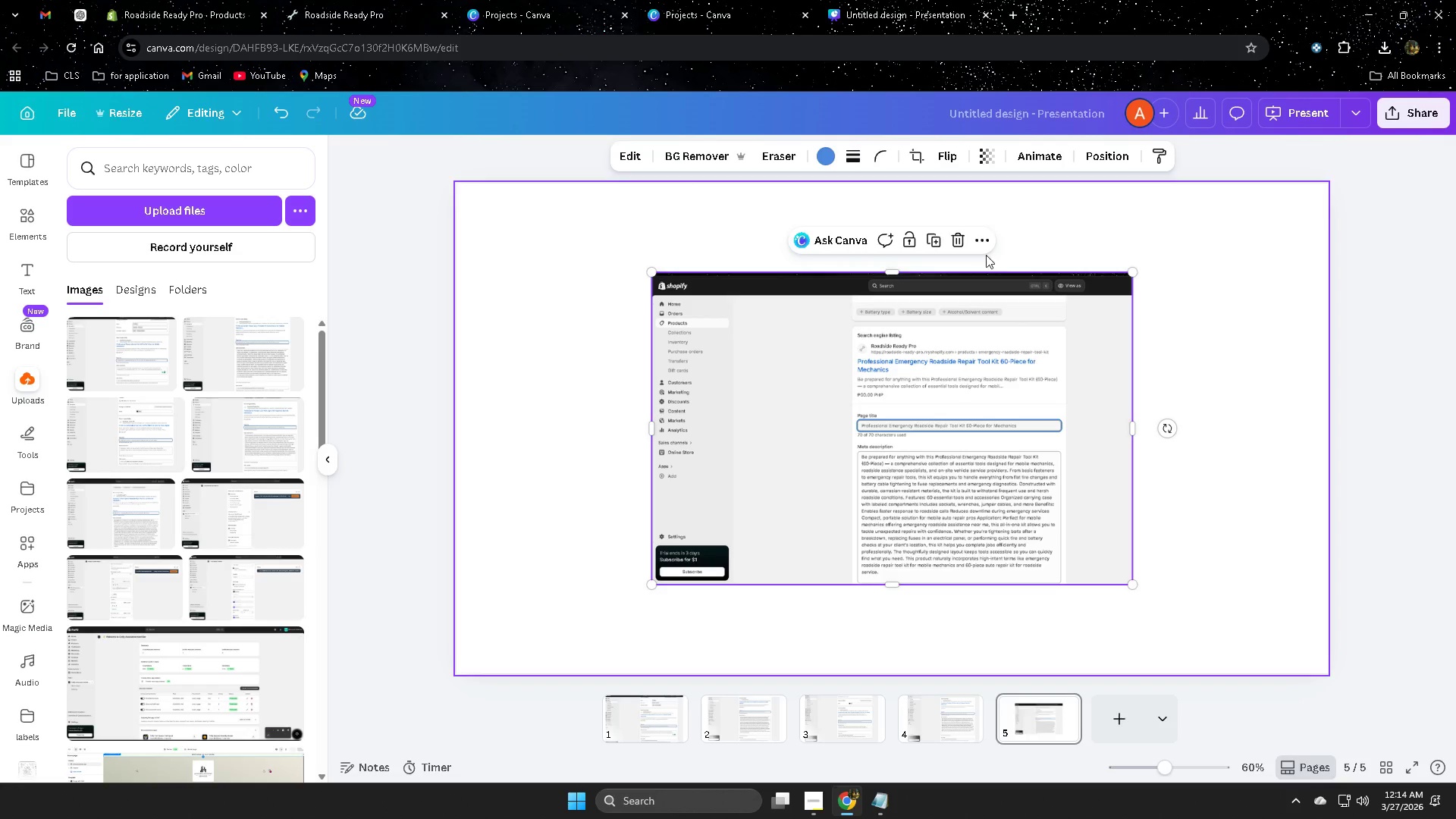 
left_click([955, 245])
 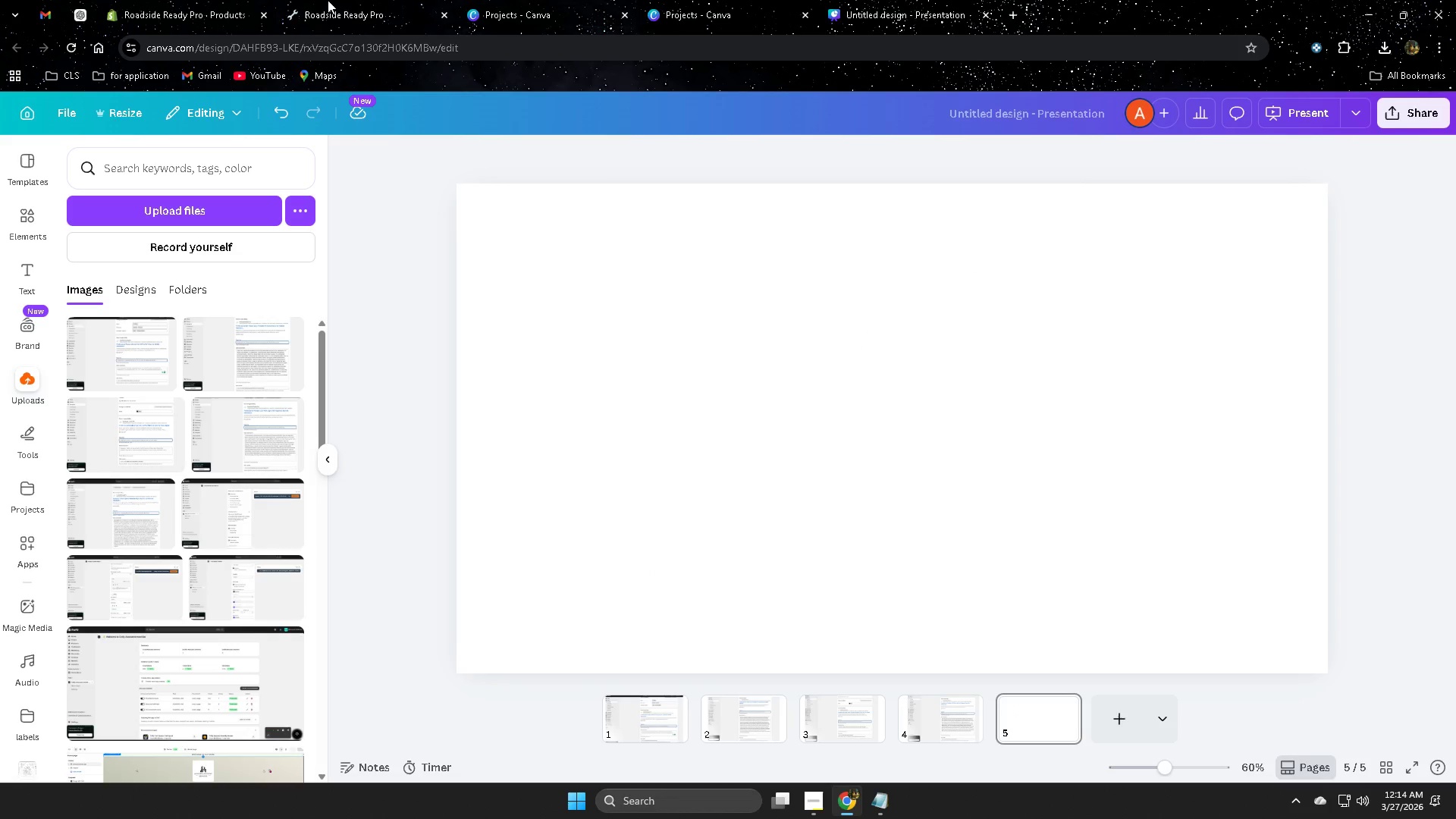 
mouse_move([372, 16])
 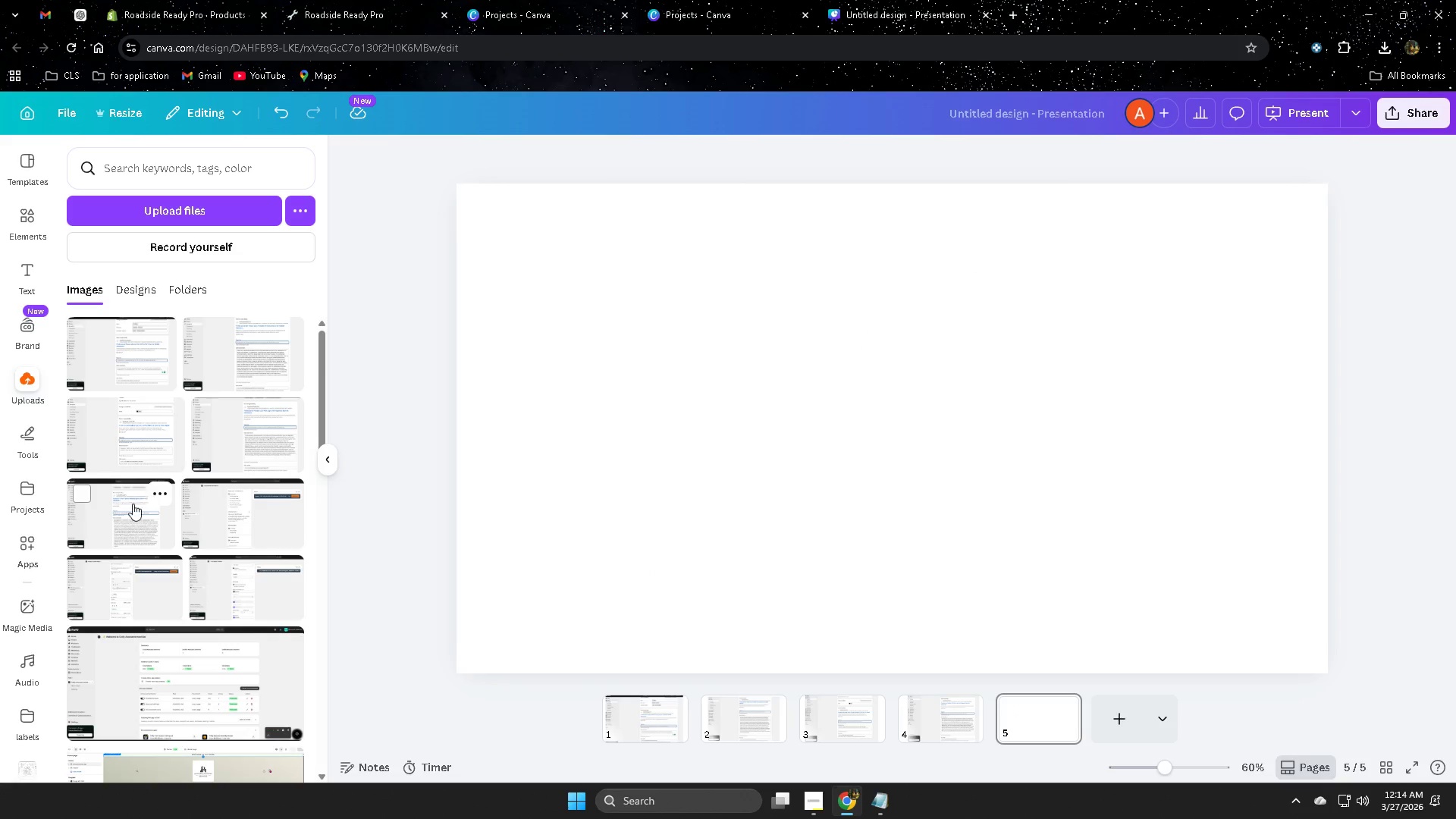 
left_click([130, 508])
 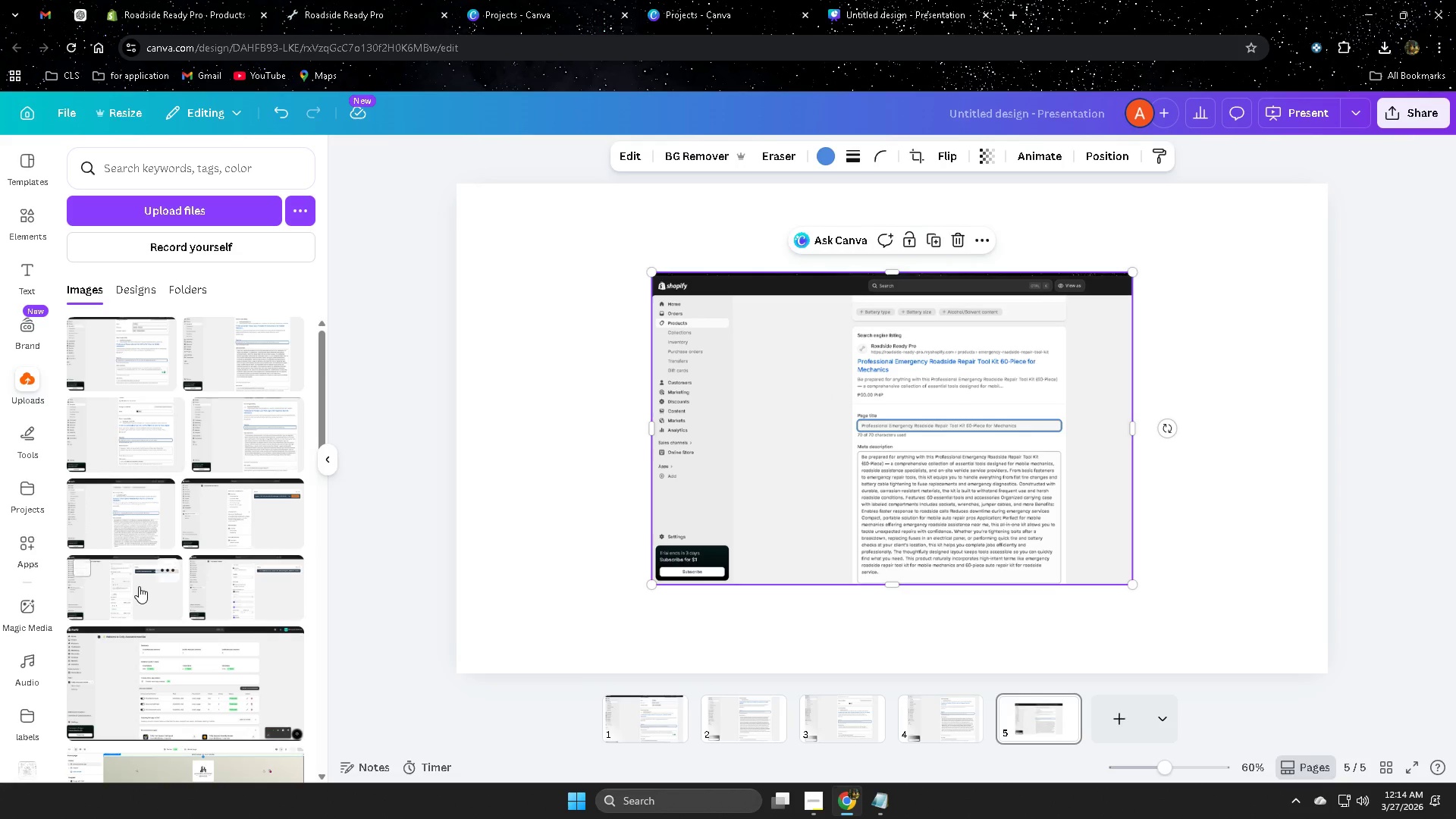 
wait(7.34)
 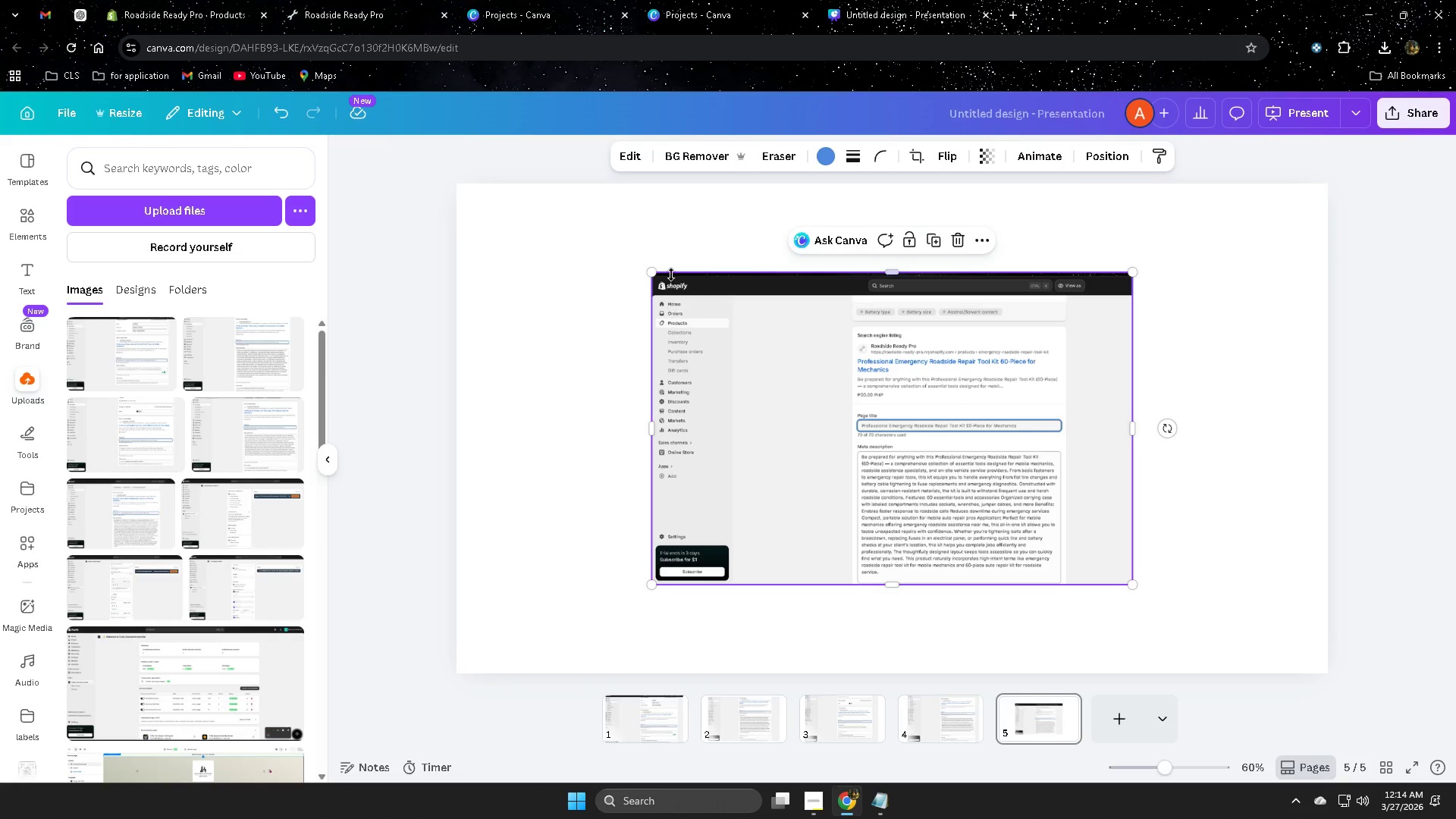 
left_click([956, 234])
 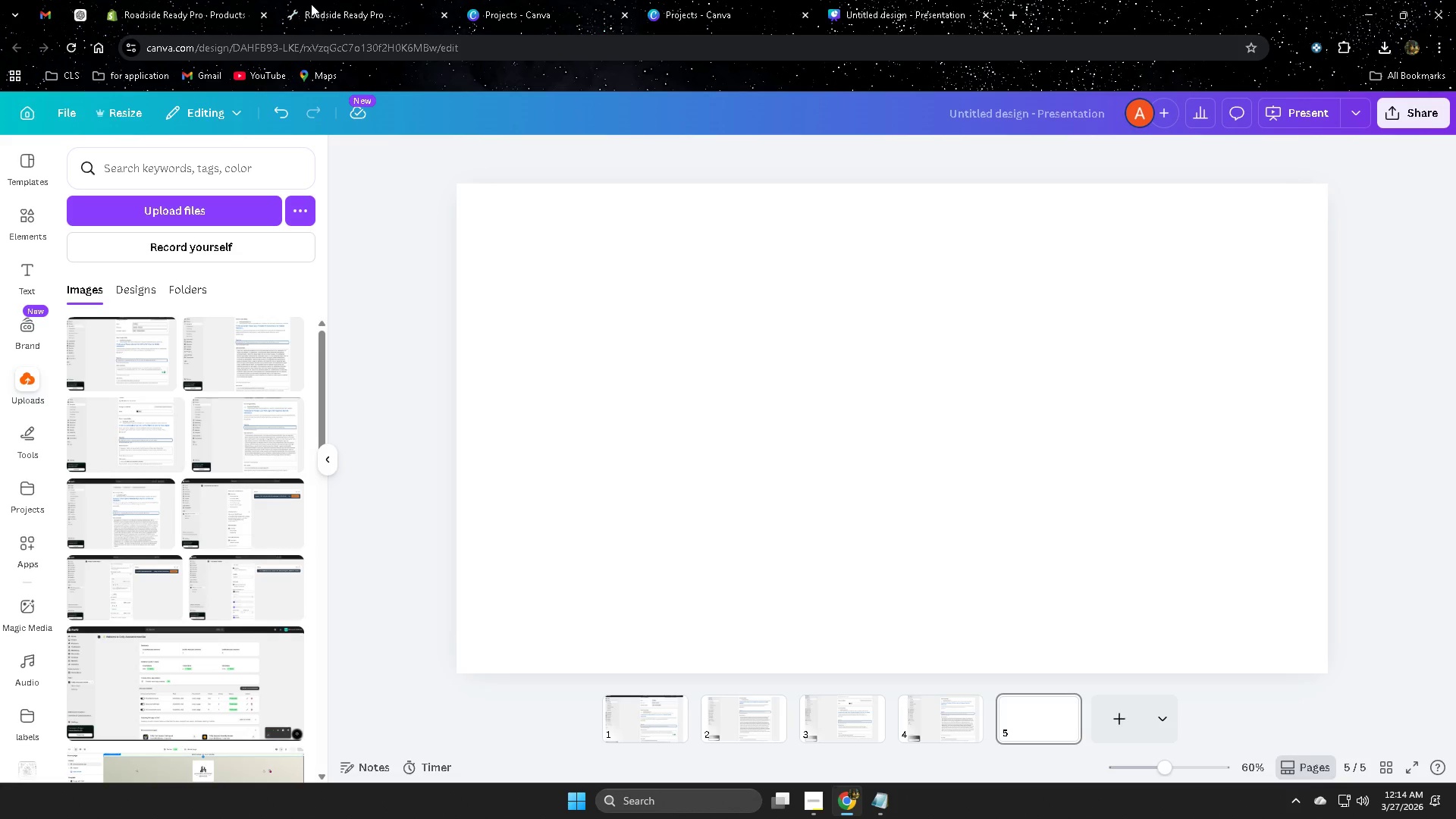 
left_click([192, 4])
 